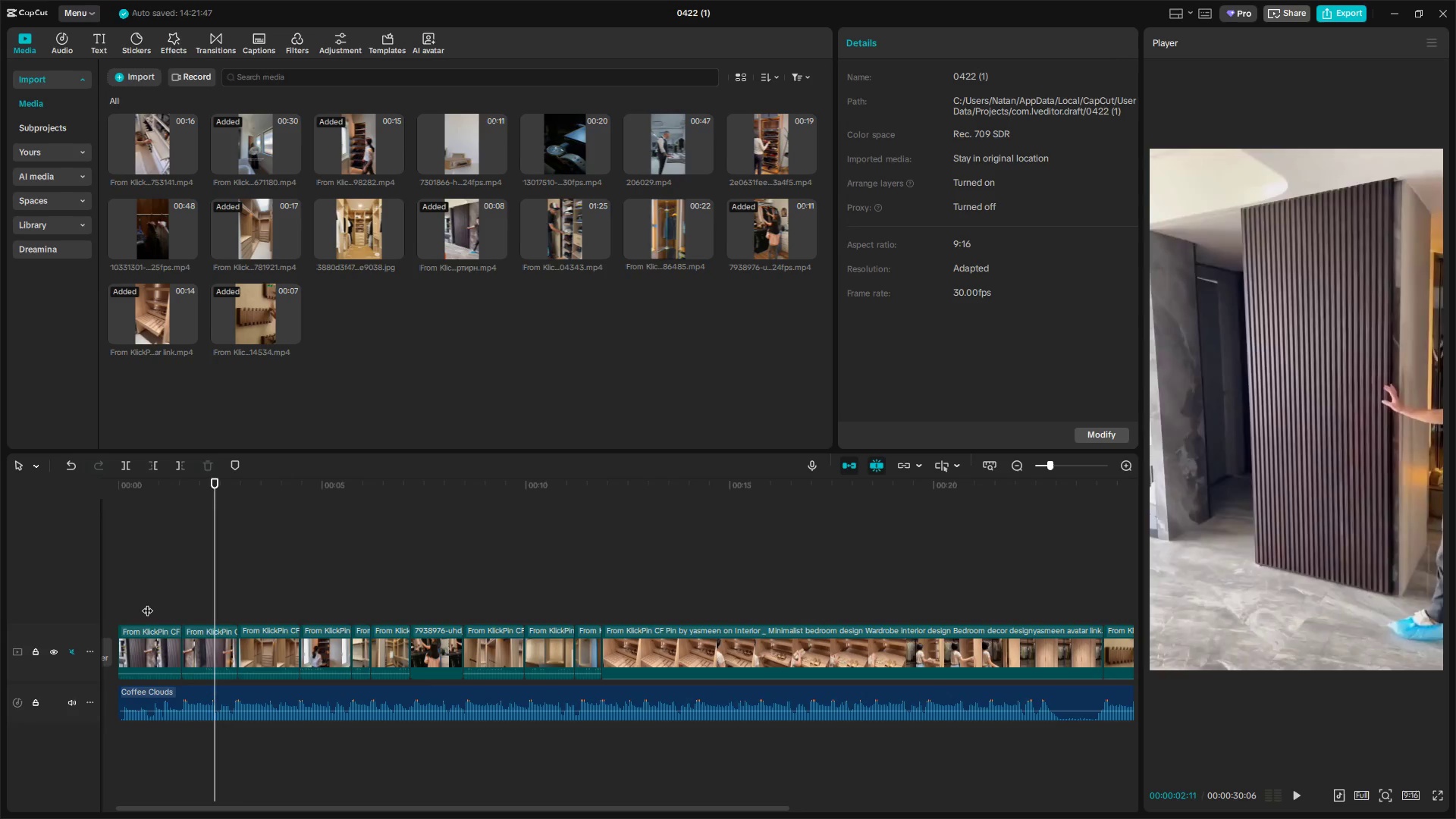 
key(Space)
 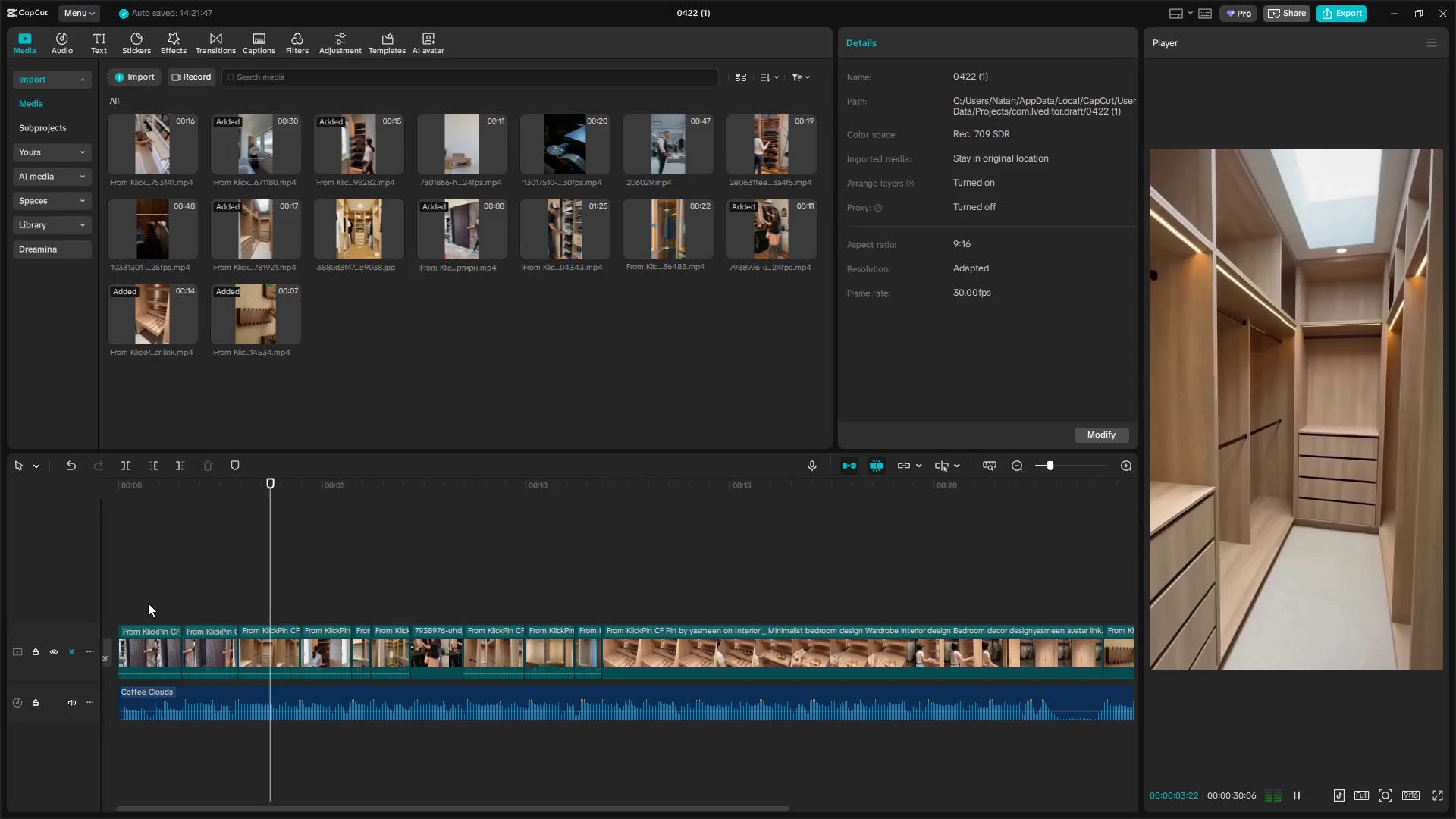 
key(Space)
 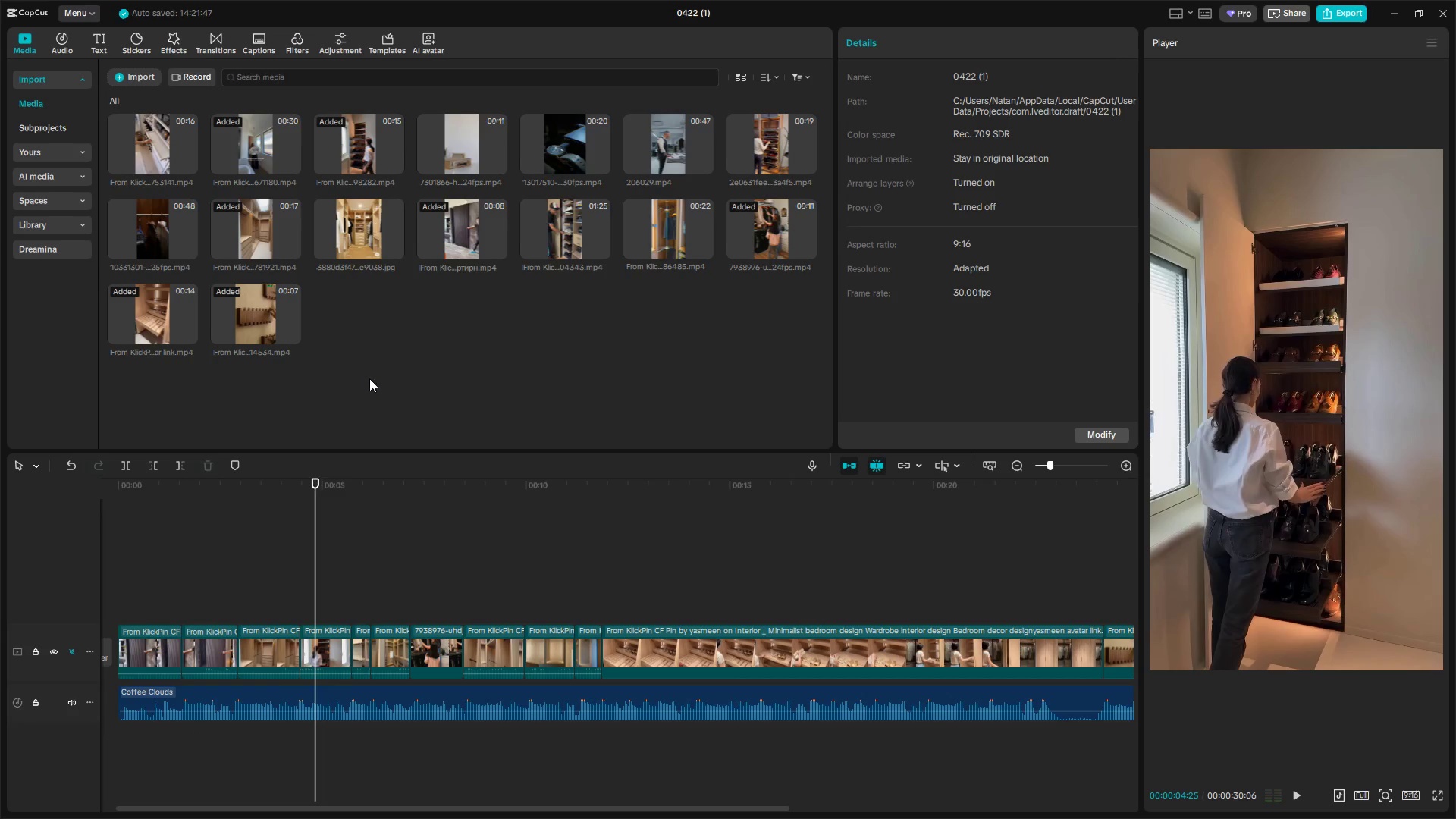 
key(Space)
 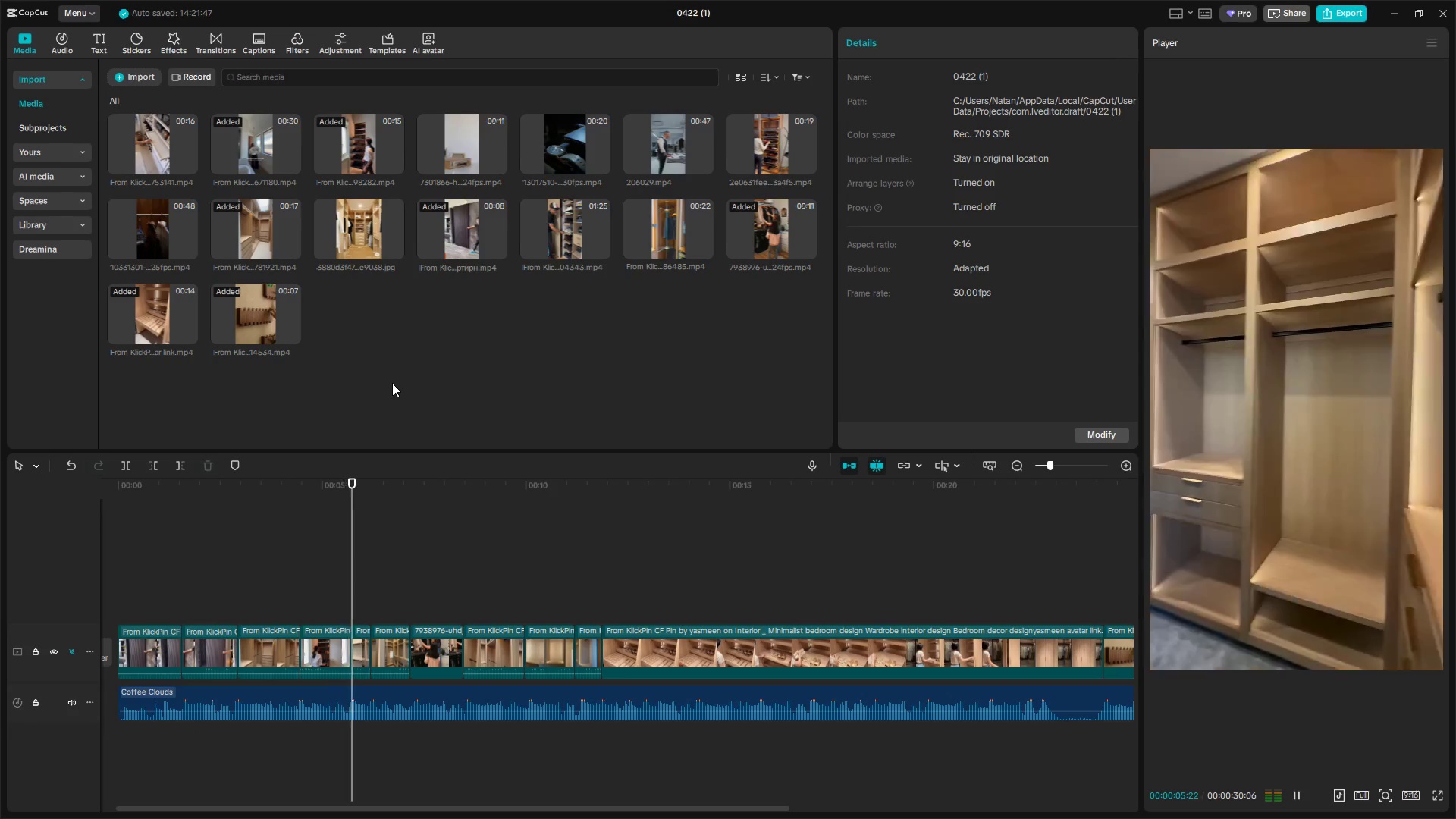 
key(Space)
 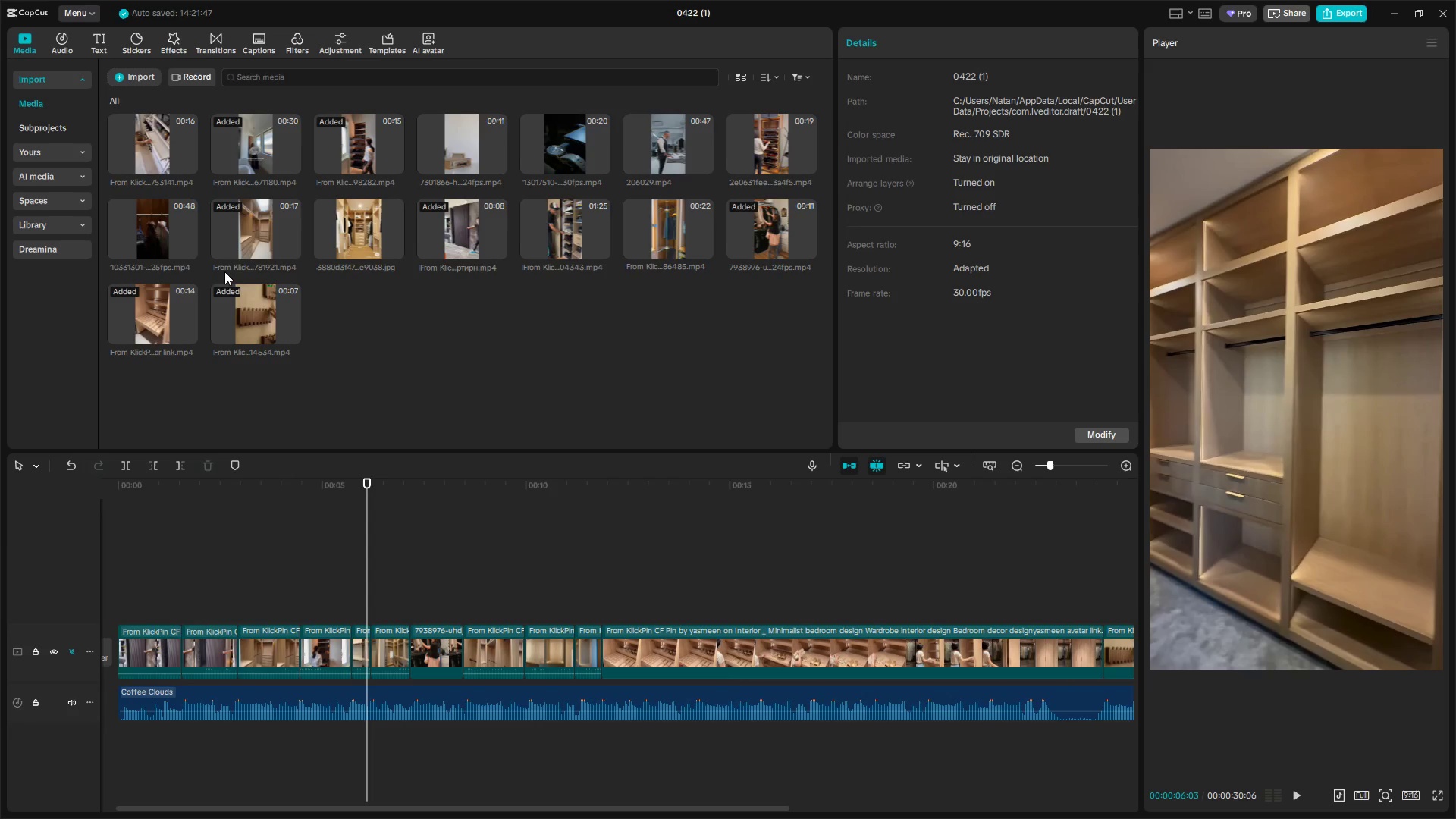 
left_click_drag(start_coordinate=[257, 239], to_coordinate=[198, 641])
 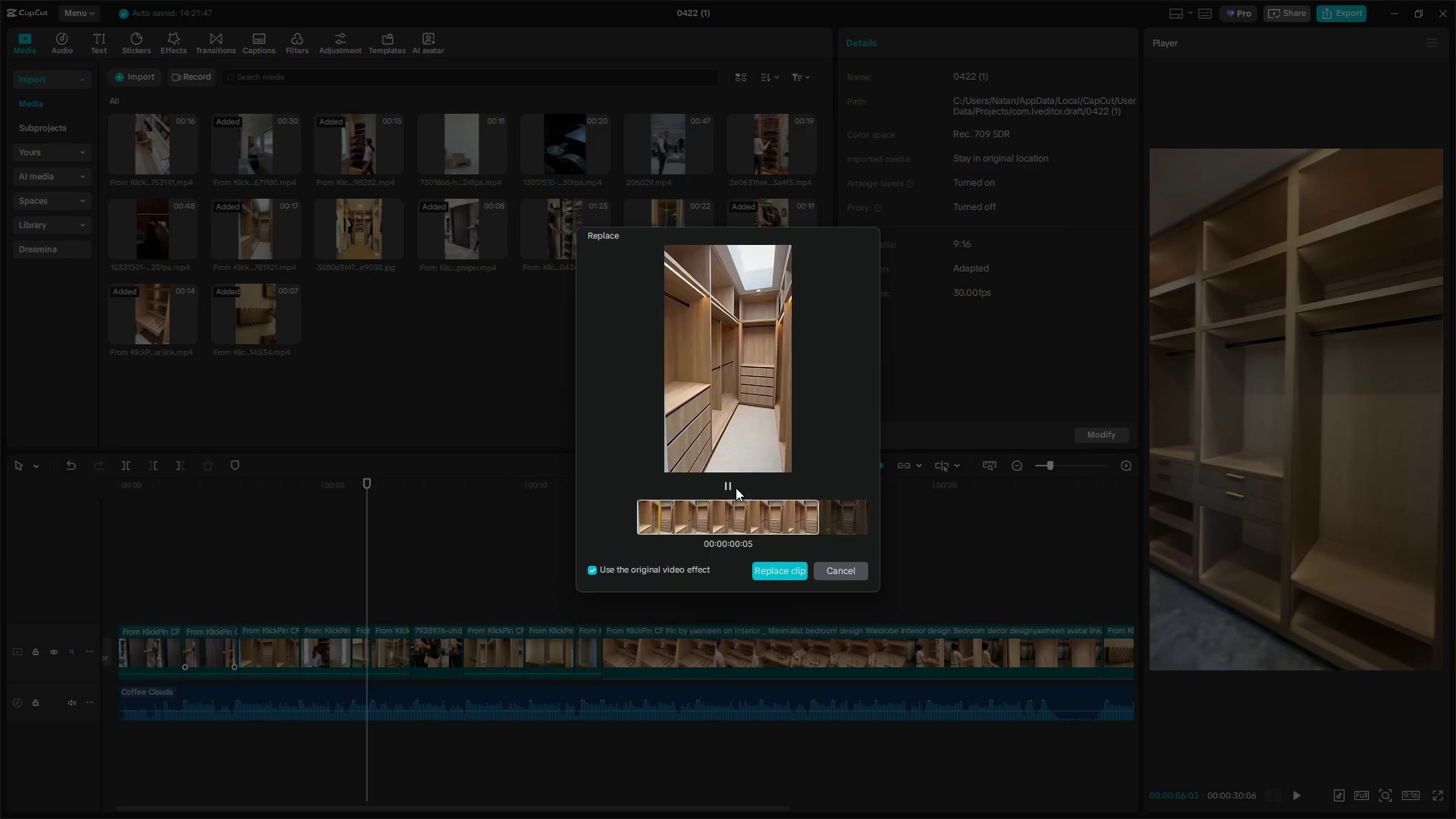 
left_click_drag(start_coordinate=[783, 522], to_coordinate=[454, 525])
 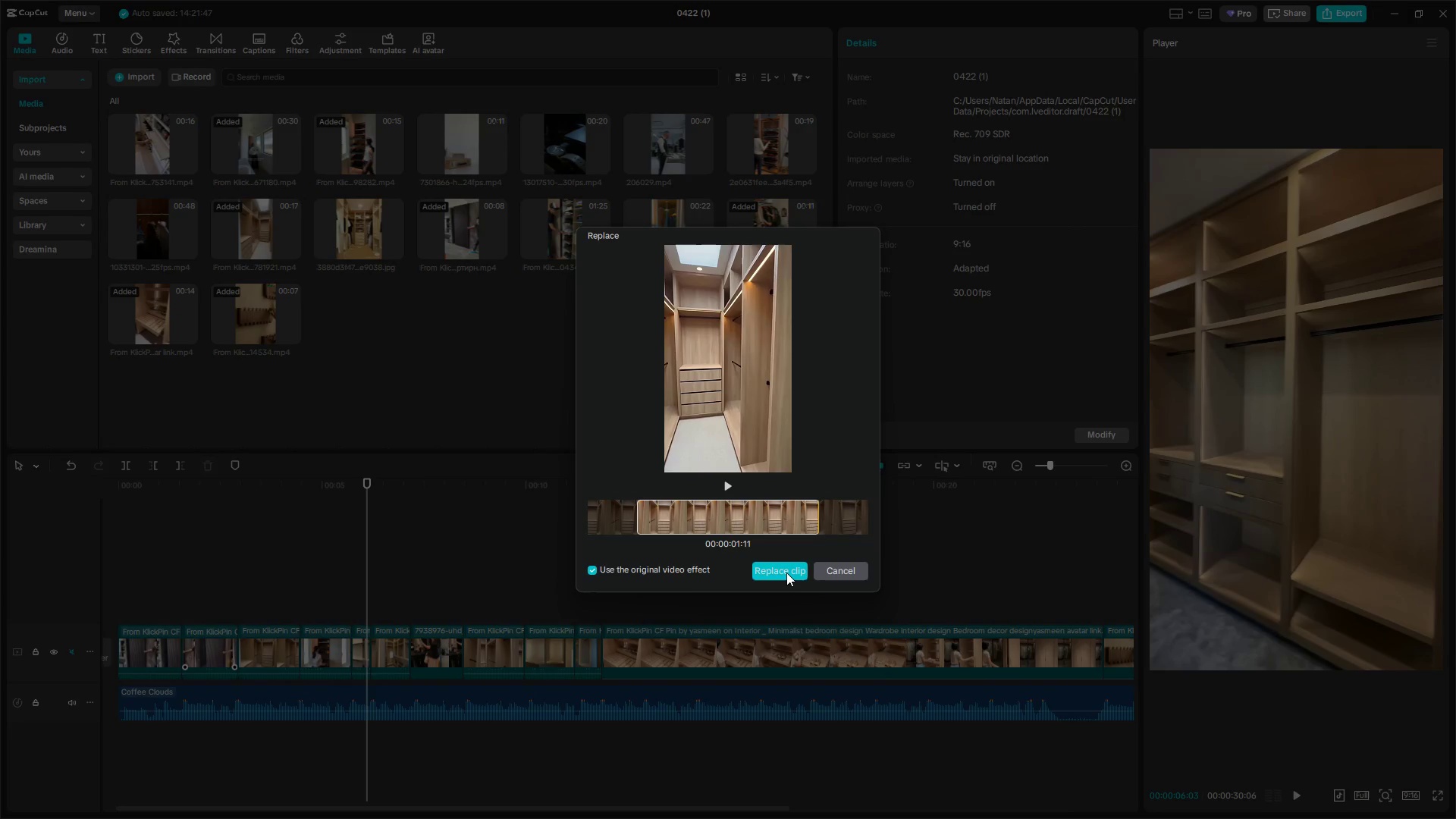 
left_click_drag(start_coordinate=[720, 506], to_coordinate=[1276, 525])
 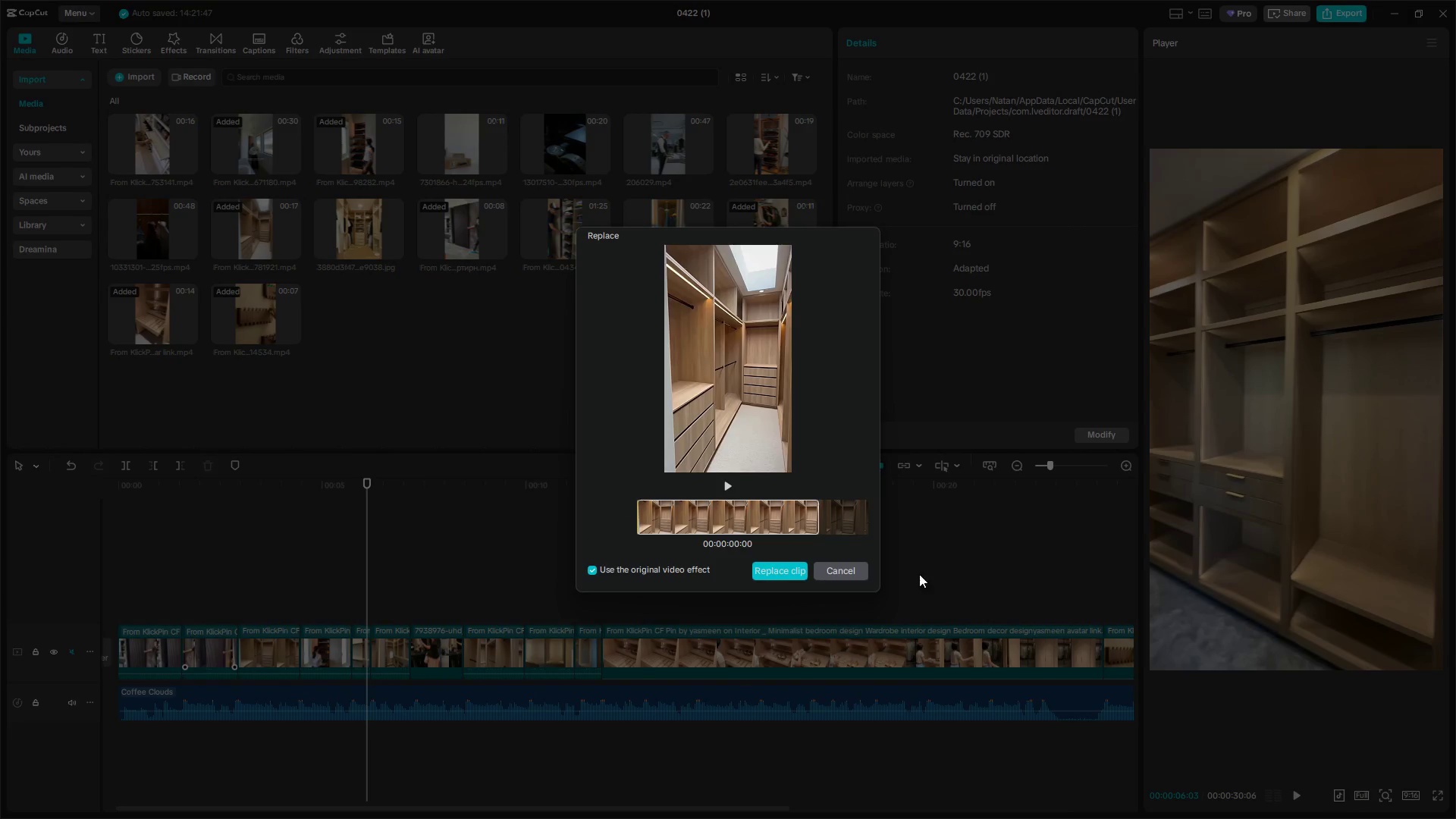 
key(Space)
 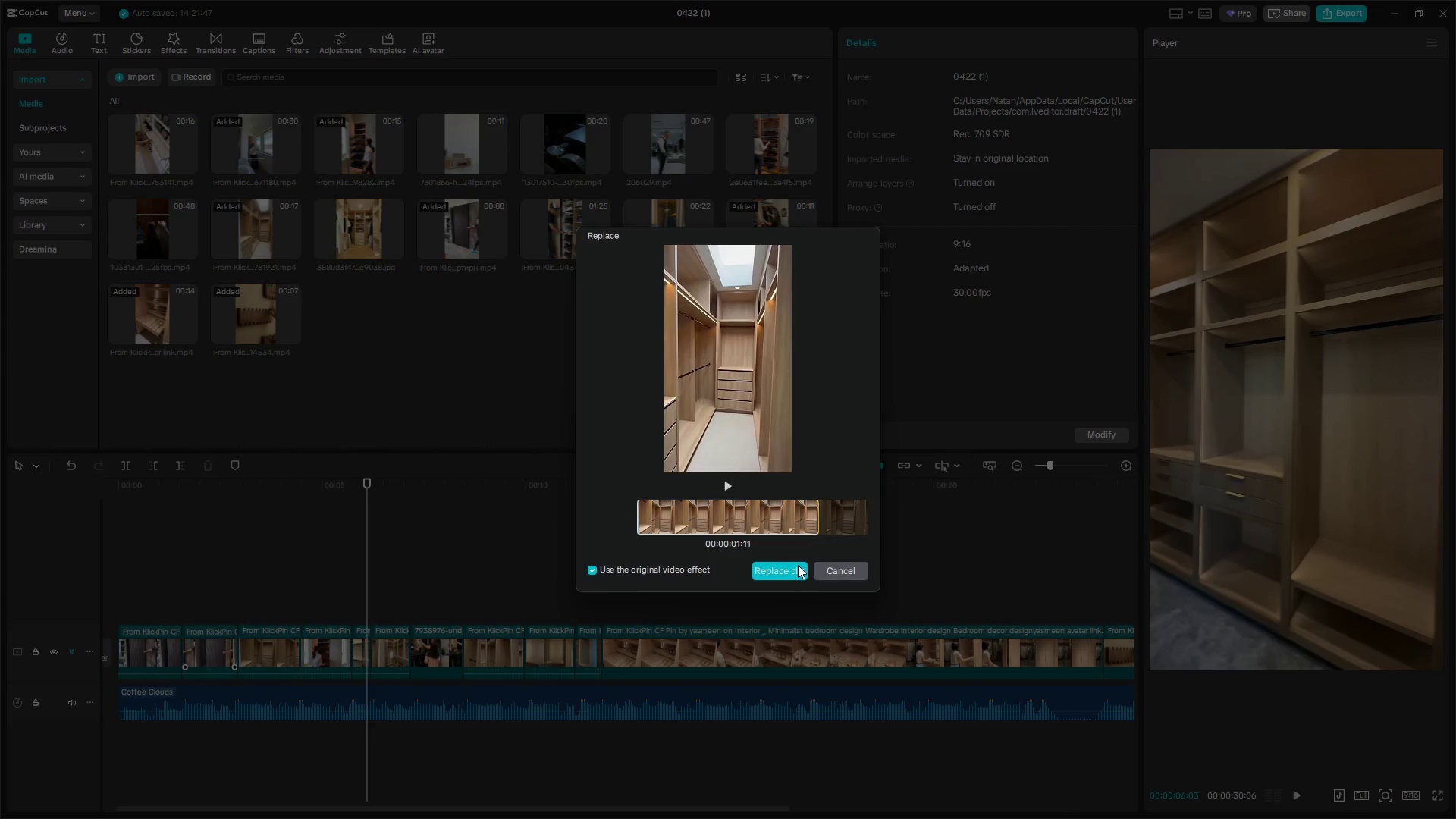 
left_click([798, 565])
 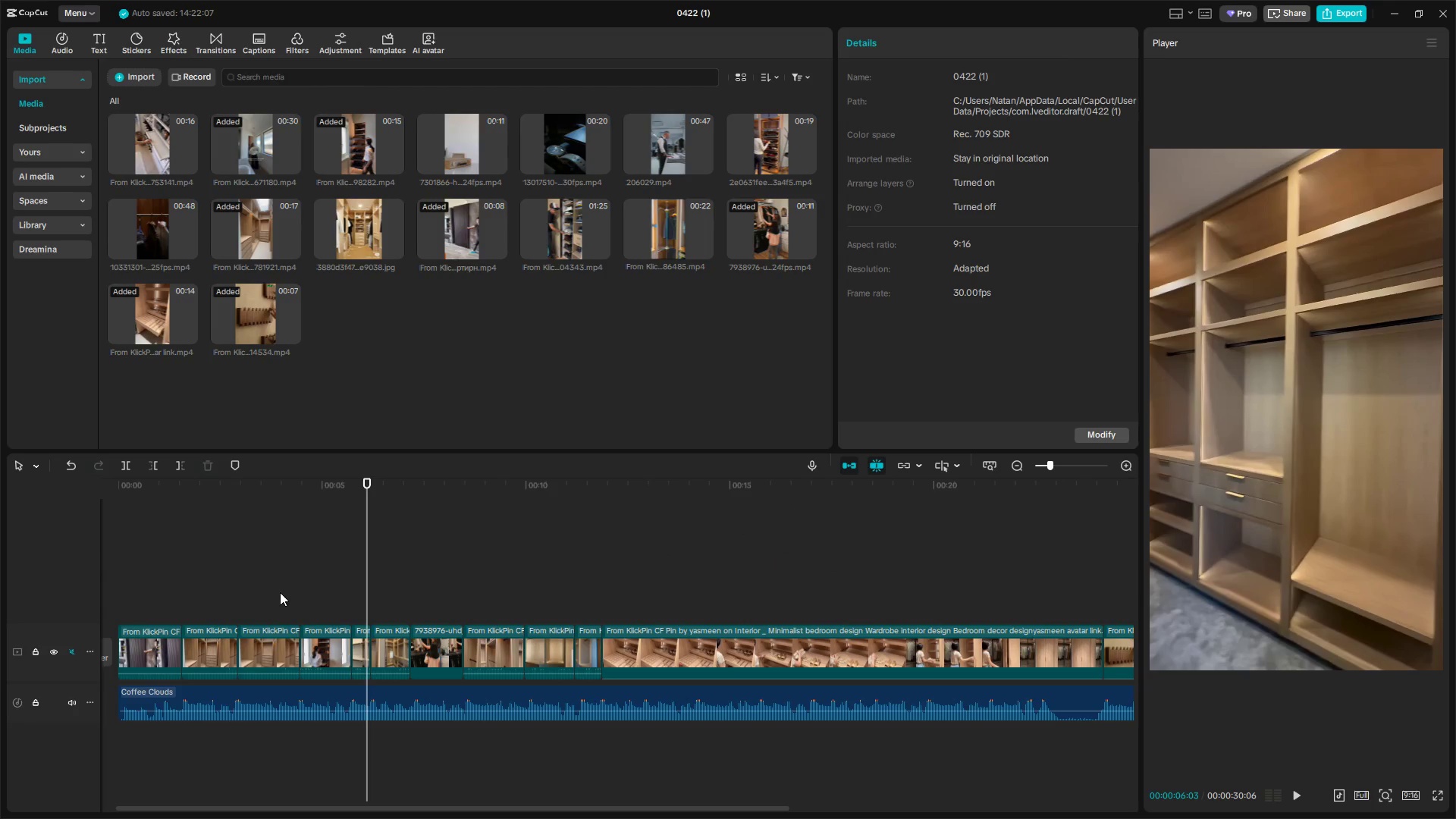 
double_click([268, 603])
 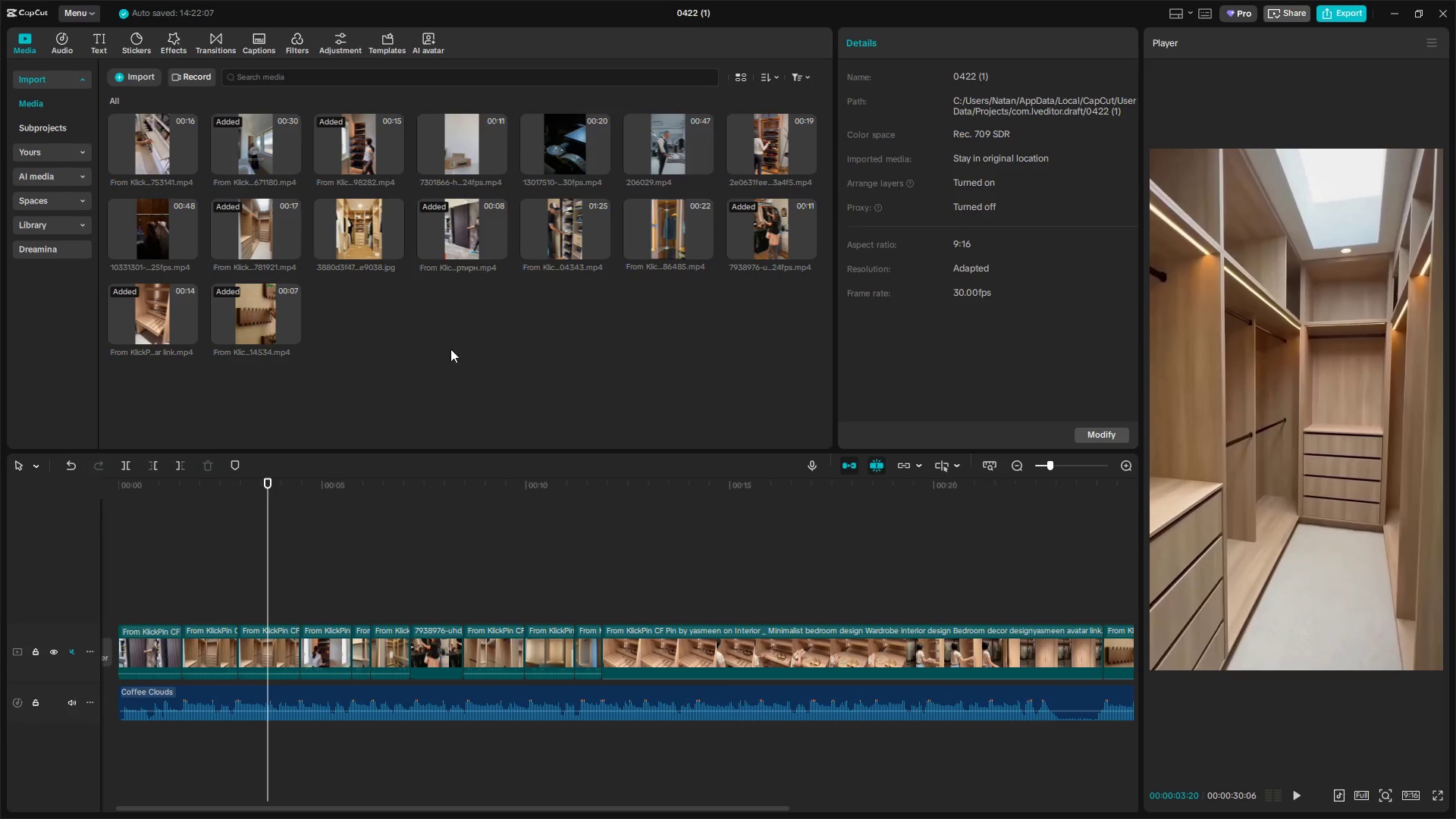 
key(Alt+AltLeft)
 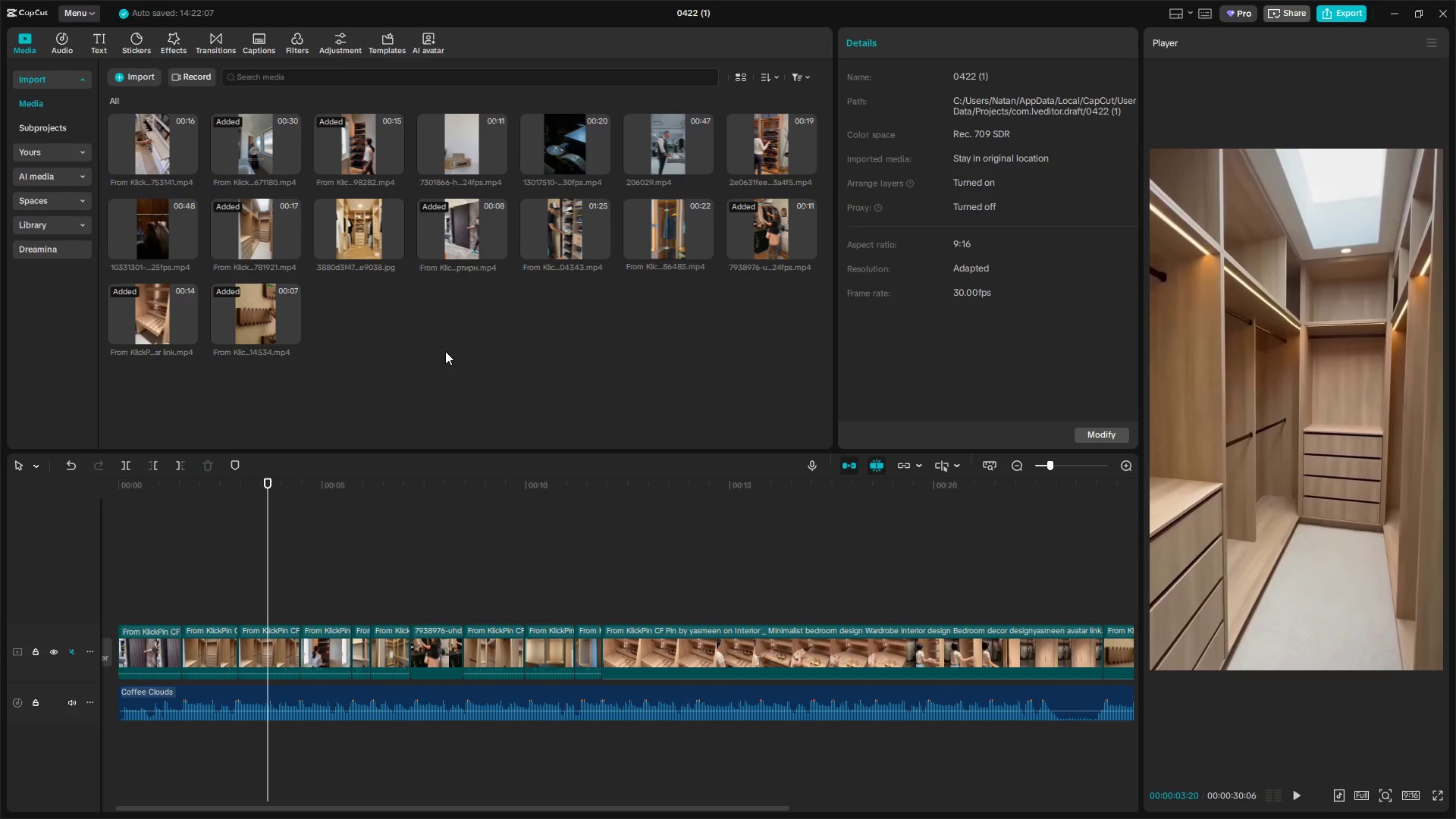 
key(Alt+Tab)
 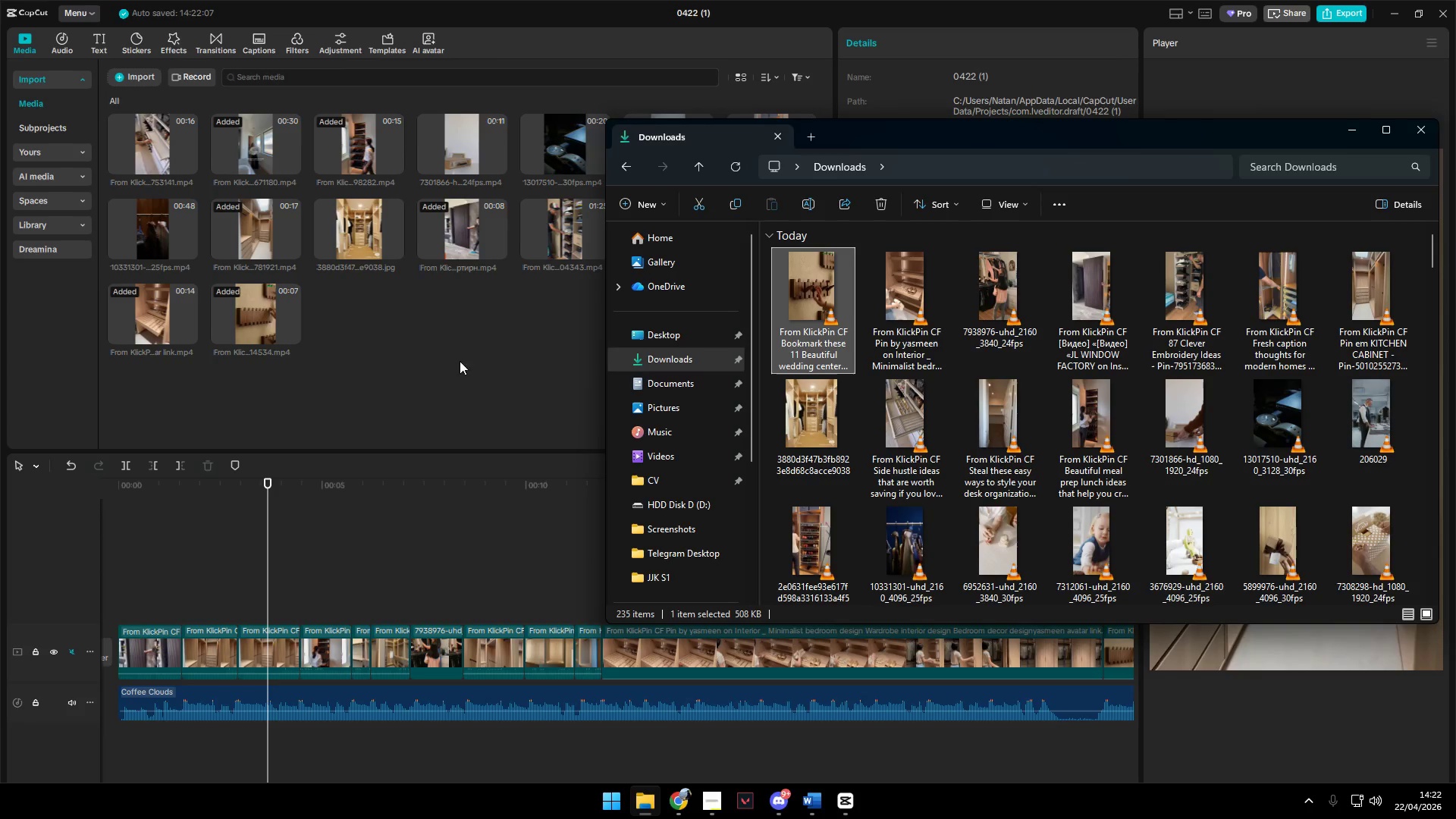 
key(Alt+Tab)
 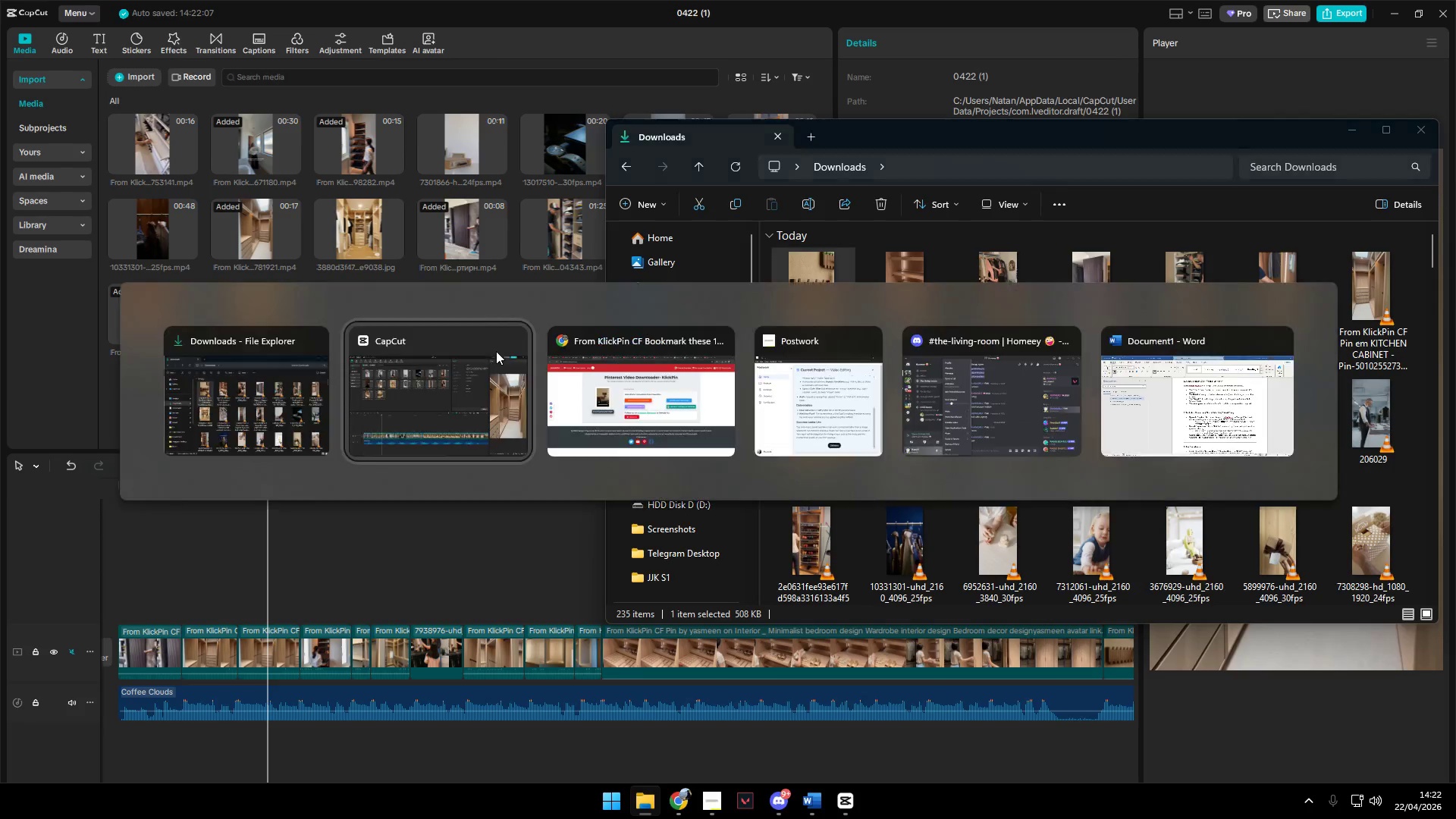 
key(Alt+Tab)
 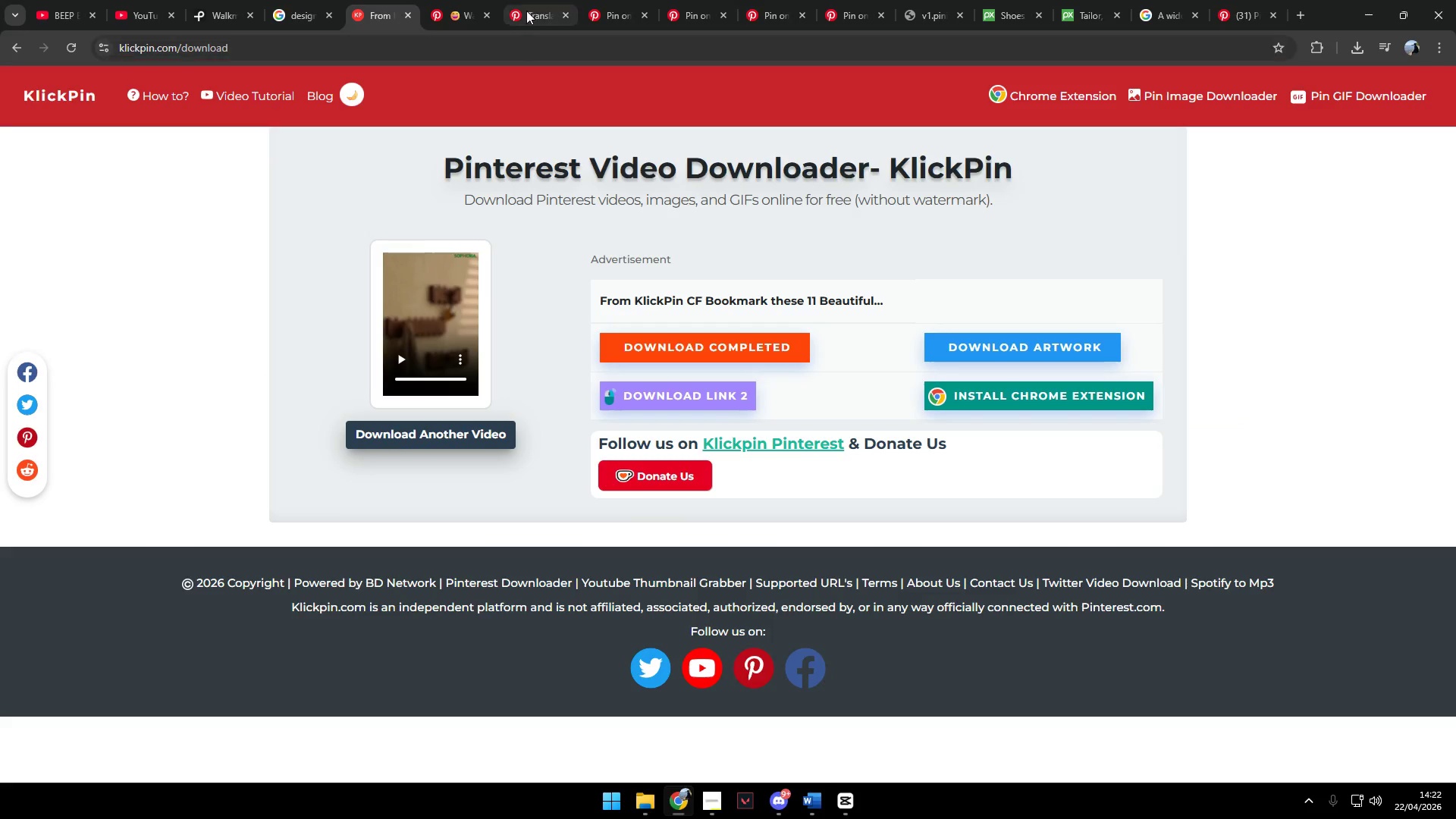 
left_click([453, 2])
 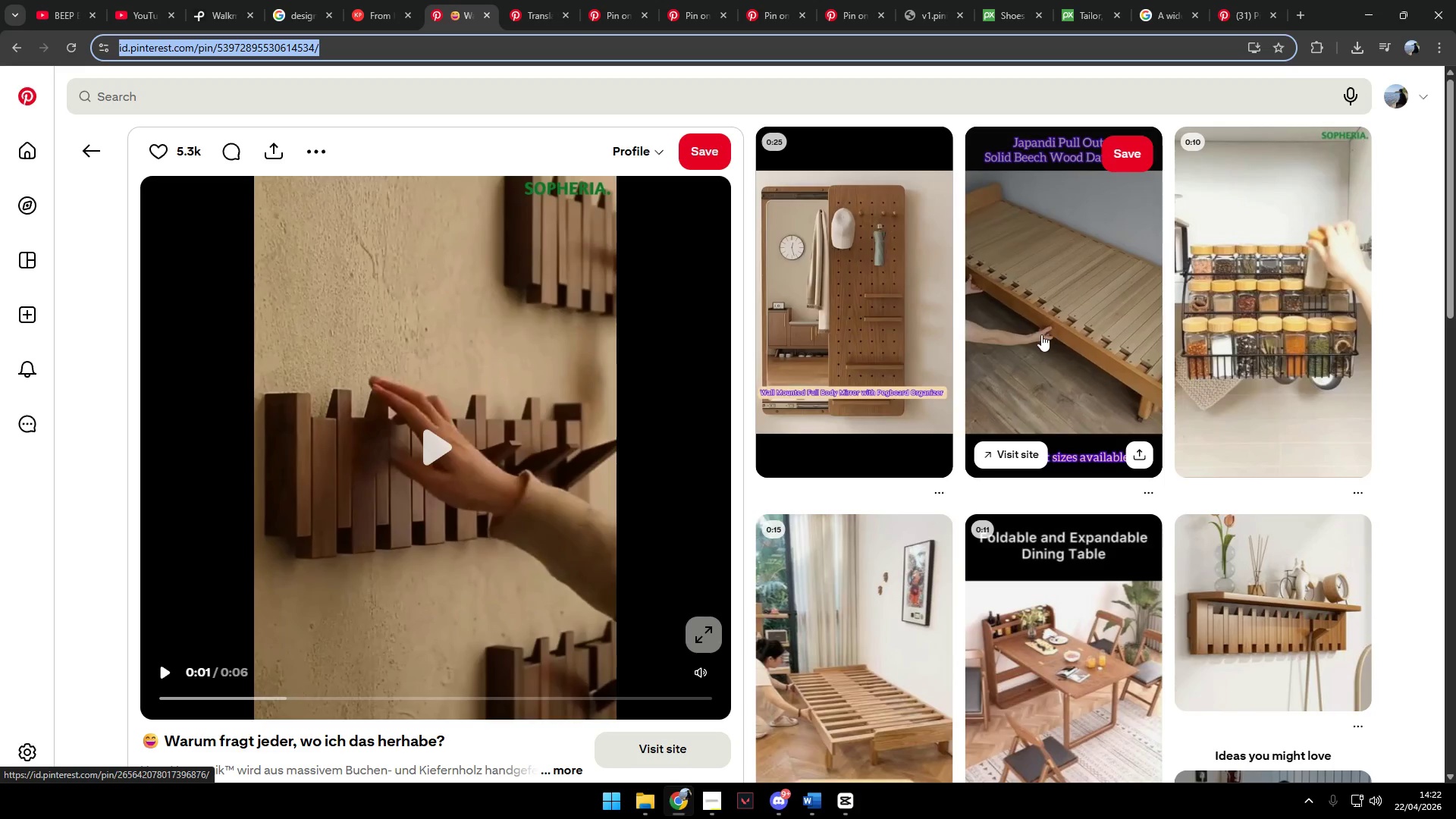 
left_click([86, 146])
 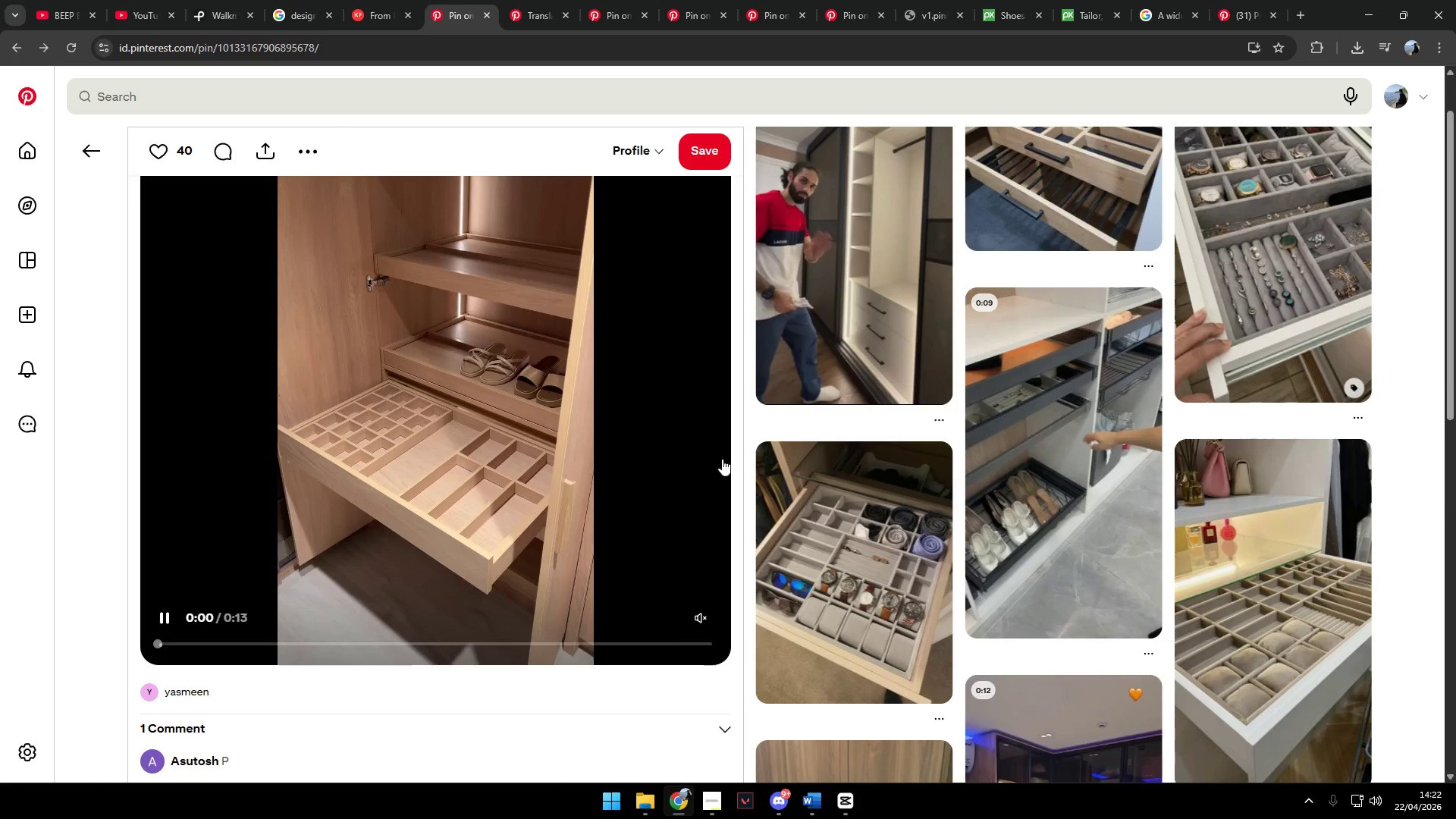 
scroll: coordinate [861, 492], scroll_direction: down, amount: 8.0
 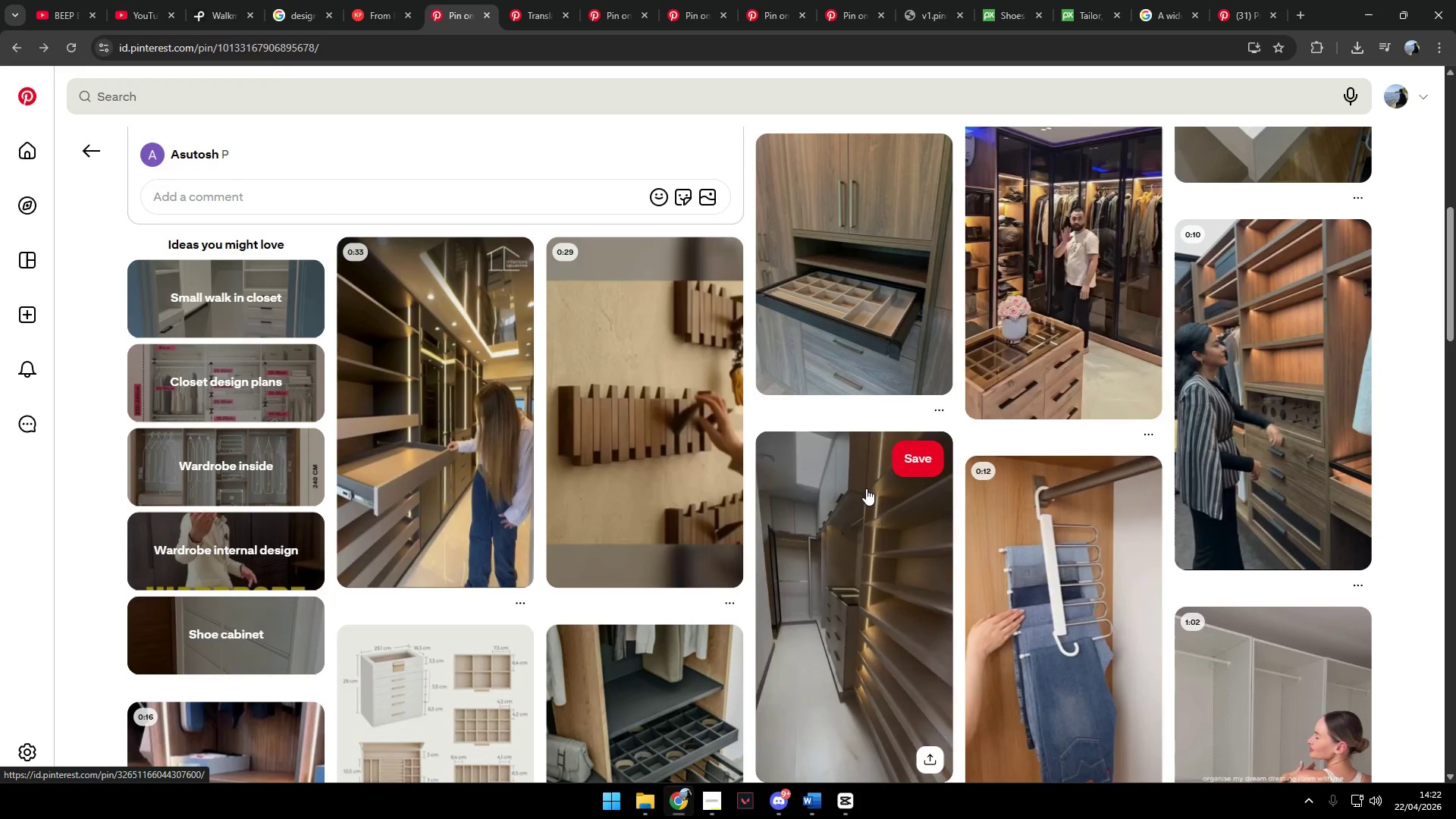 
scroll: coordinate [782, 381], scroll_direction: up, amount: 14.0
 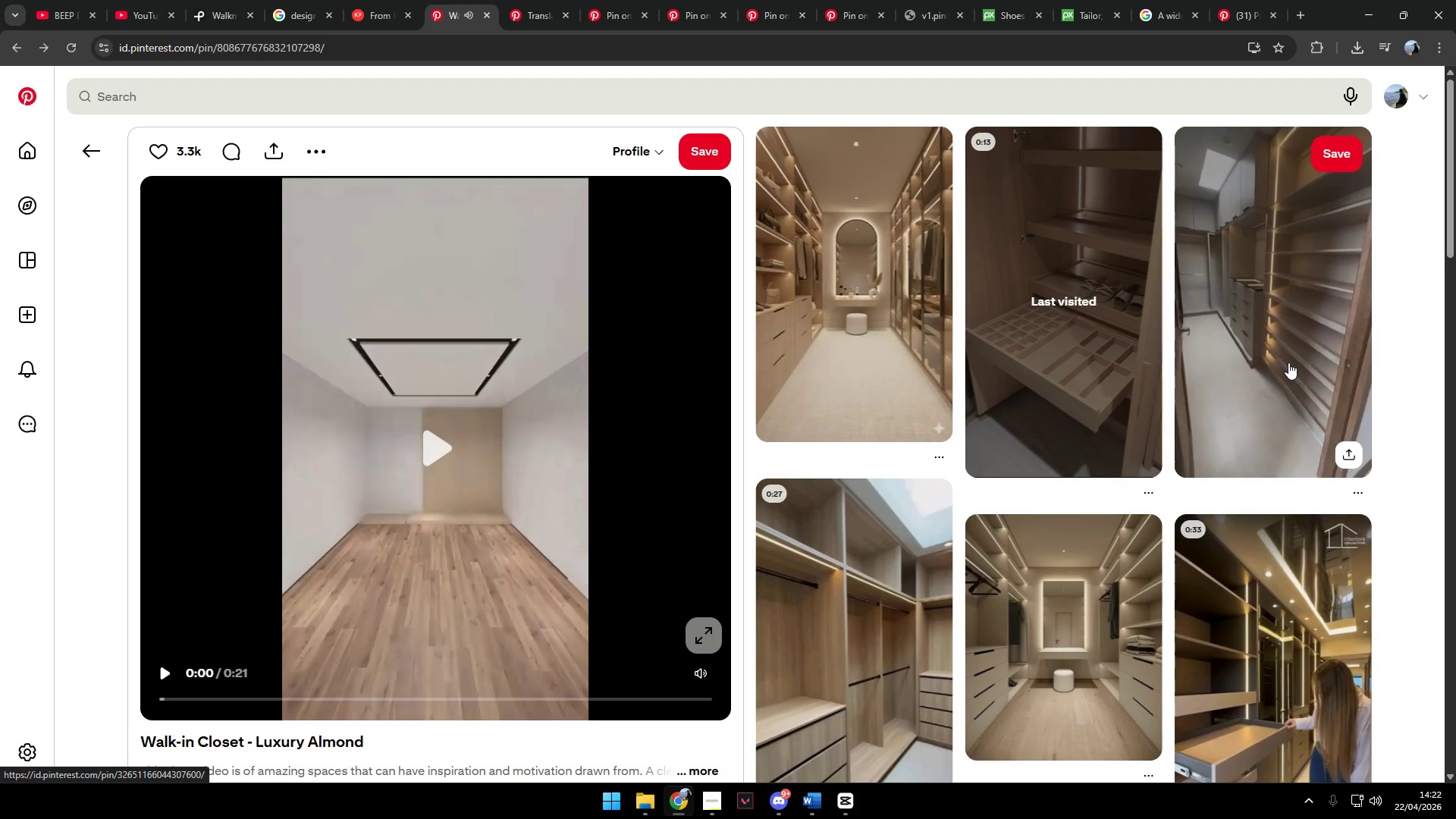 
left_click([1288, 362])
 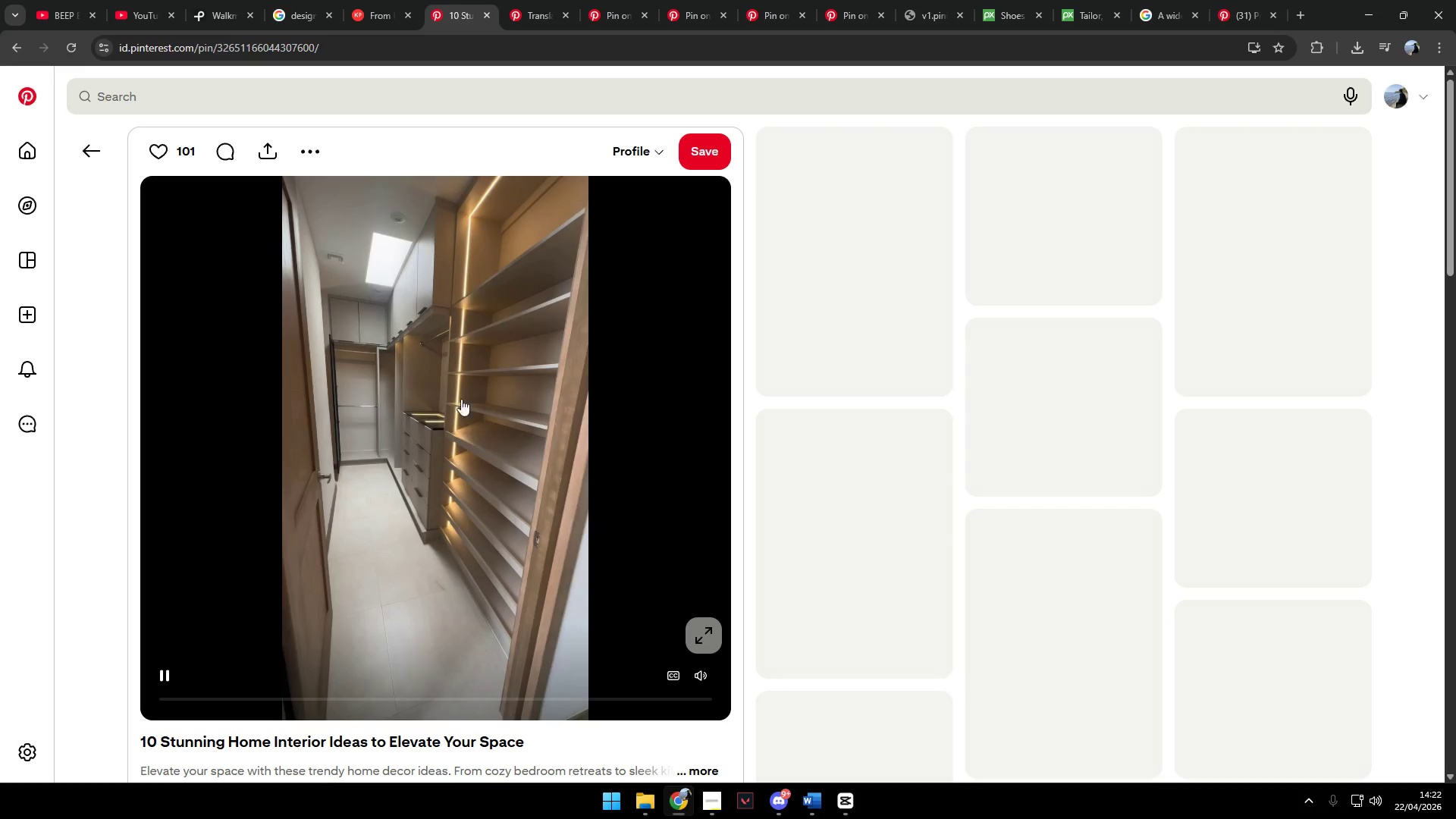 
left_click([362, 48])
 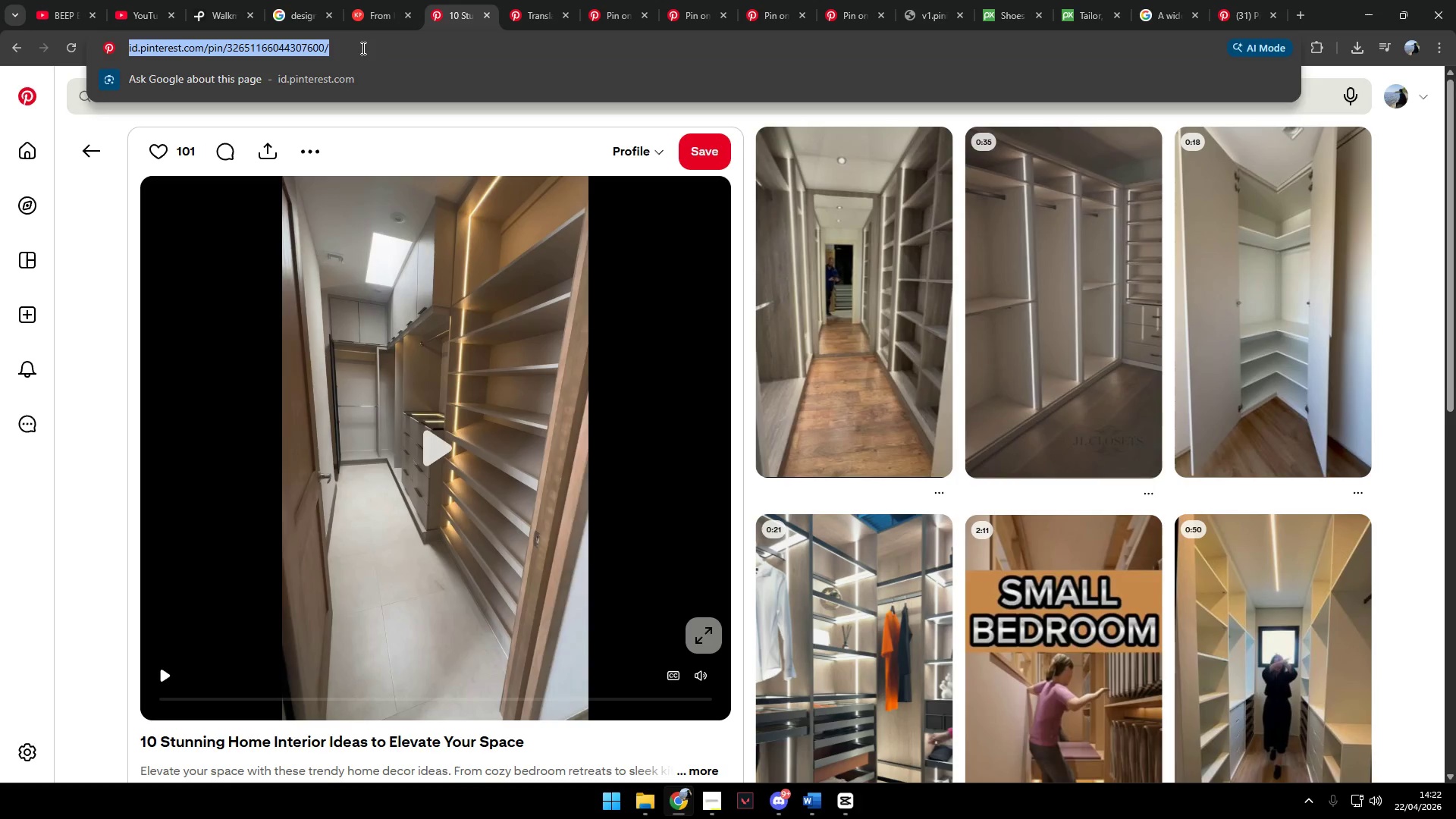 
key(Control+C)
 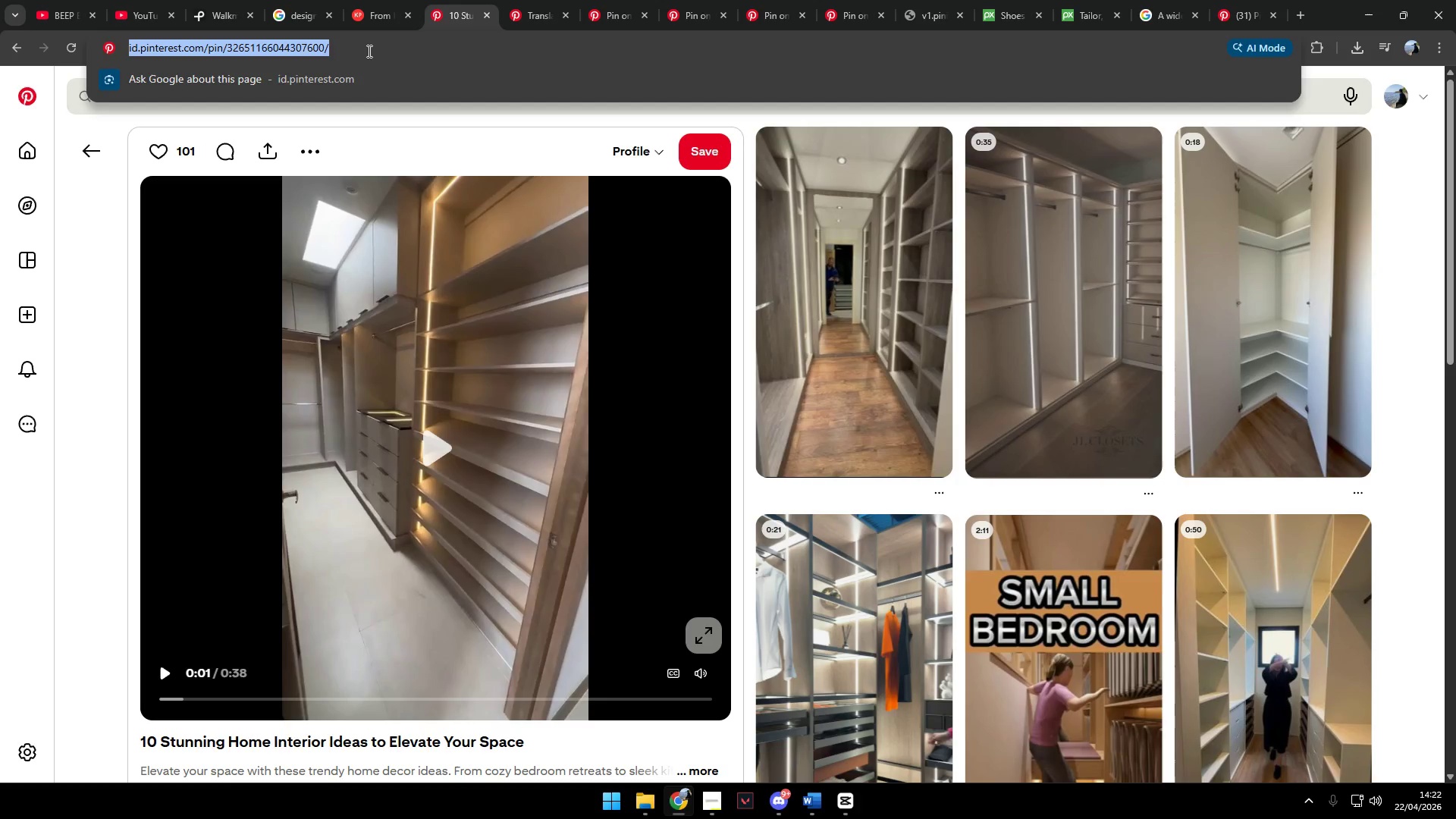 
key(Control+C)
 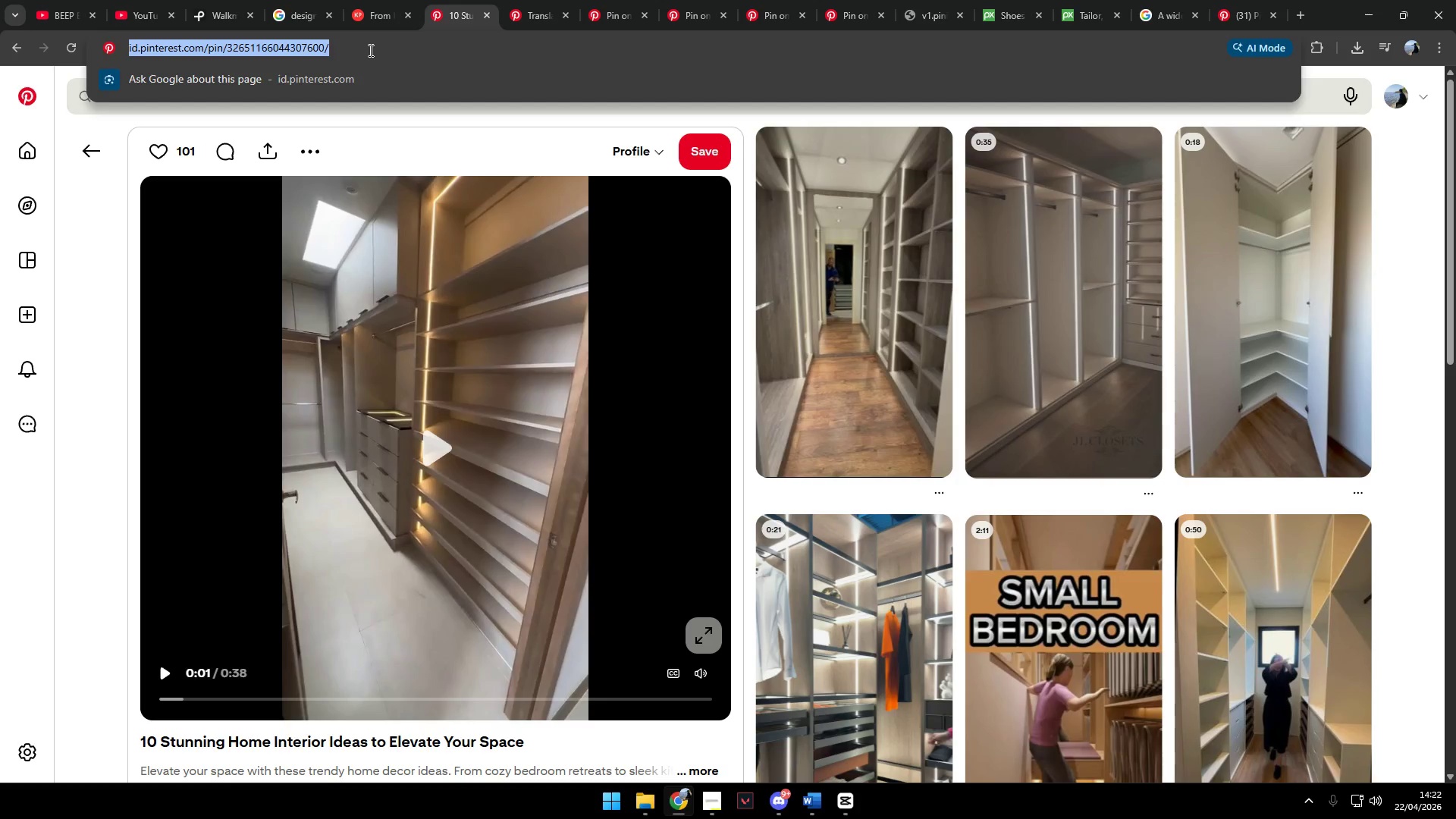 
key(Control+C)
 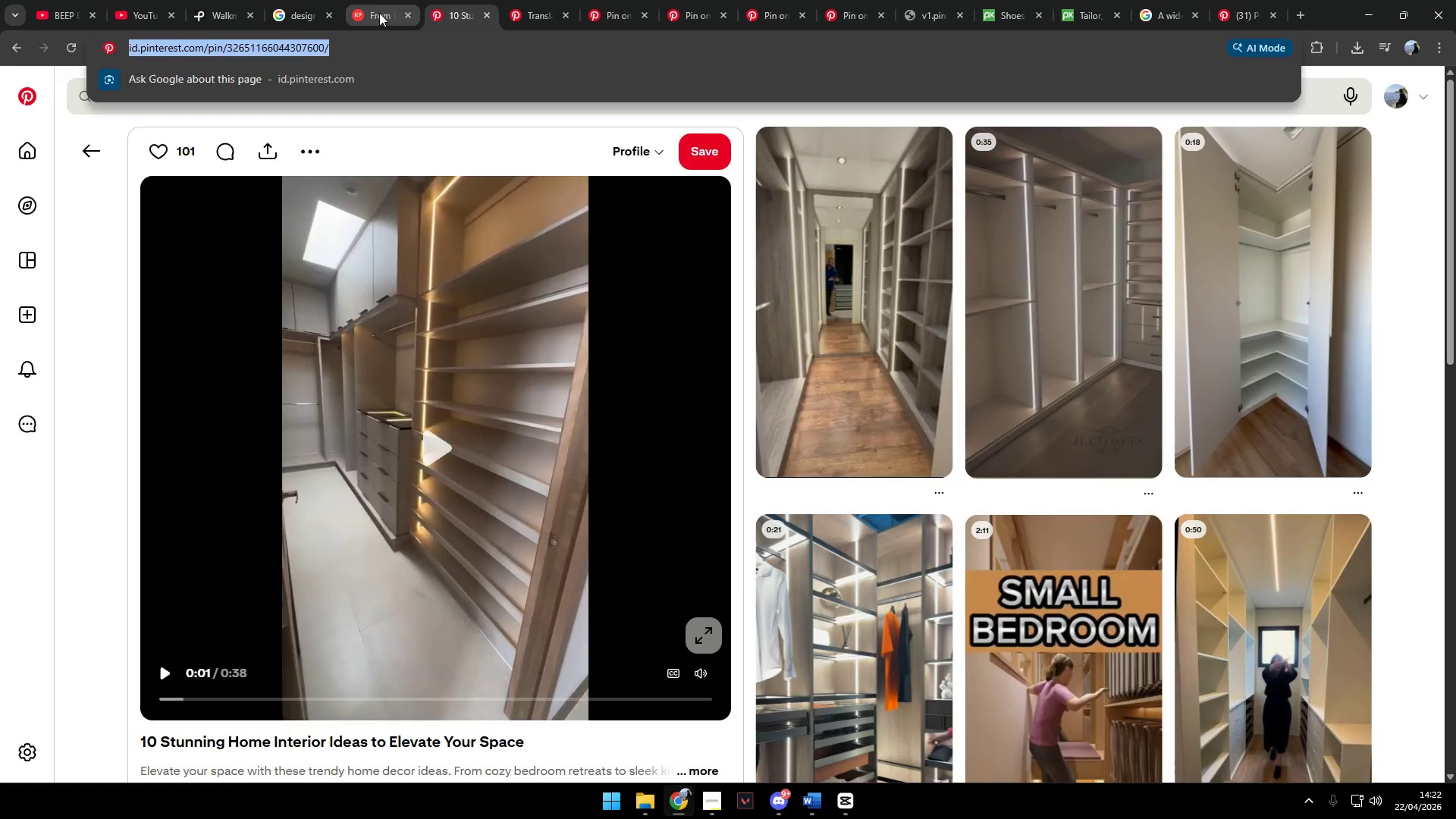 
left_click([379, 13])
 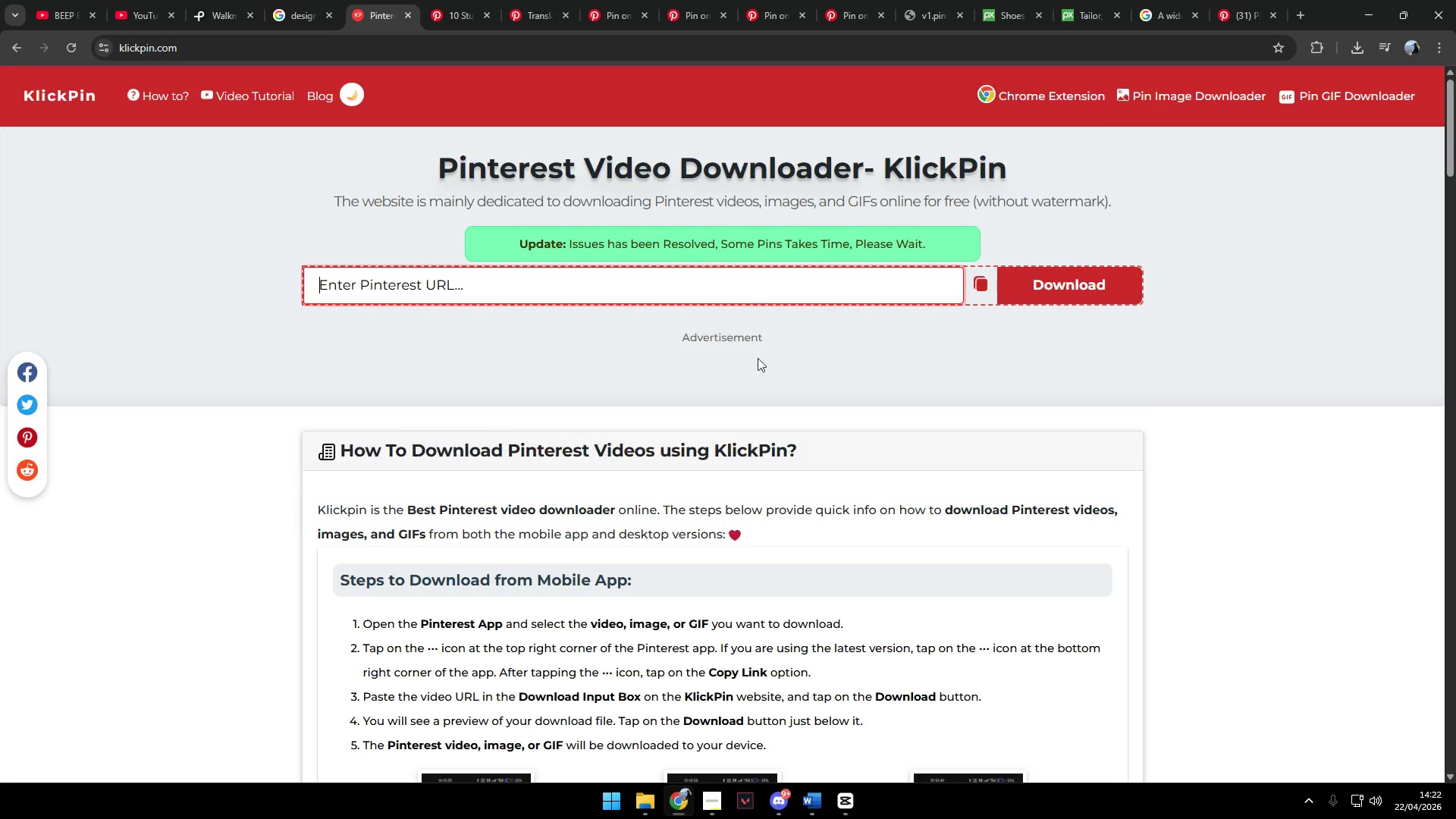 
key(Control+ControlLeft)
 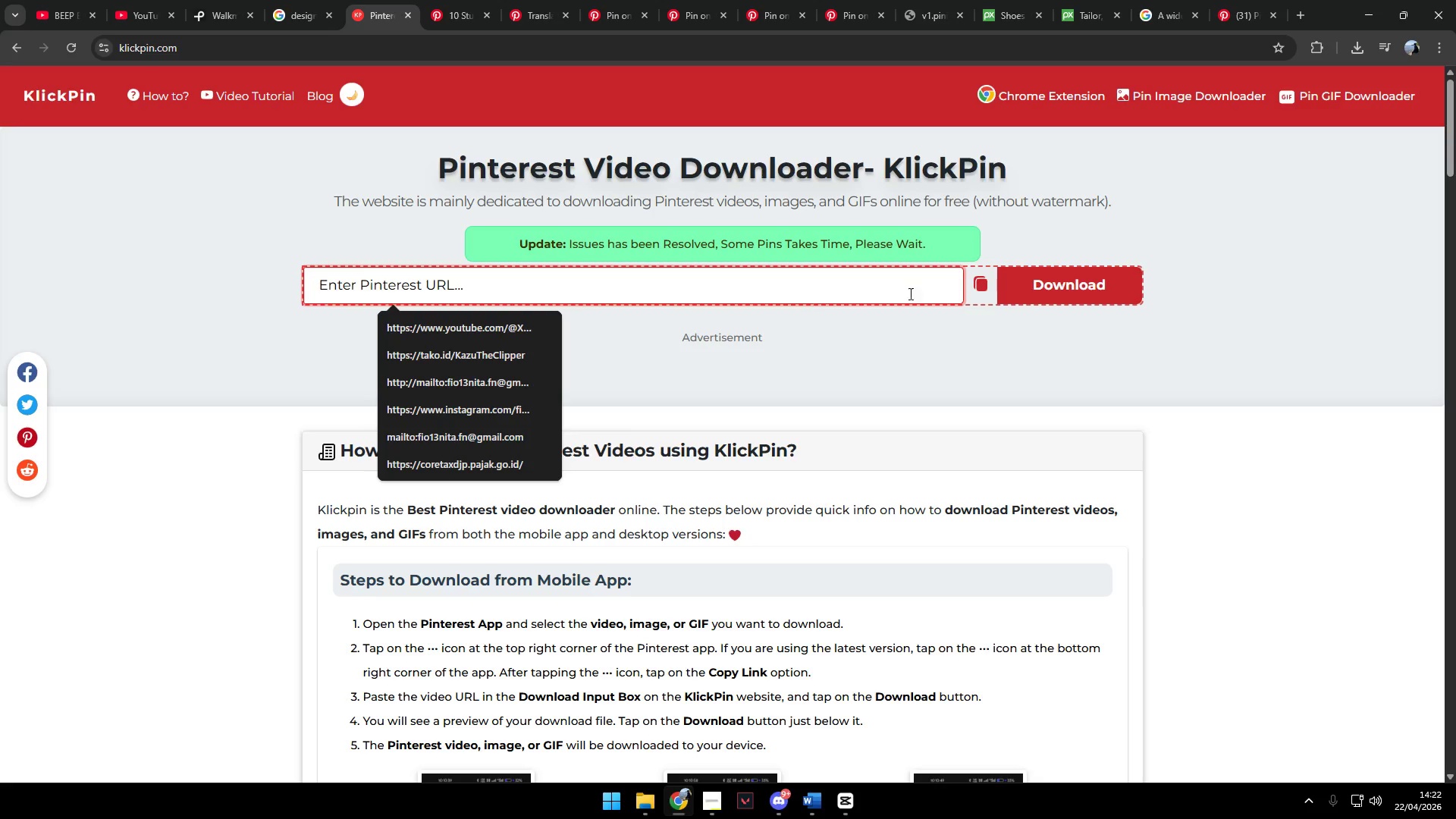 
key(Control+V)
 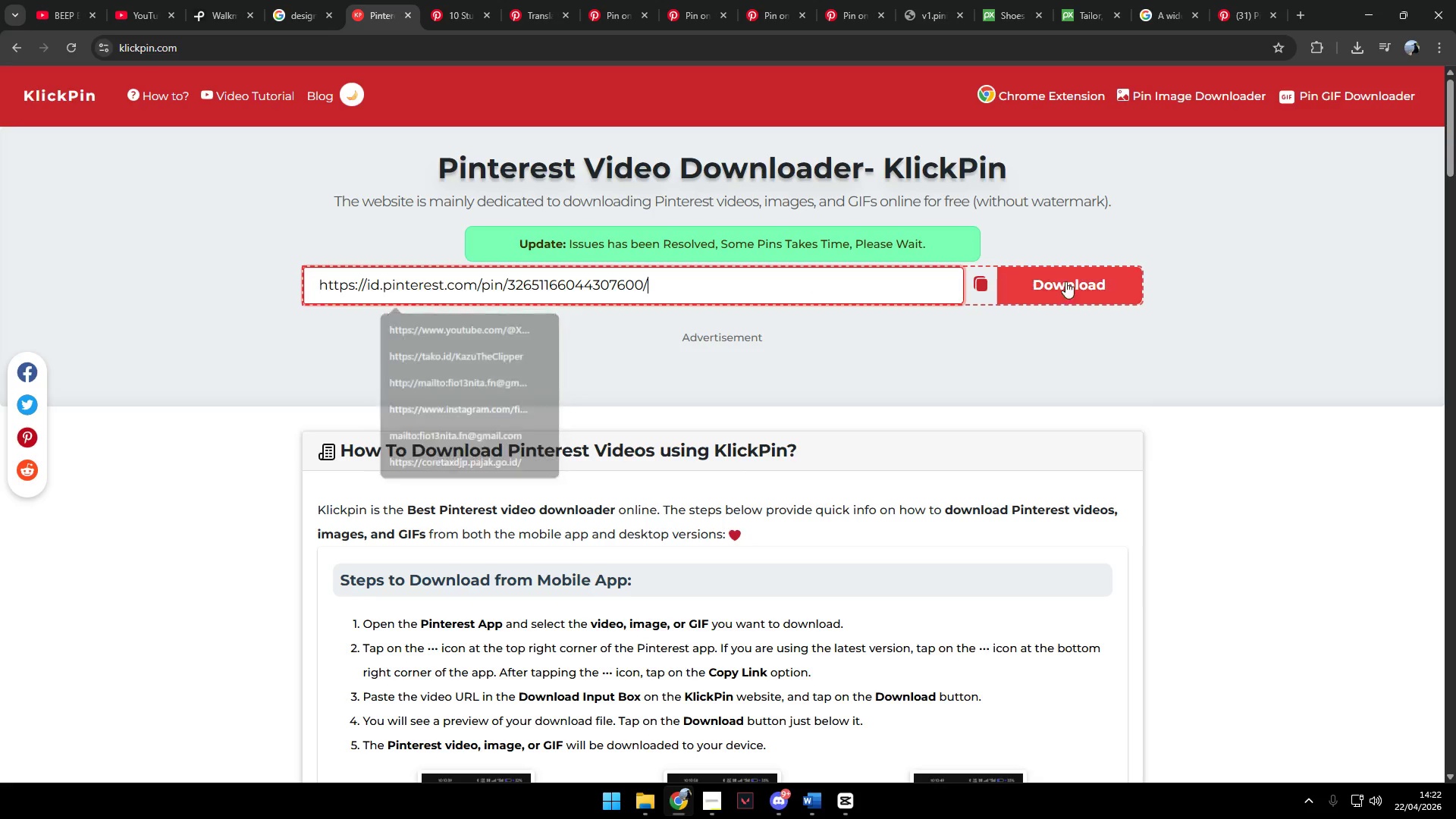 
double_click([1068, 275])
 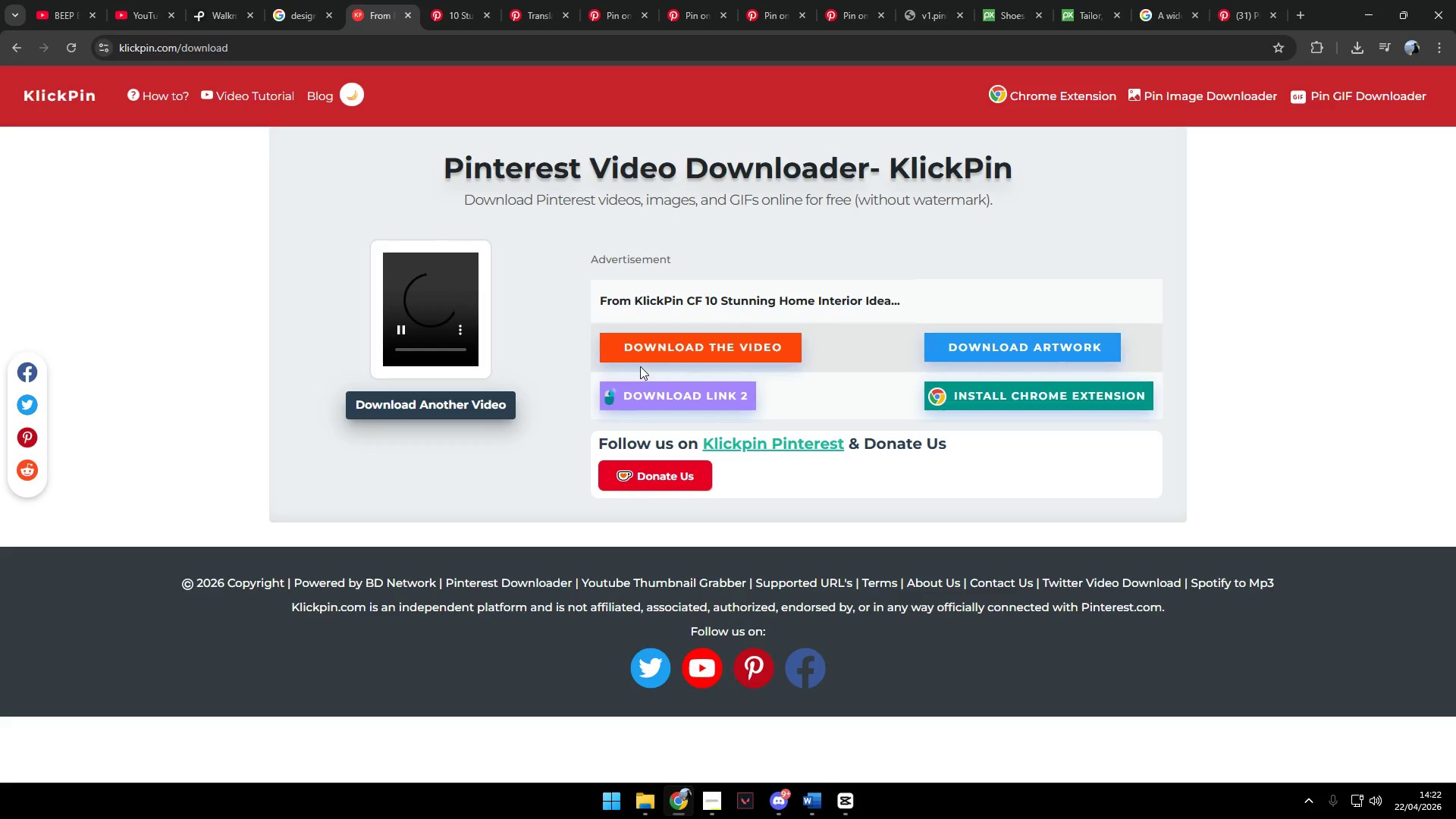 
left_click([668, 337])
 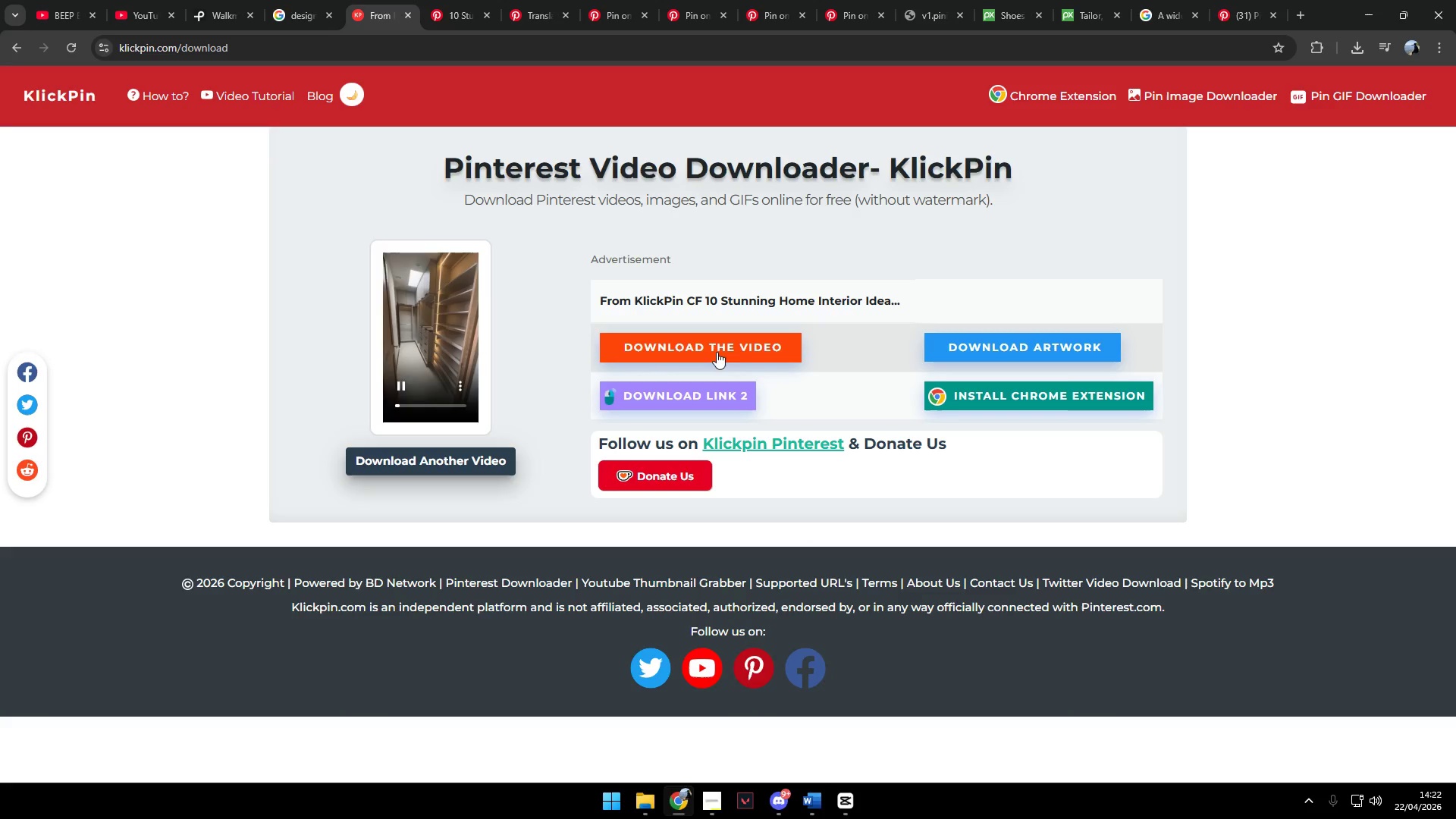 
left_click([764, 351])
 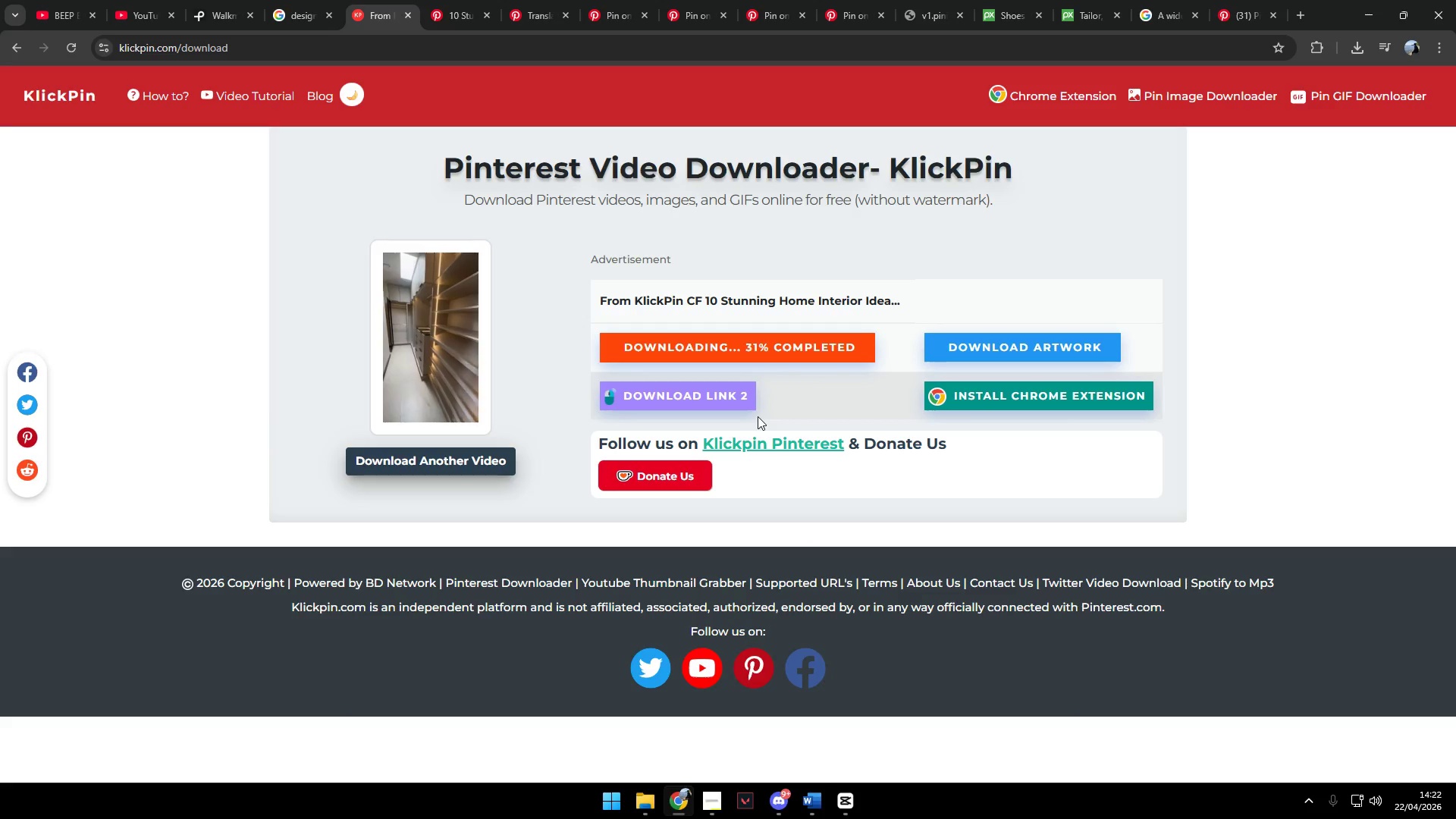 
key(Alt+Tab)
 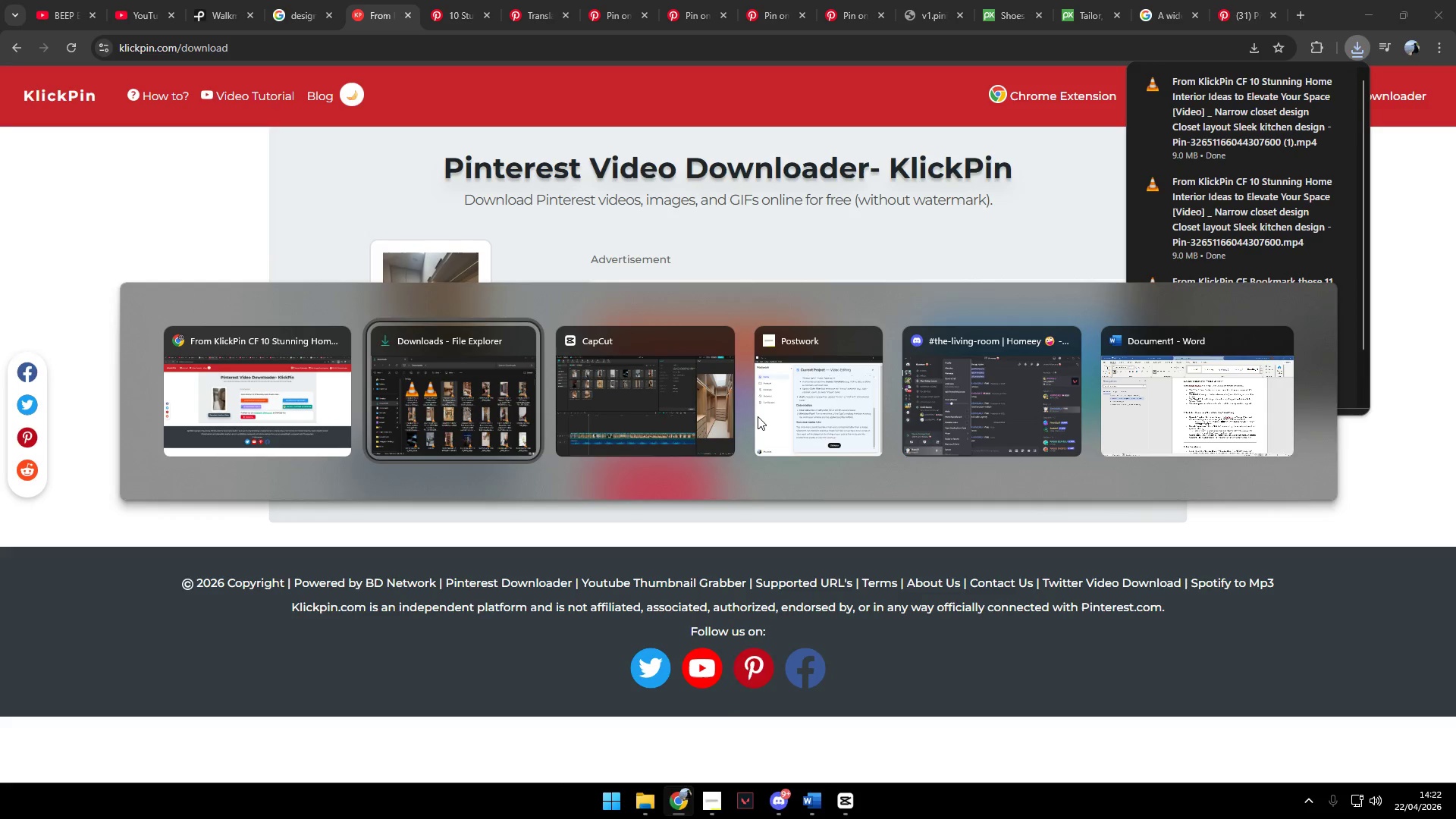 
key(Alt+Tab)
 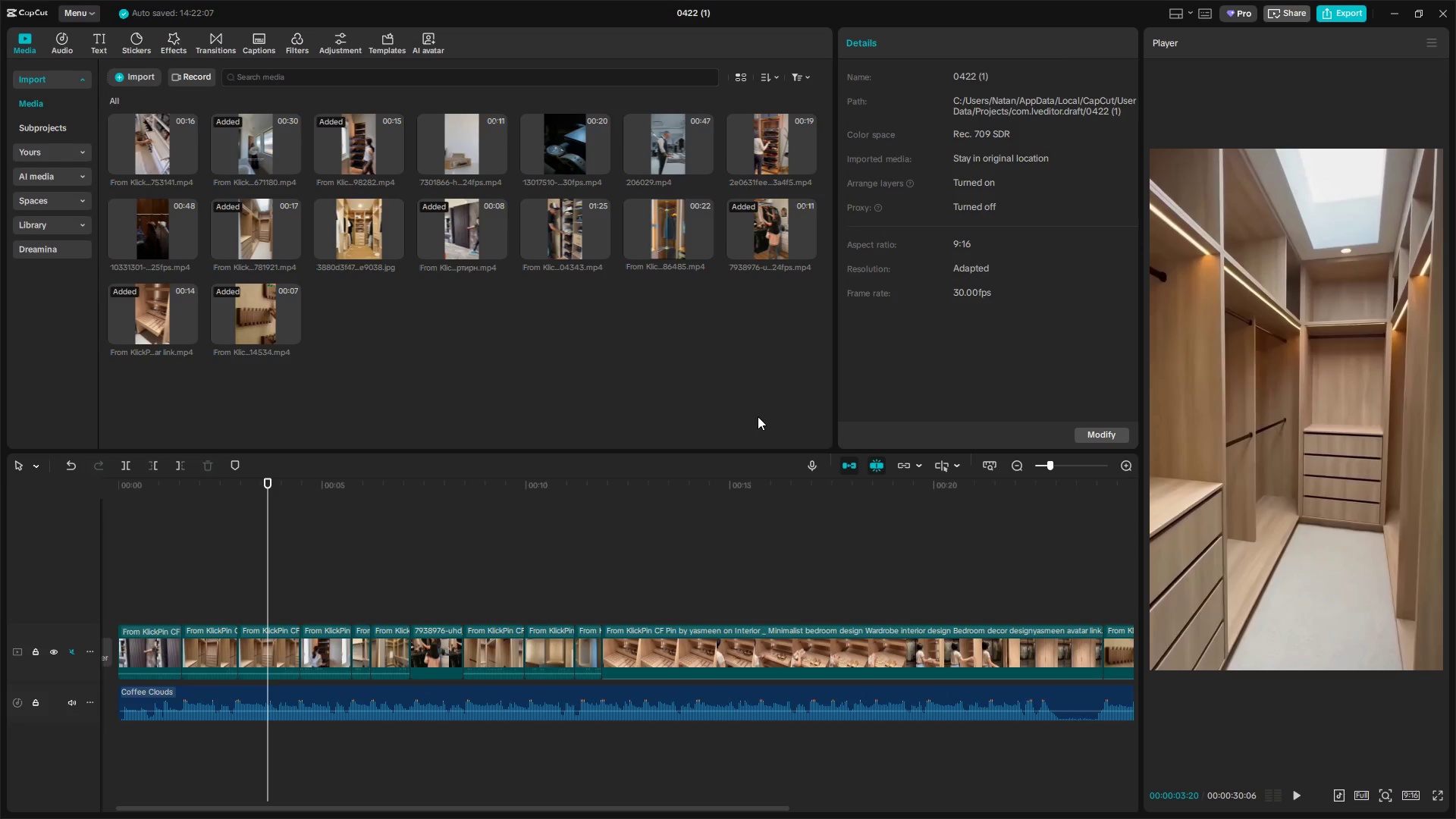 
key(Alt+Tab)
 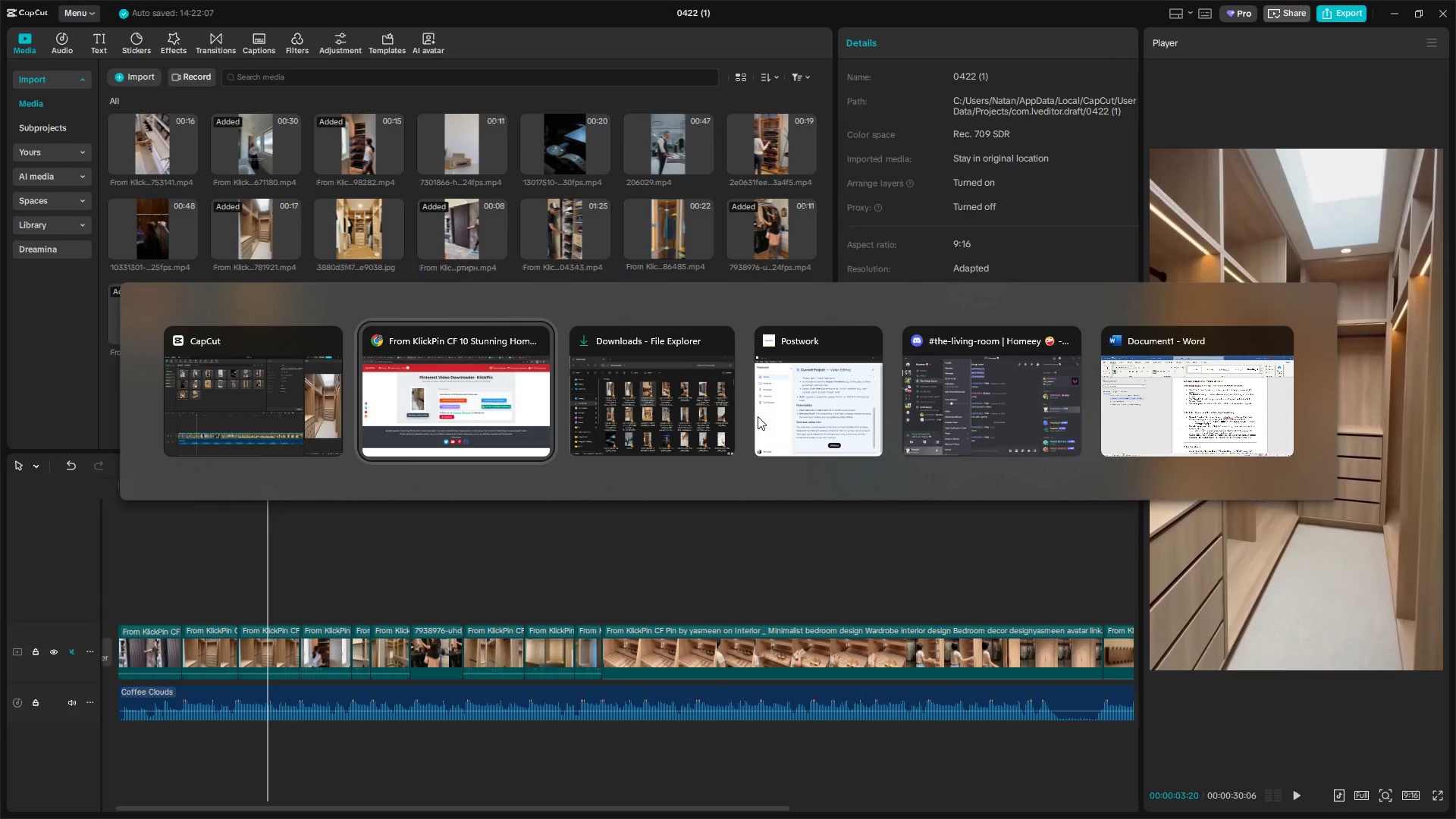 
key(Alt+Tab)
 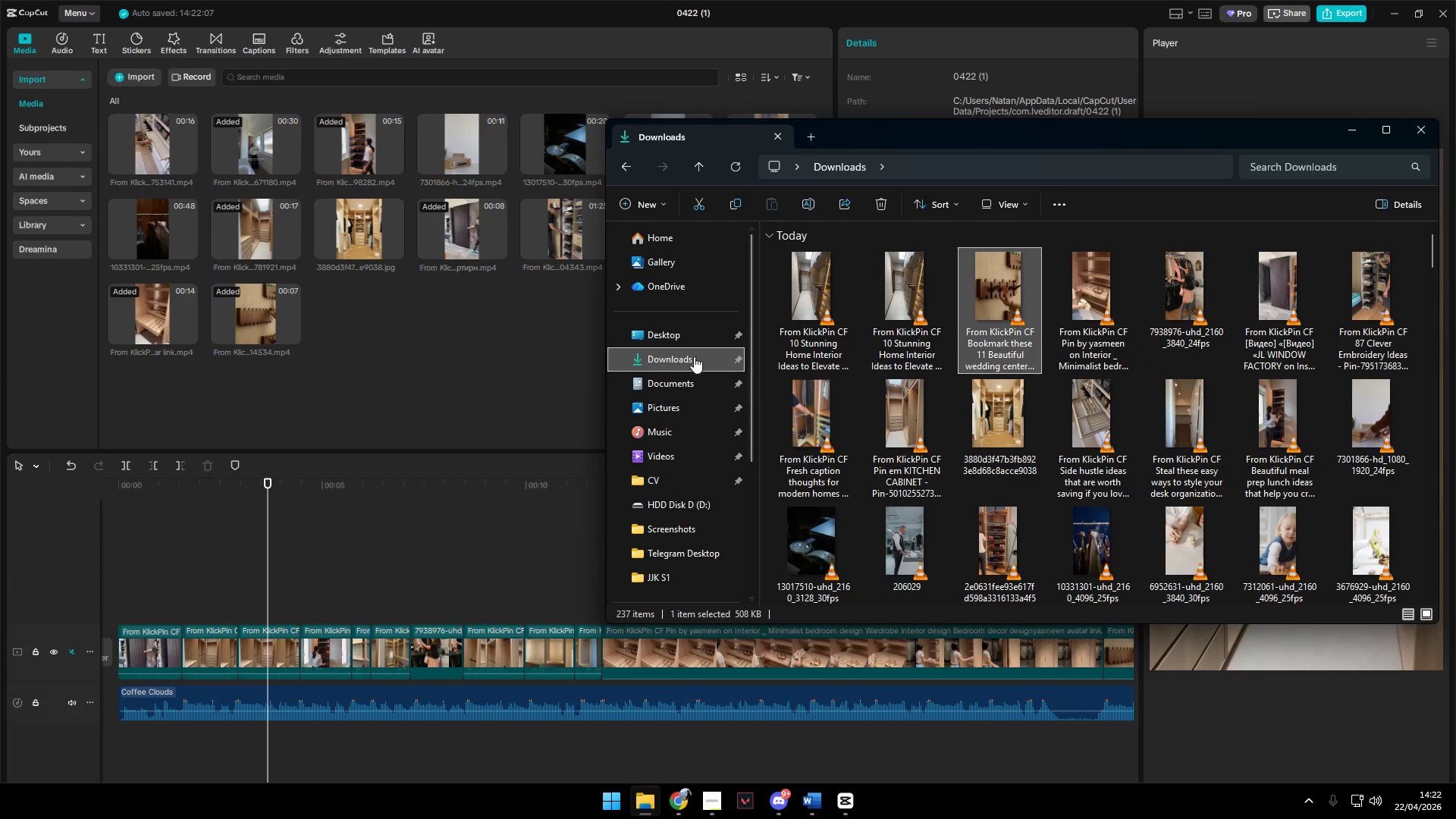 
scroll: coordinate [871, 418], scroll_direction: up, amount: 1.0
 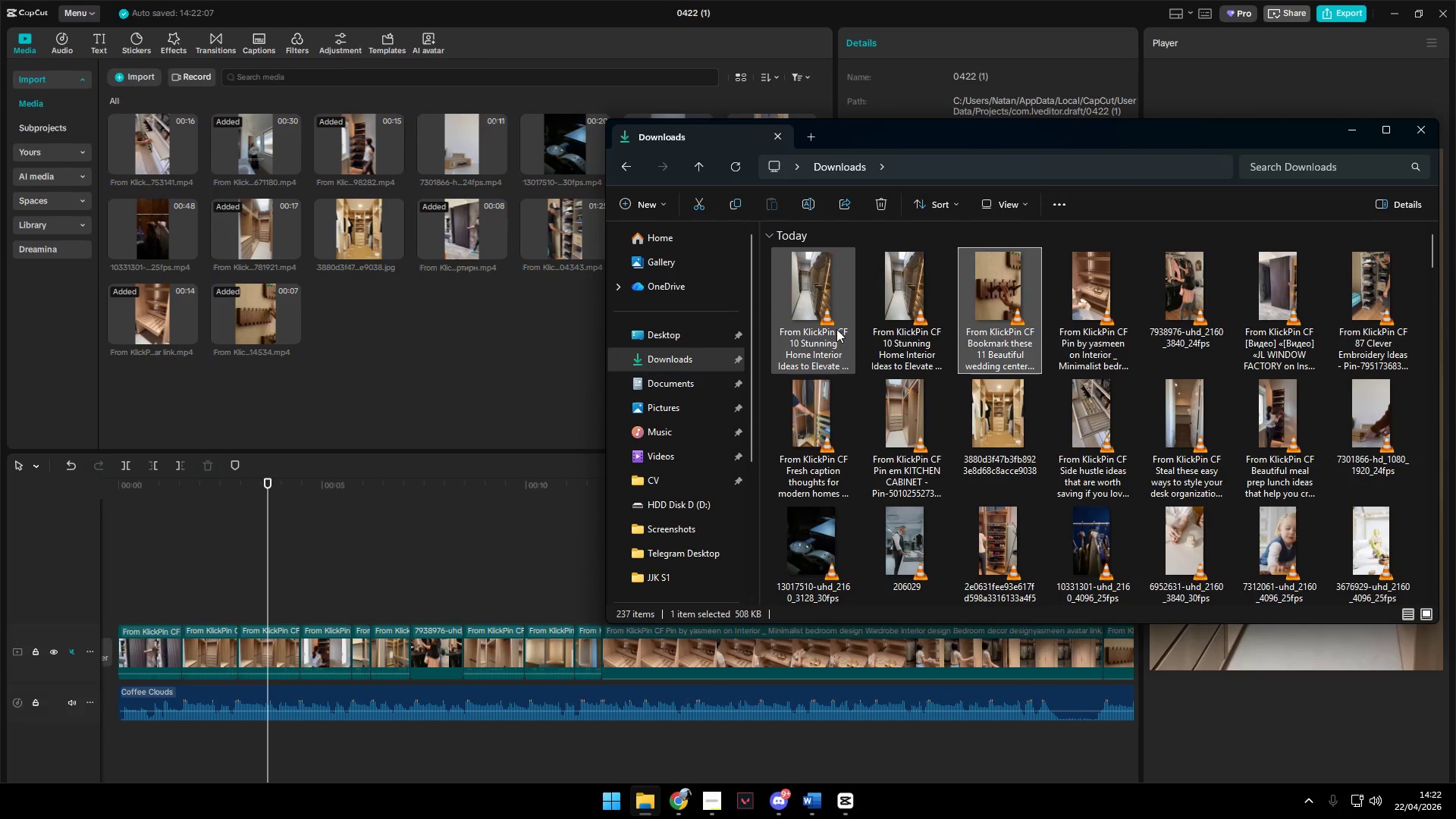 
left_click_drag(start_coordinate=[830, 311], to_coordinate=[444, 347])
 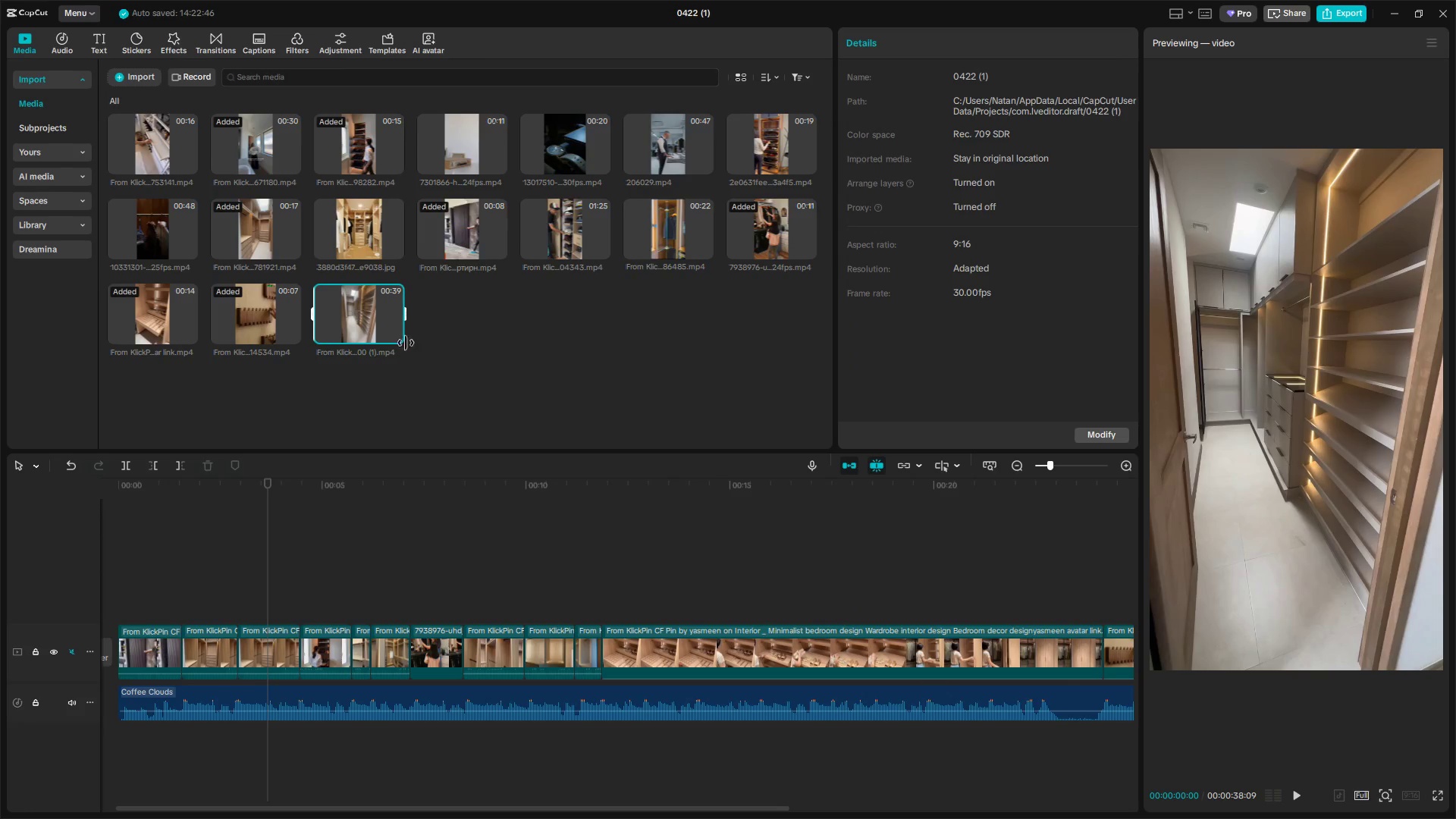 
left_click_drag(start_coordinate=[384, 322], to_coordinate=[265, 637])
 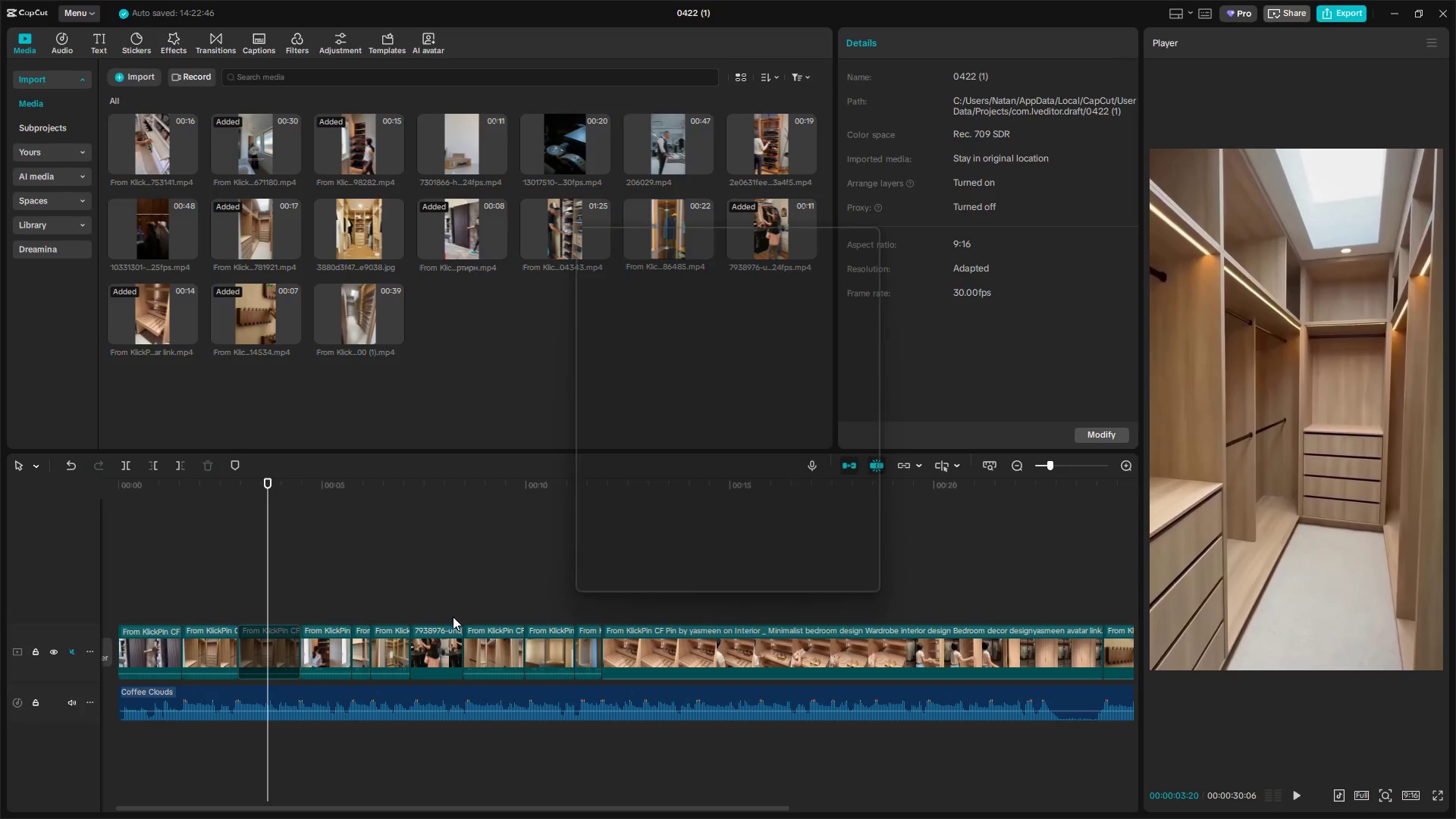 
mouse_move([774, 511])
 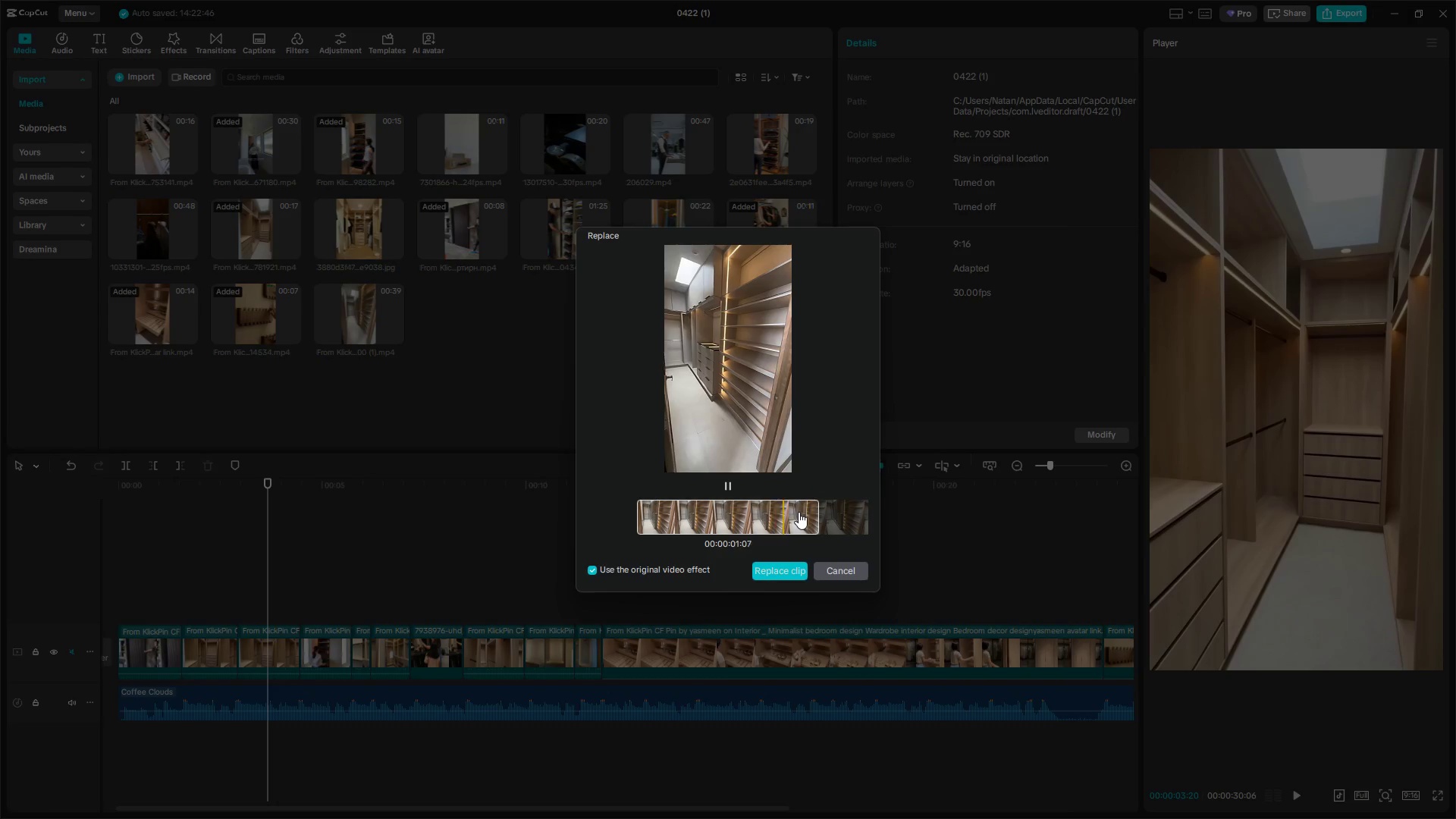 
left_click_drag(start_coordinate=[798, 512], to_coordinate=[535, 516])
 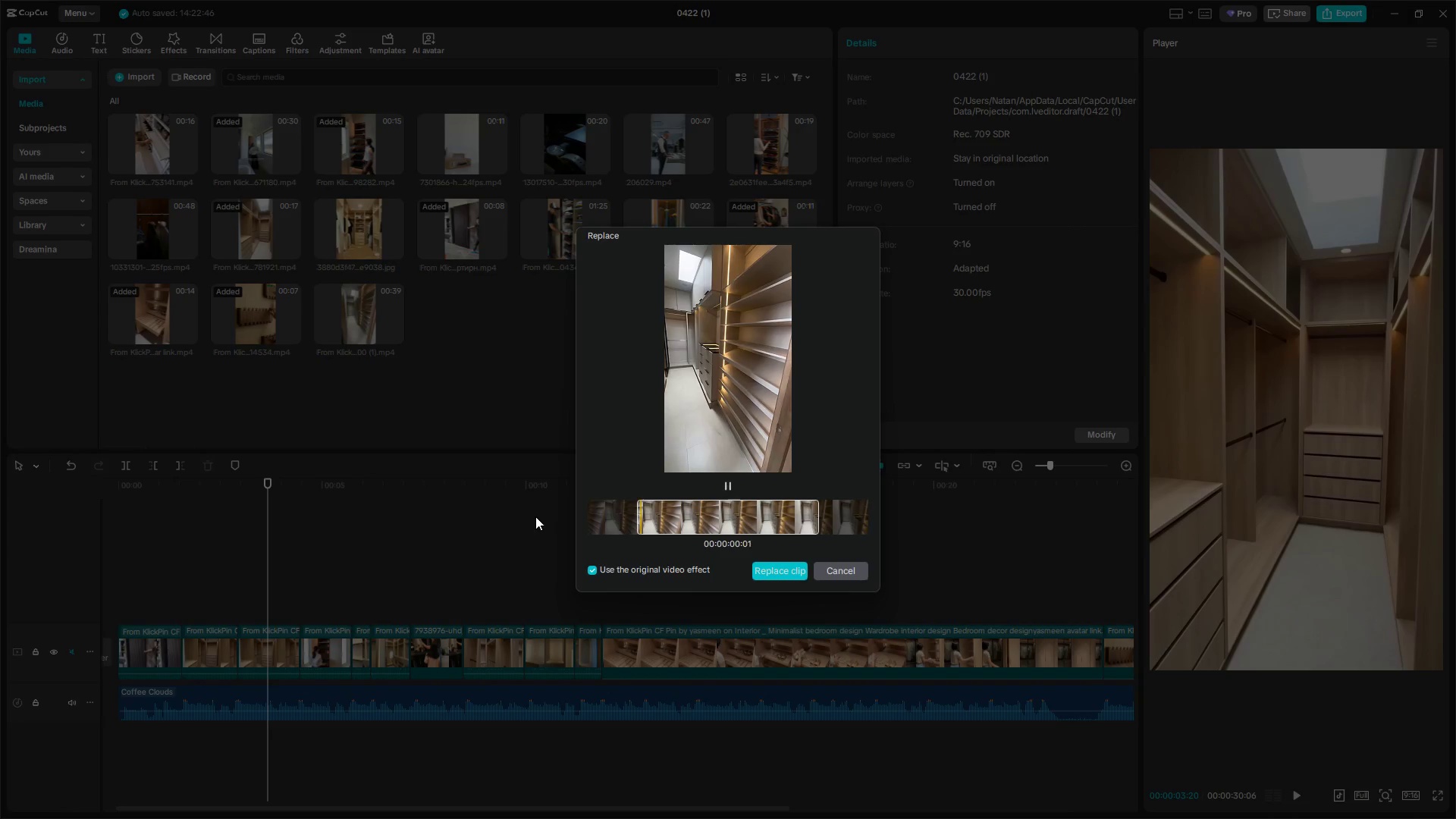 
left_click_drag(start_coordinate=[535, 516], to_coordinate=[583, 517])
 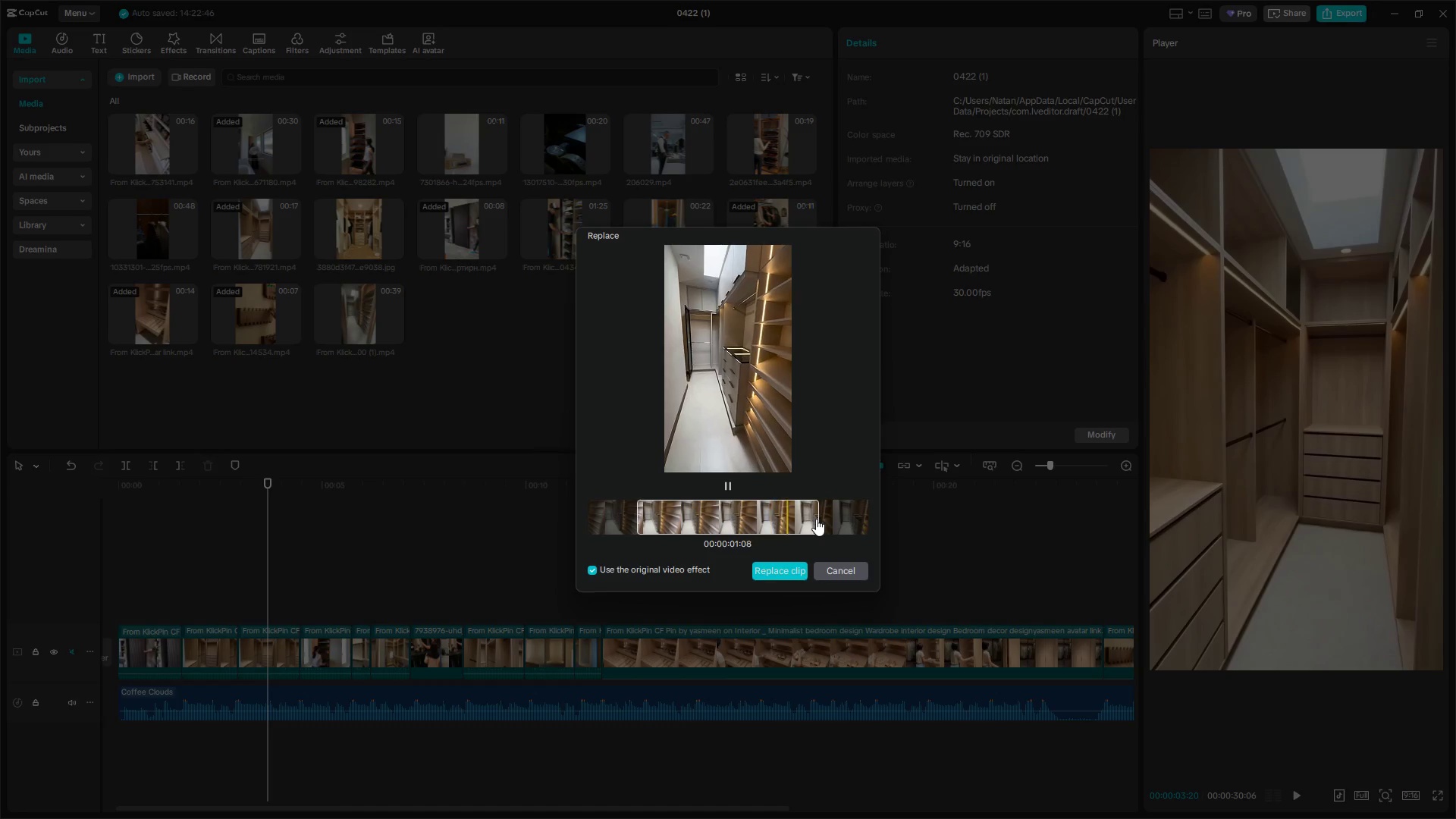 
left_click_drag(start_coordinate=[804, 519], to_coordinate=[532, 504])
 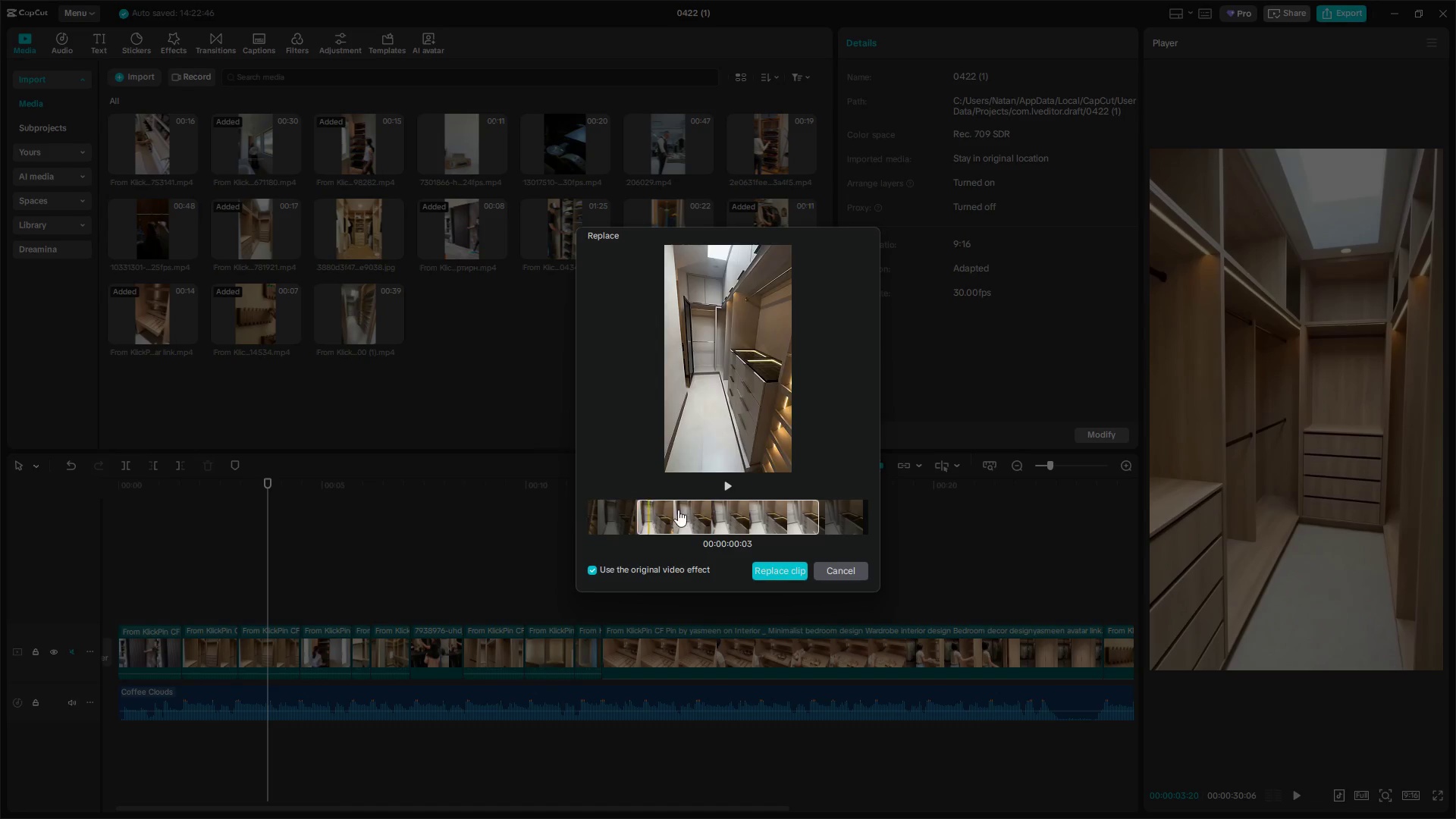 
left_click_drag(start_coordinate=[742, 511], to_coordinate=[636, 509])
 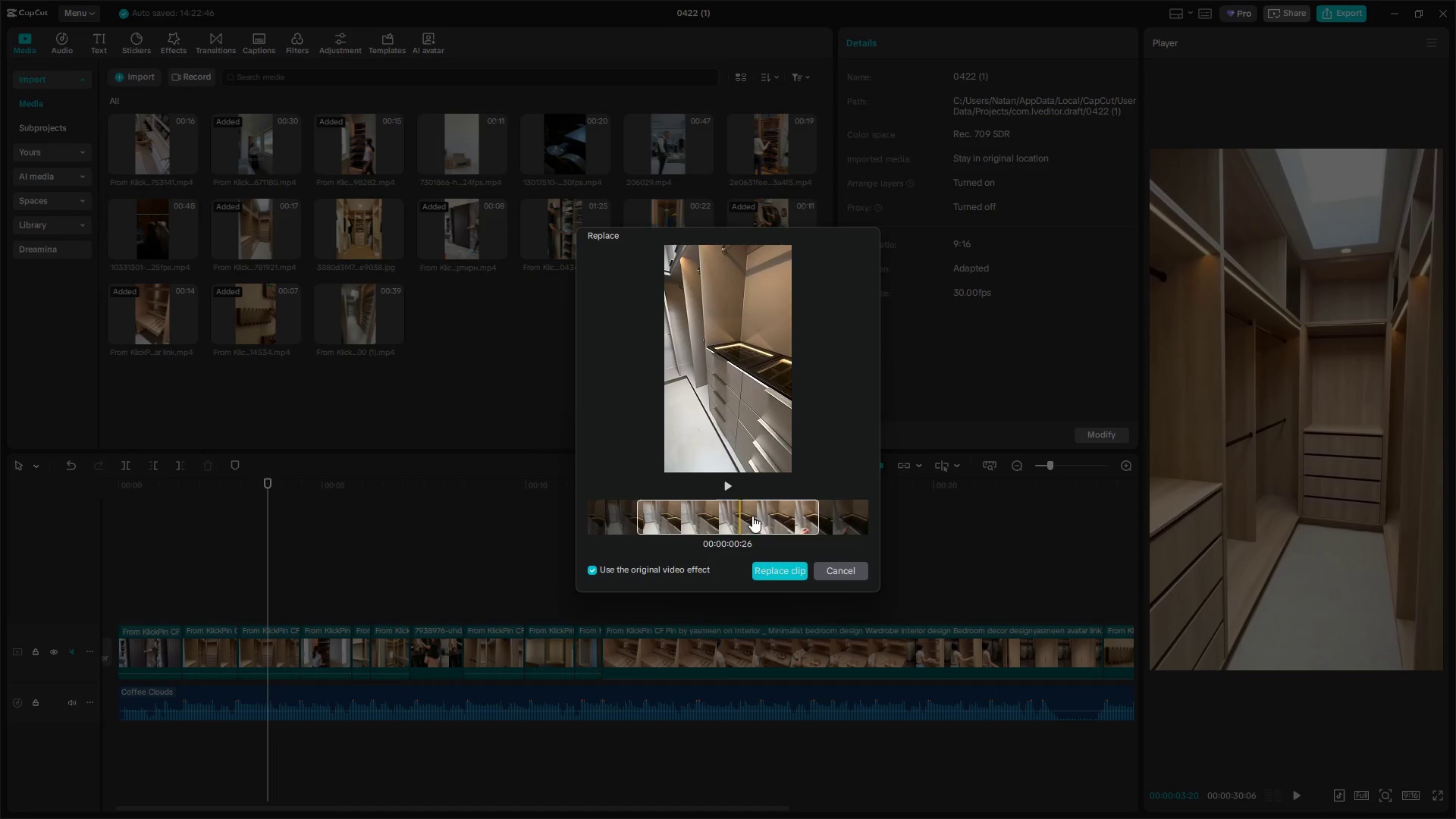 
left_click_drag(start_coordinate=[766, 519], to_coordinate=[584, 498])
 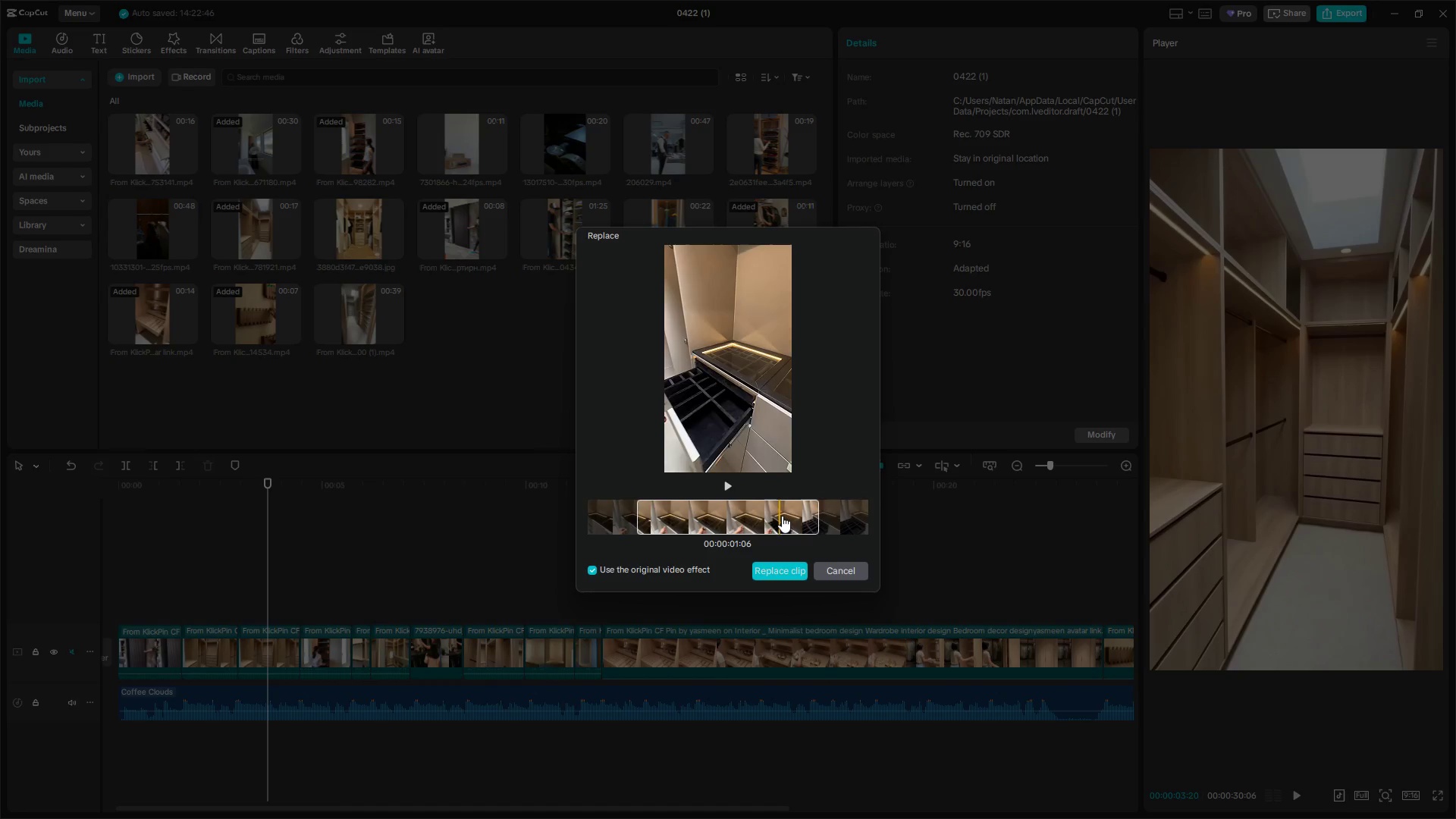 
left_click_drag(start_coordinate=[780, 516], to_coordinate=[716, 515])
 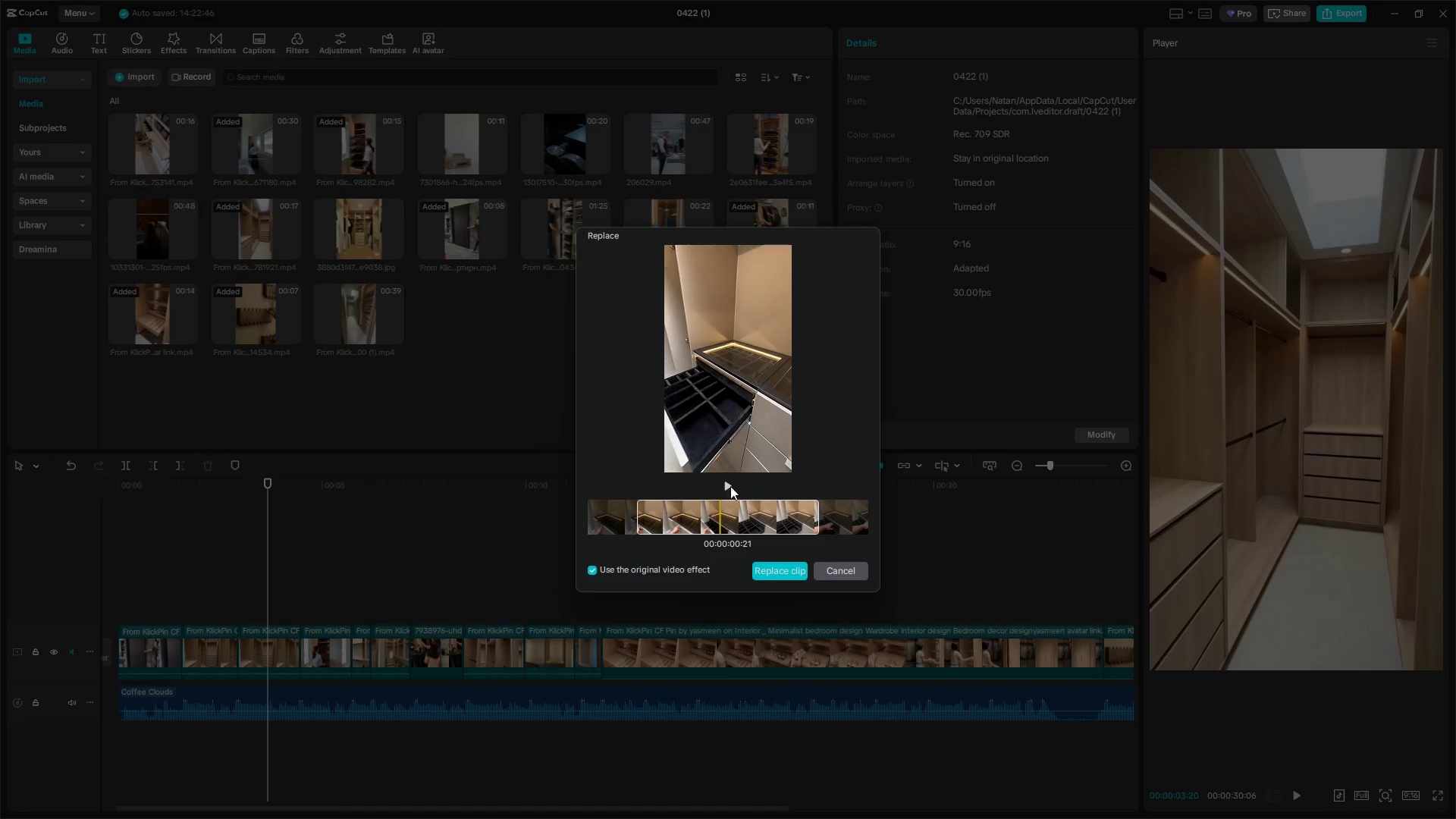 
left_click([731, 481])
 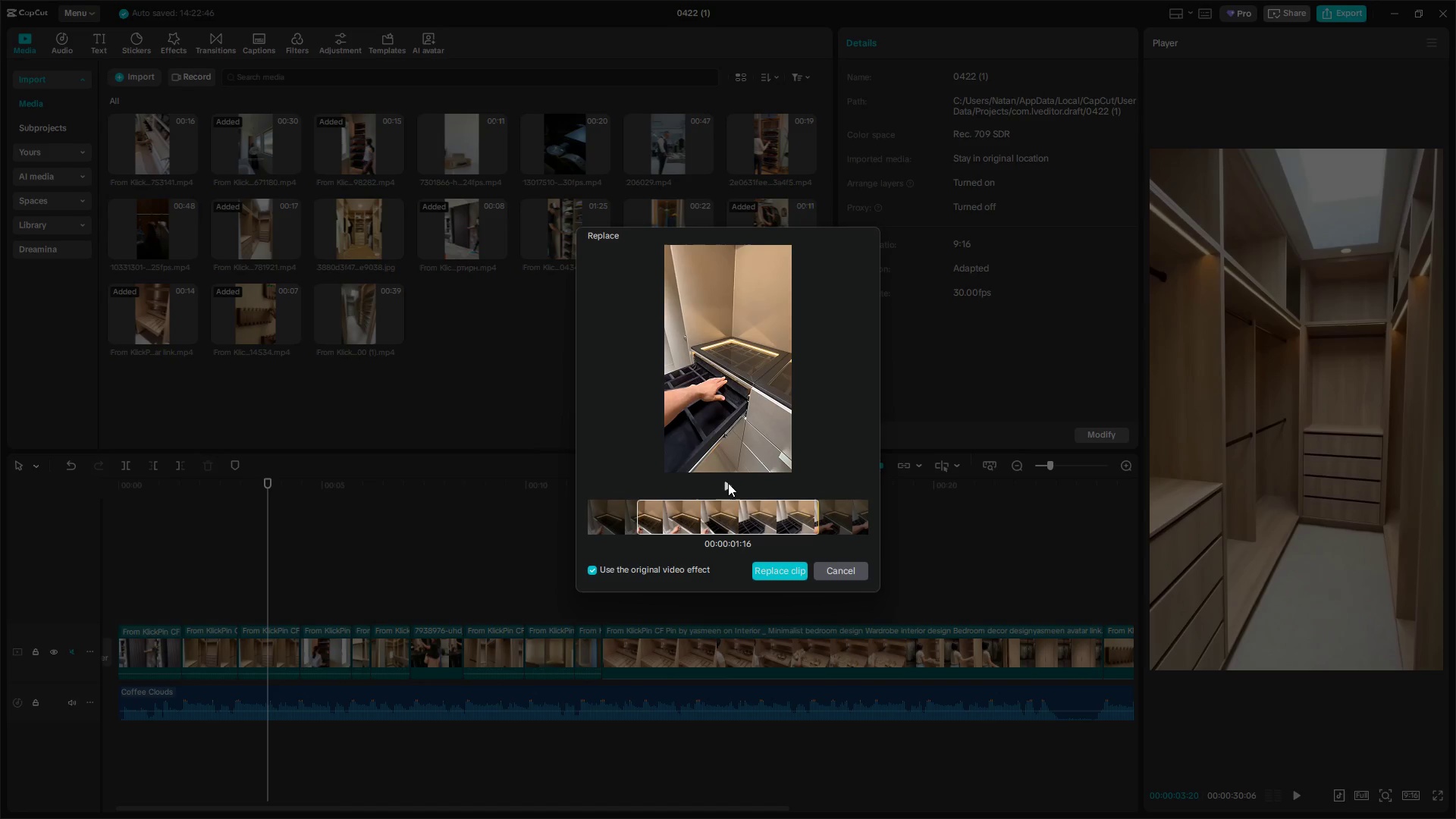 
left_click([728, 483])
 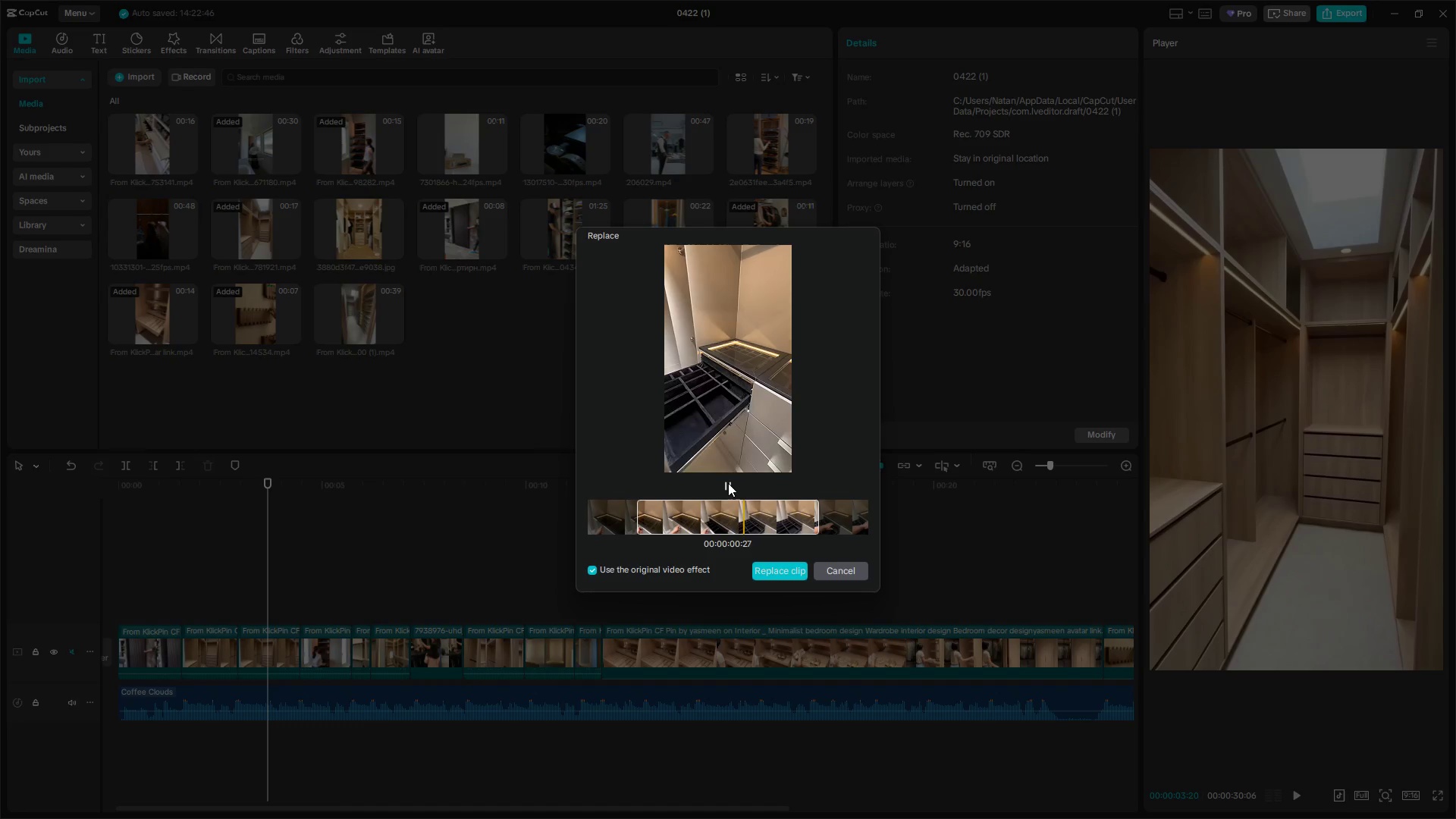 
left_click_drag(start_coordinate=[821, 514], to_coordinate=[622, 498])
 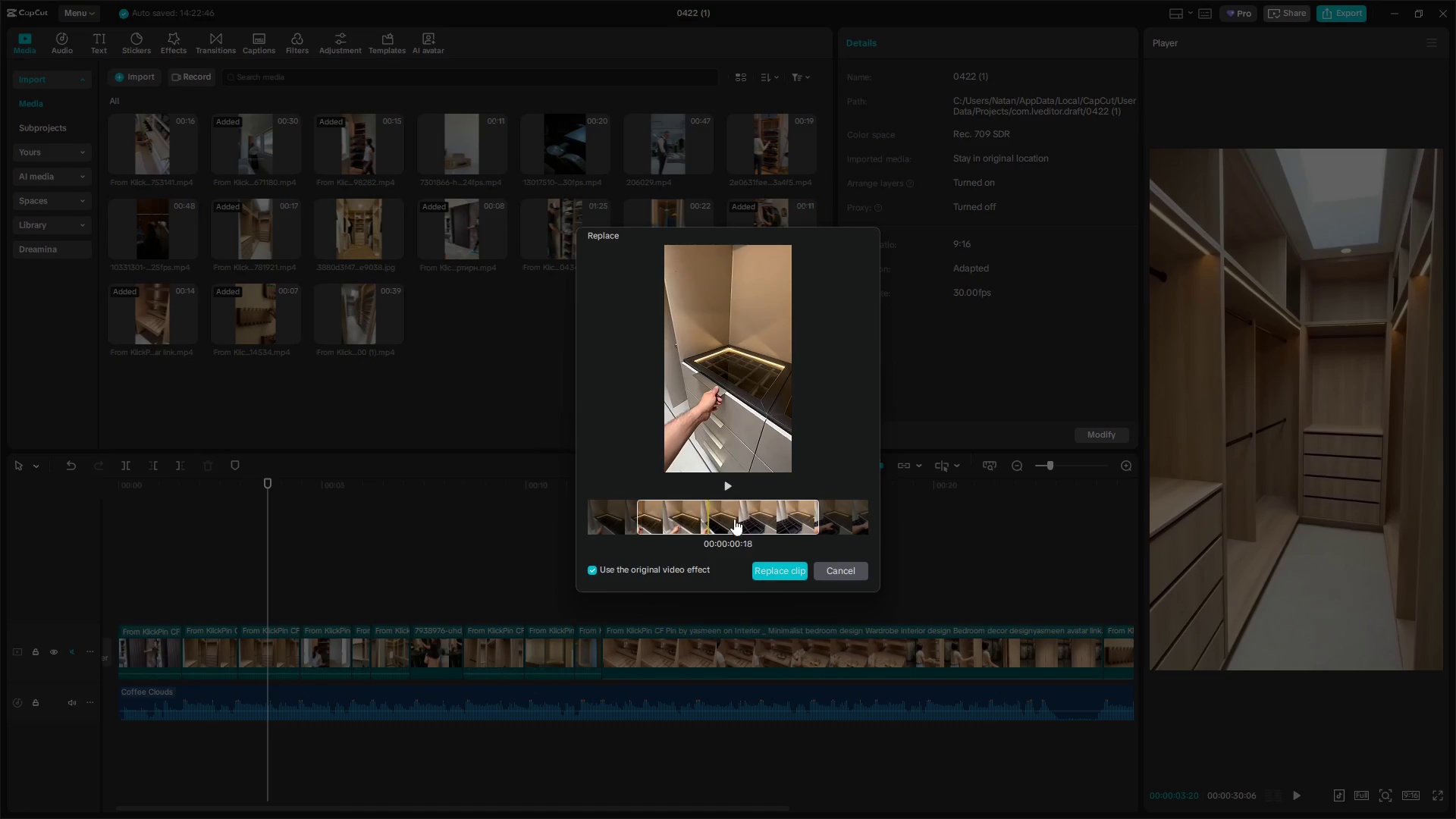 
left_click_drag(start_coordinate=[763, 522], to_coordinate=[592, 504])
 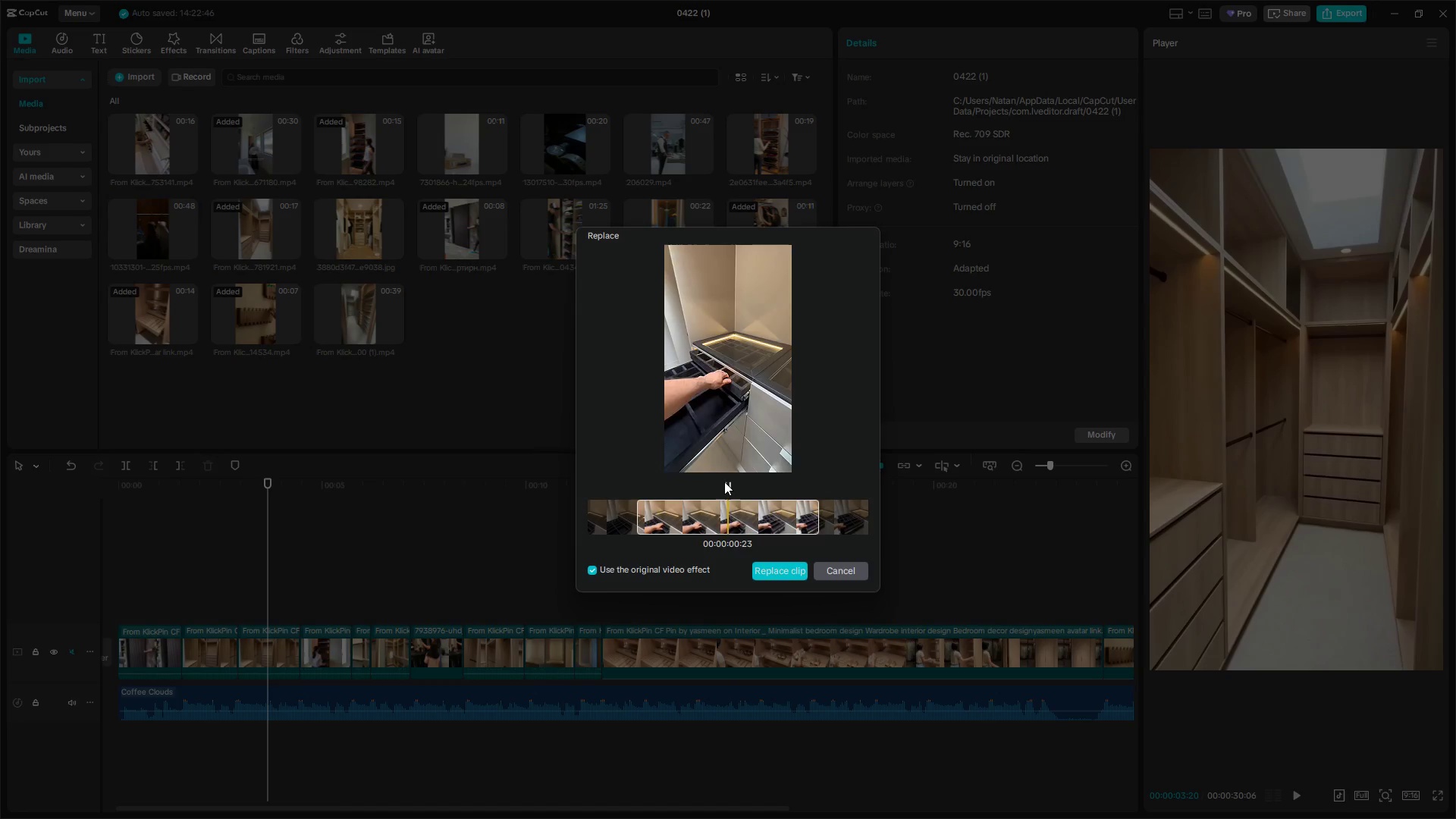 
double_click([723, 482])
 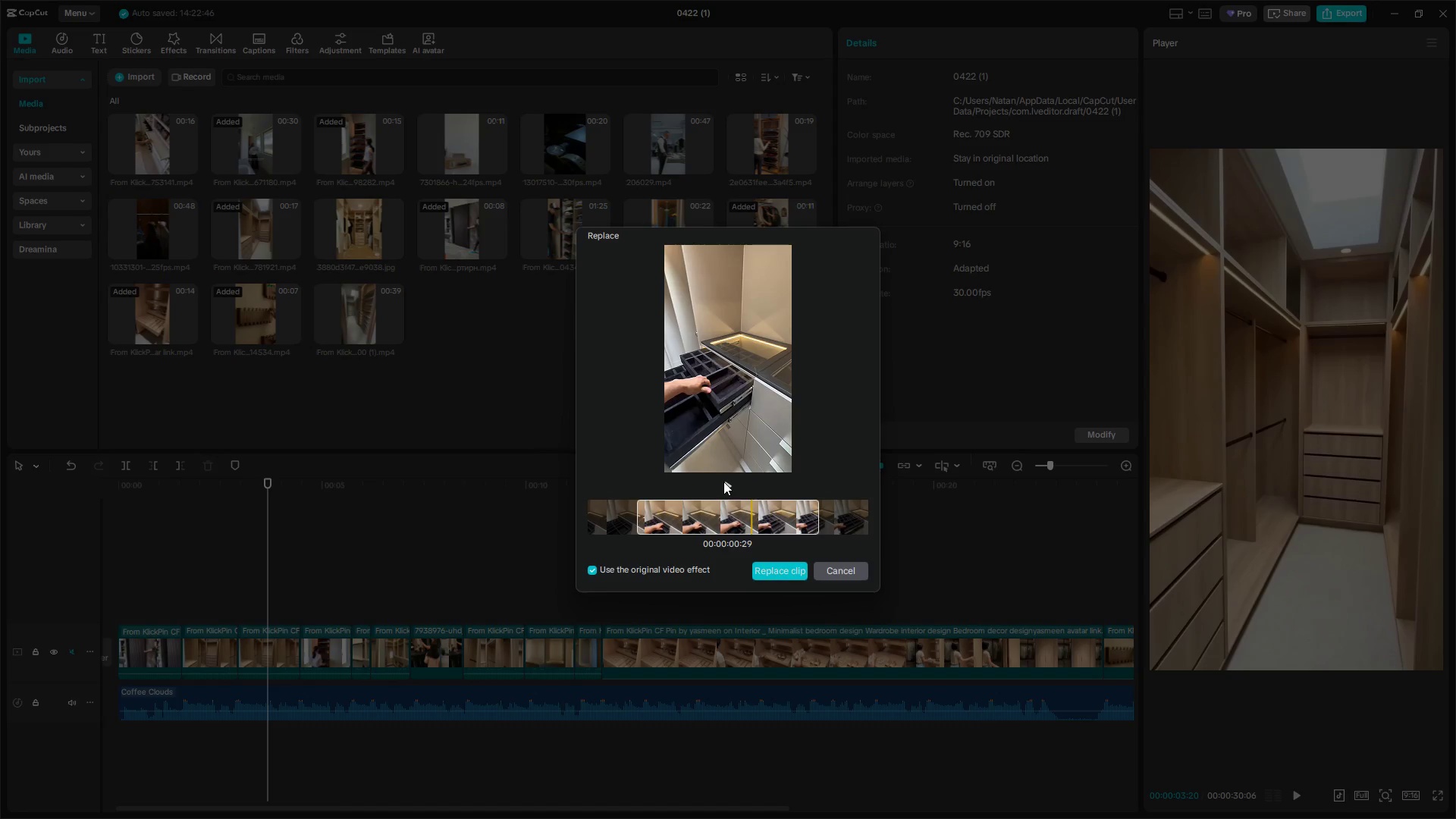 
triple_click([723, 482])
 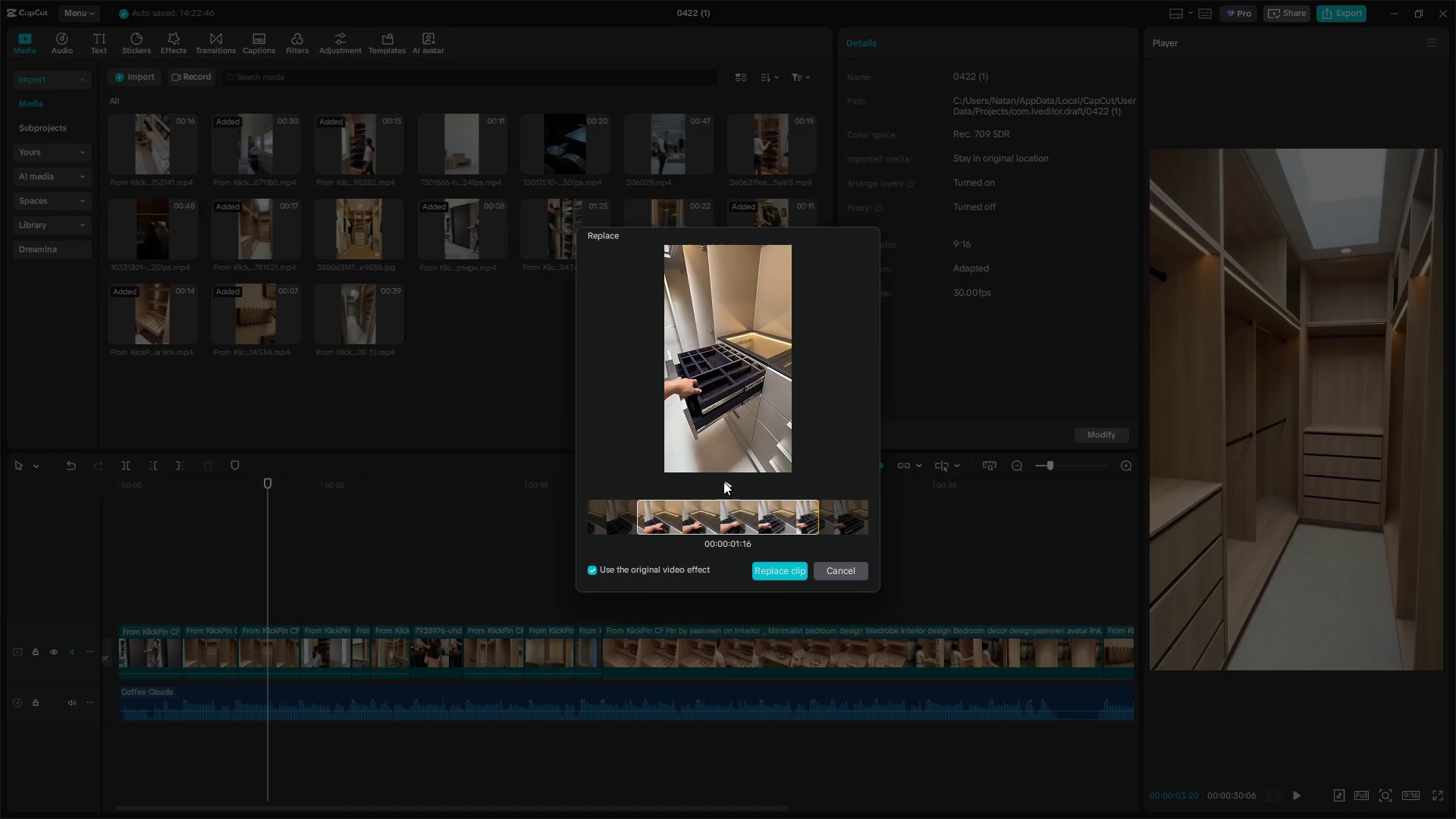 
left_click_drag(start_coordinate=[781, 506], to_coordinate=[468, 482])
 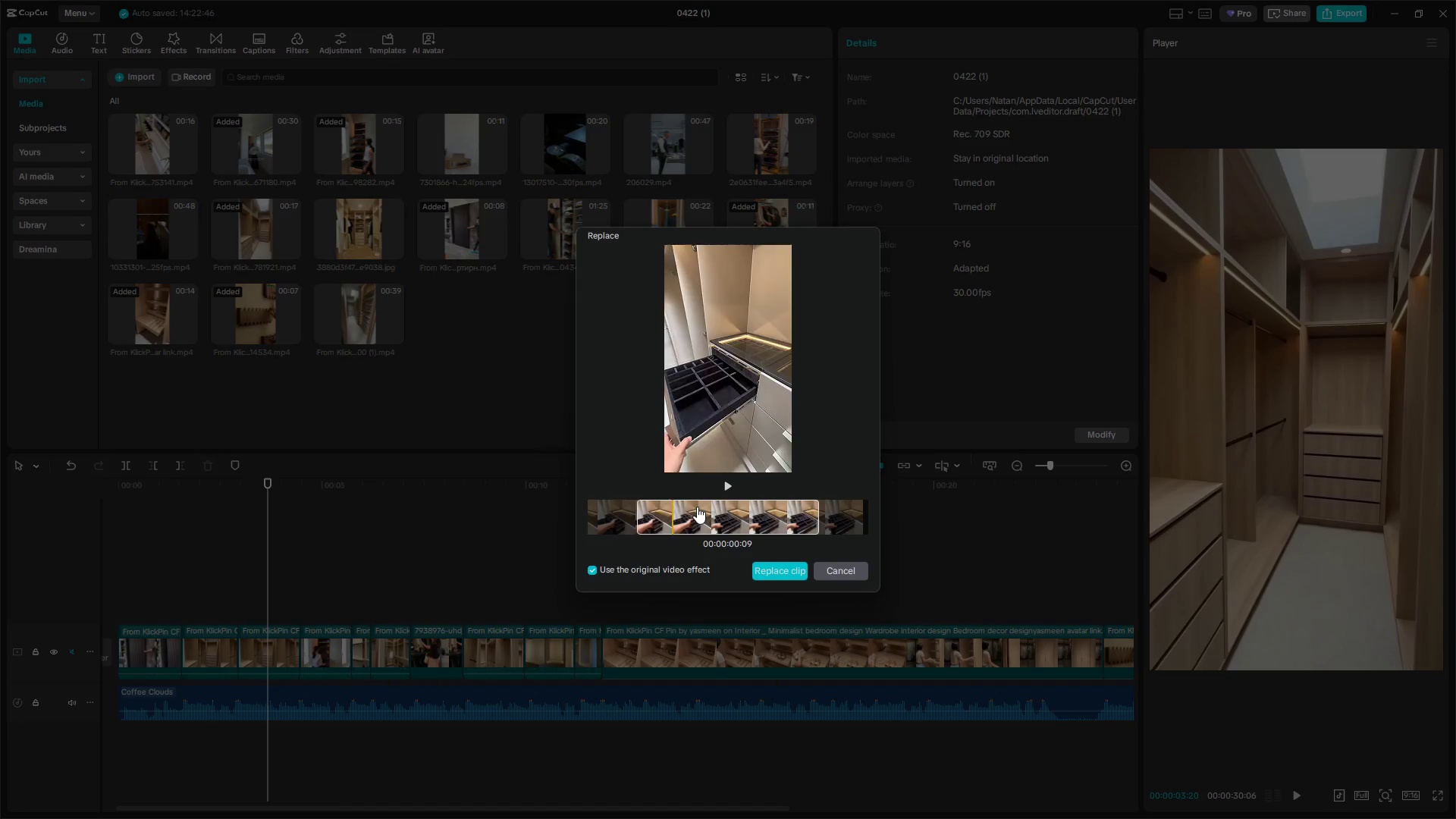 
left_click_drag(start_coordinate=[774, 515], to_coordinate=[752, 519])
 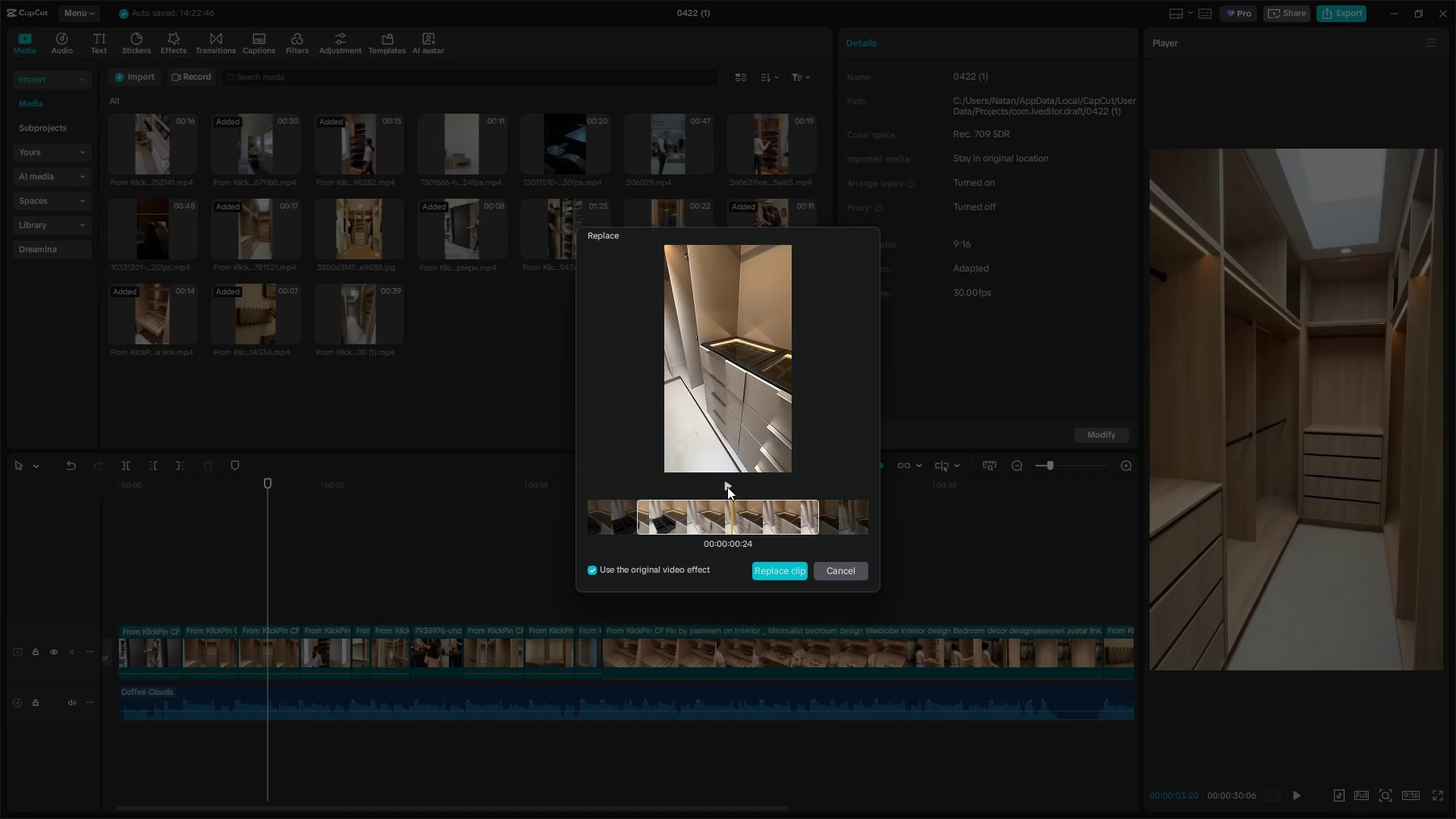 
left_click([724, 485])
 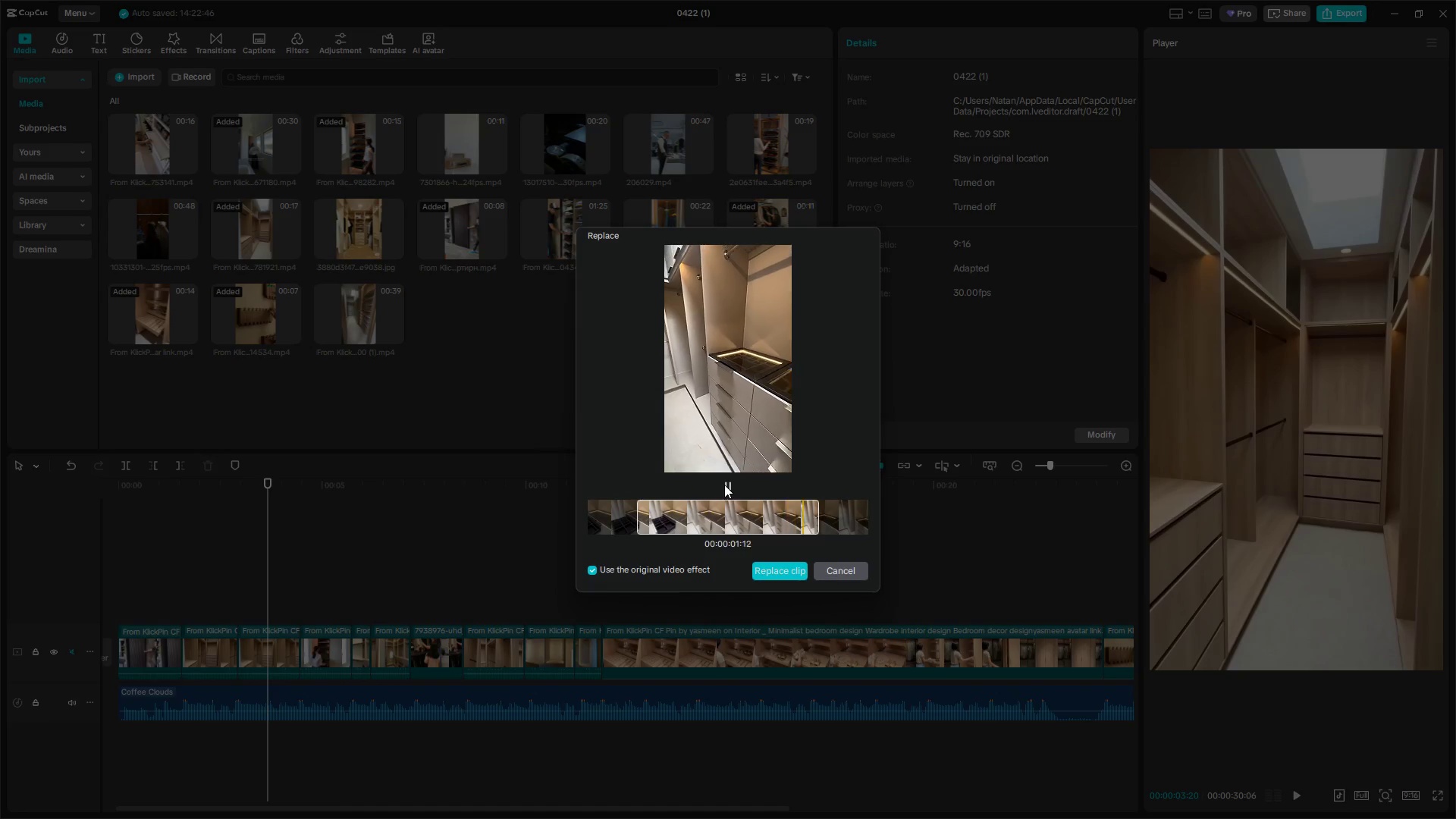 
left_click([724, 485])
 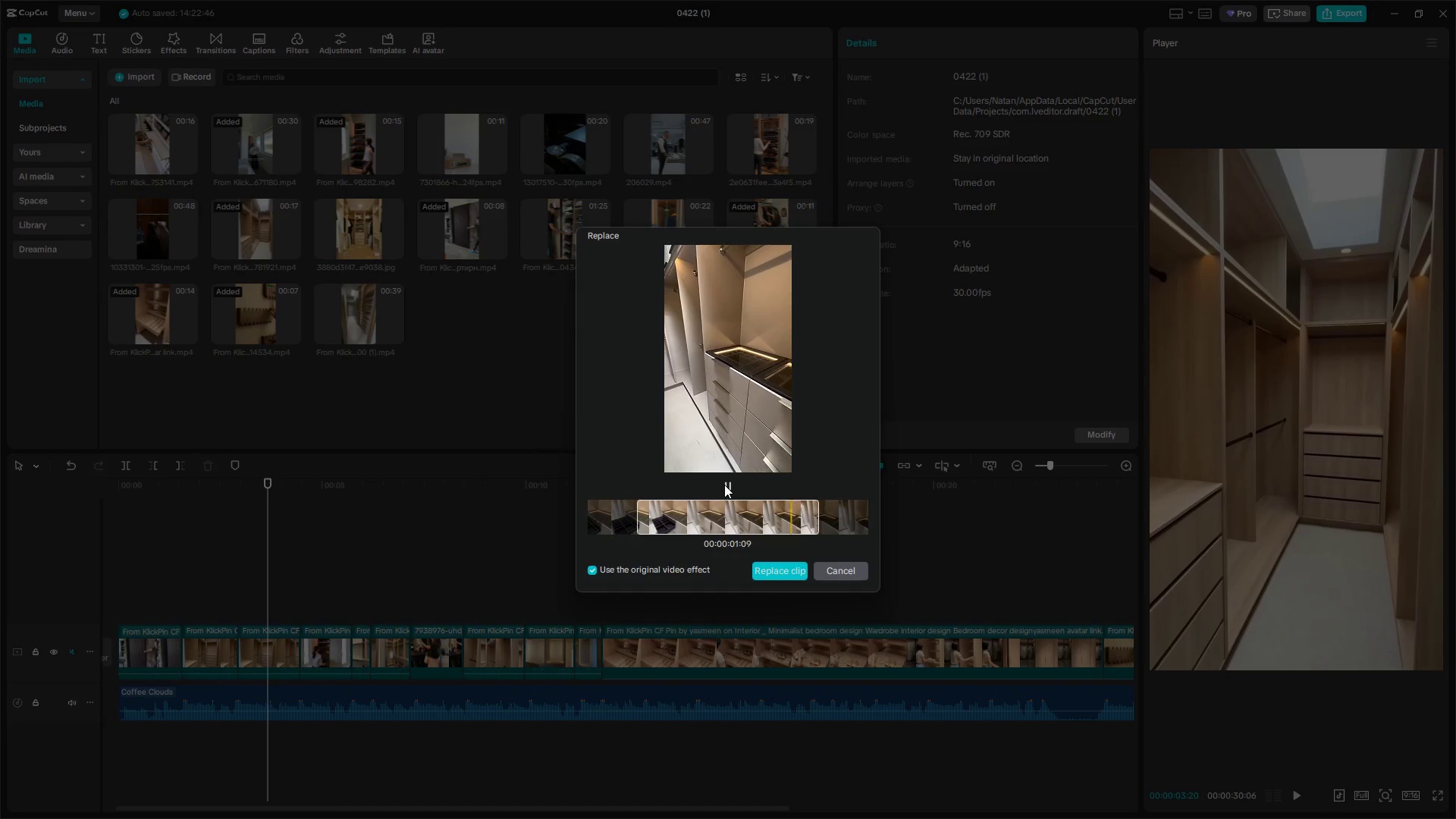 
left_click_drag(start_coordinate=[831, 526], to_coordinate=[565, 497])
 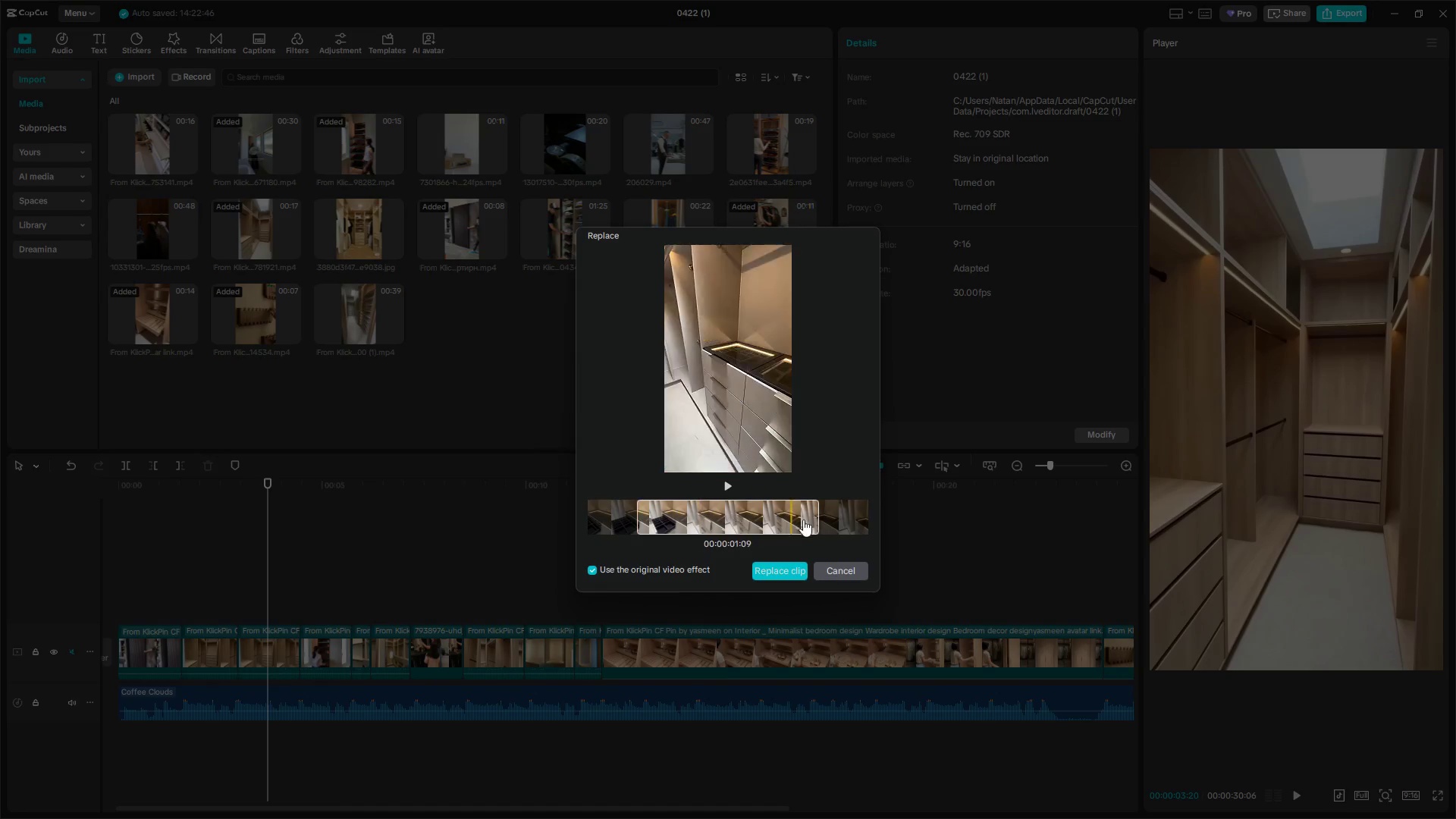 
left_click_drag(start_coordinate=[802, 519], to_coordinate=[559, 497])
 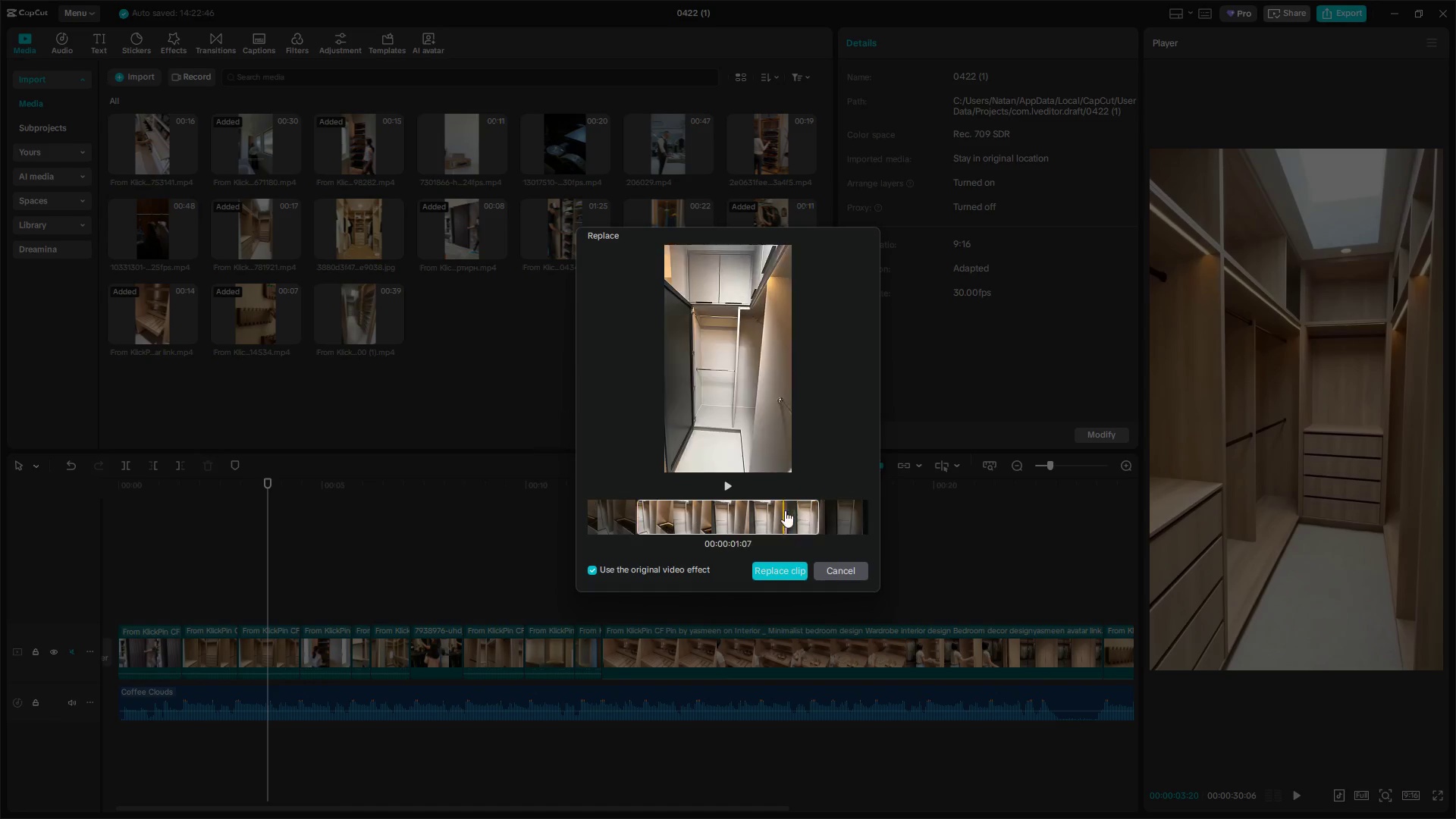 
left_click_drag(start_coordinate=[785, 510], to_coordinate=[615, 495])
 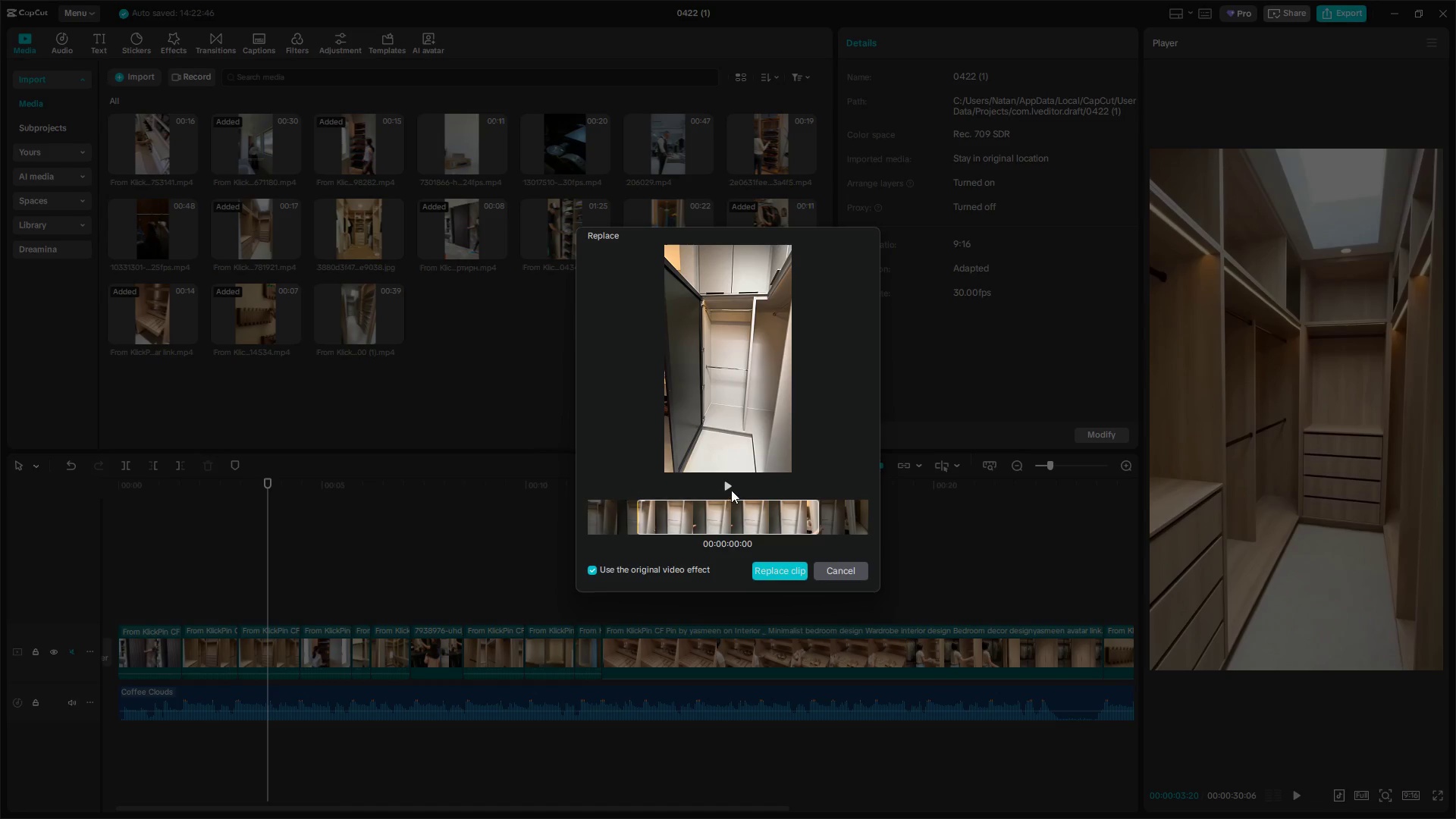 
left_click([732, 488])
 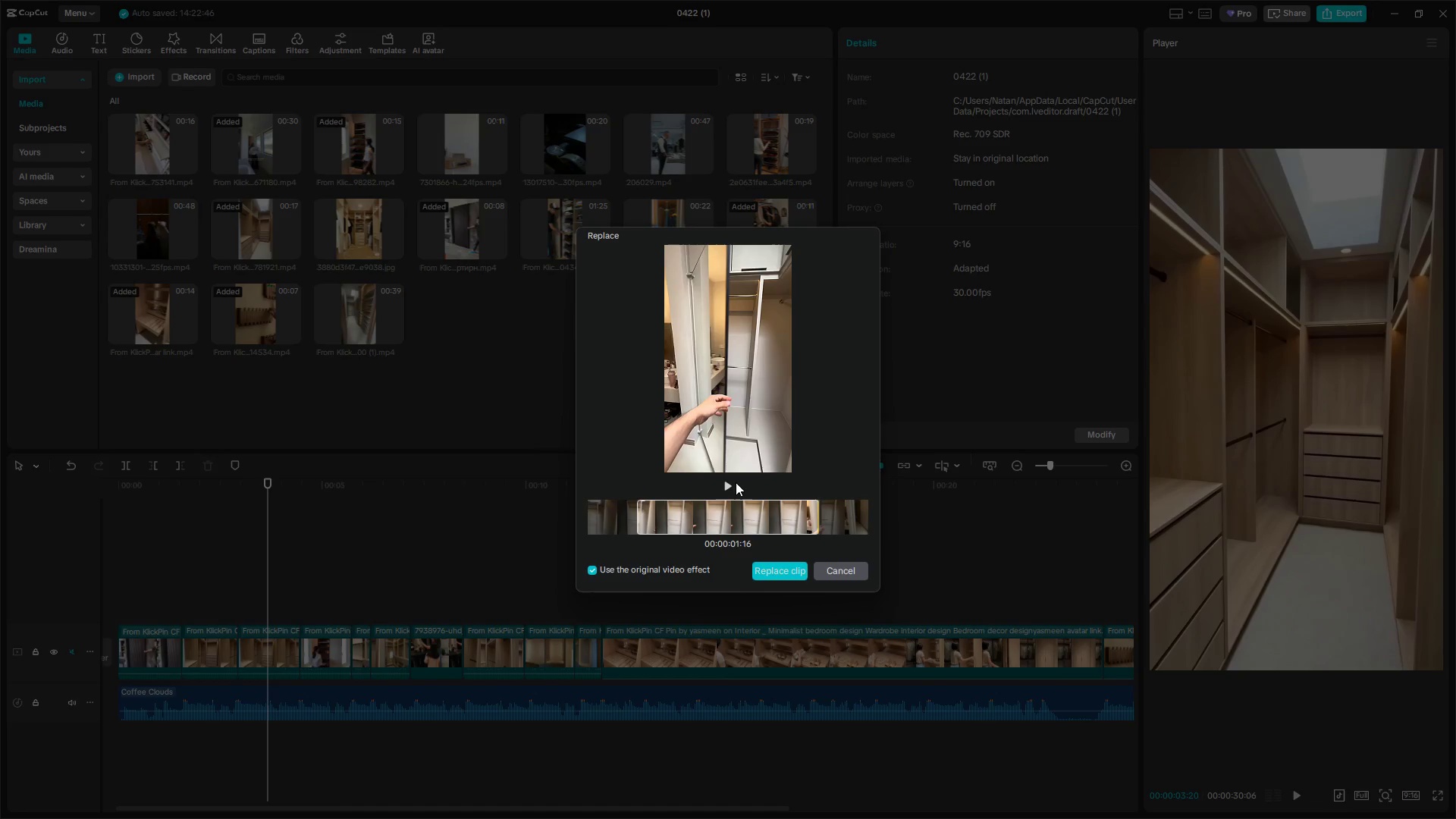 
left_click([736, 482])
 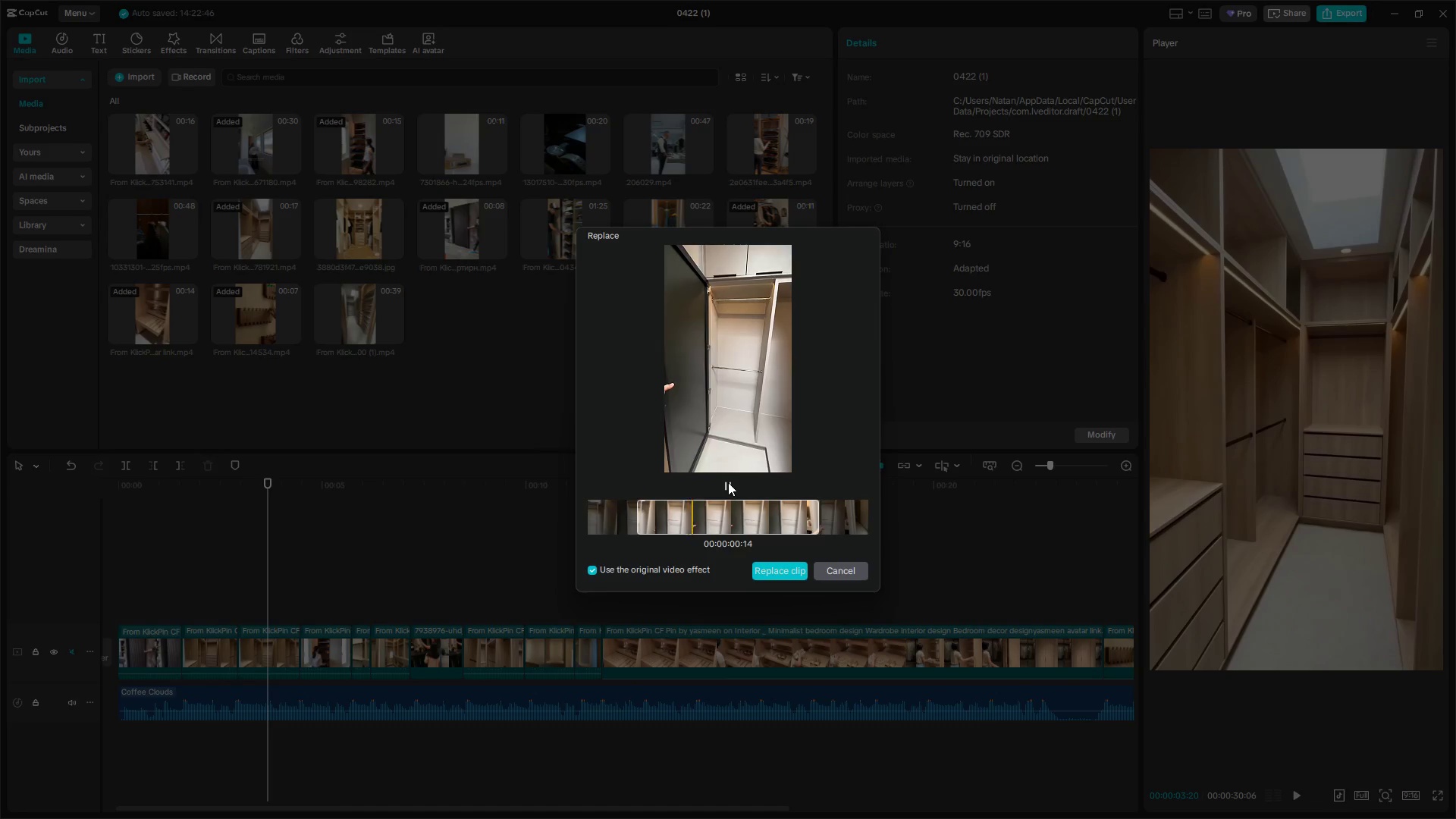 
left_click([728, 482])
 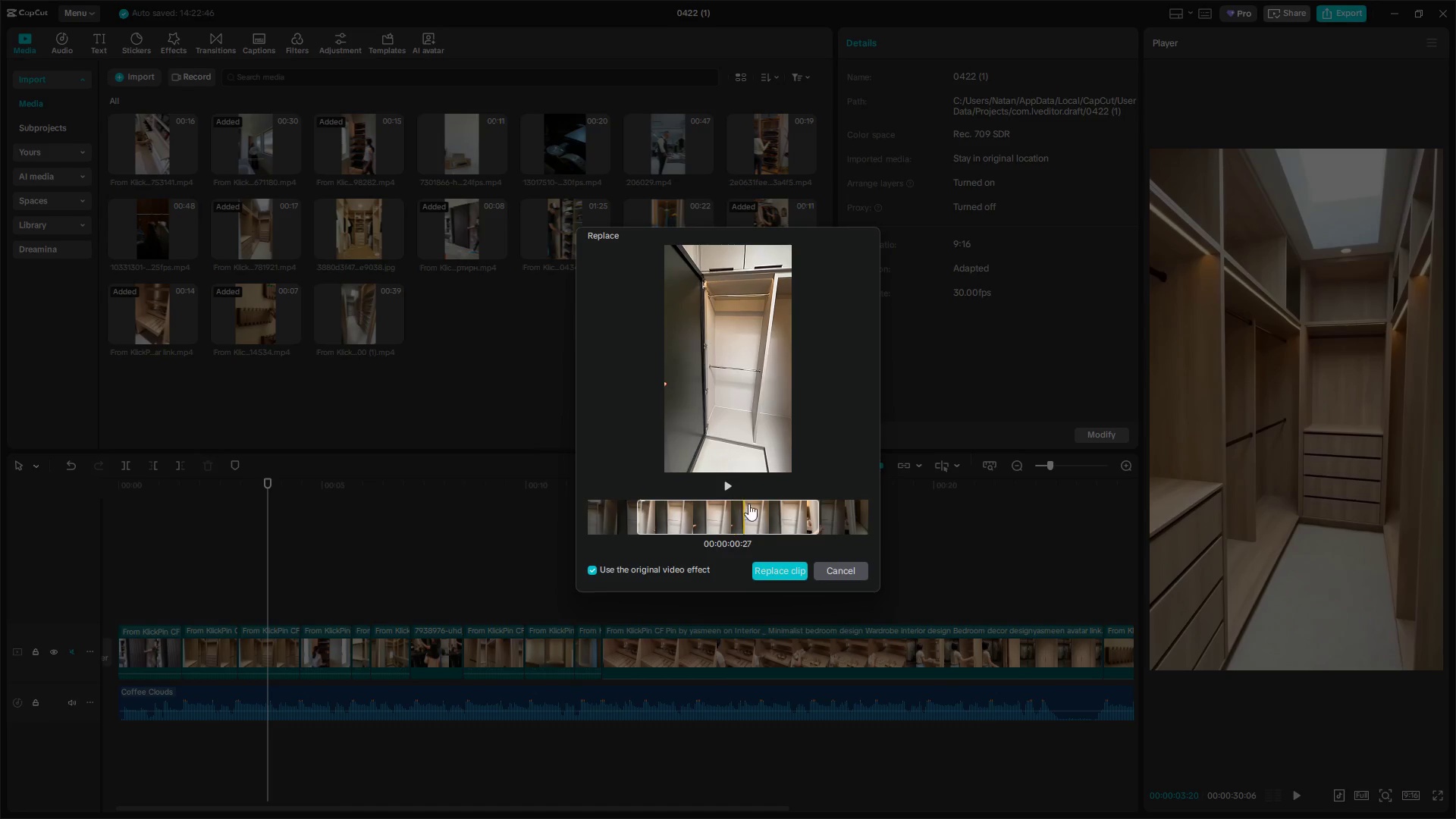 
left_click_drag(start_coordinate=[767, 519], to_coordinate=[510, 498])
 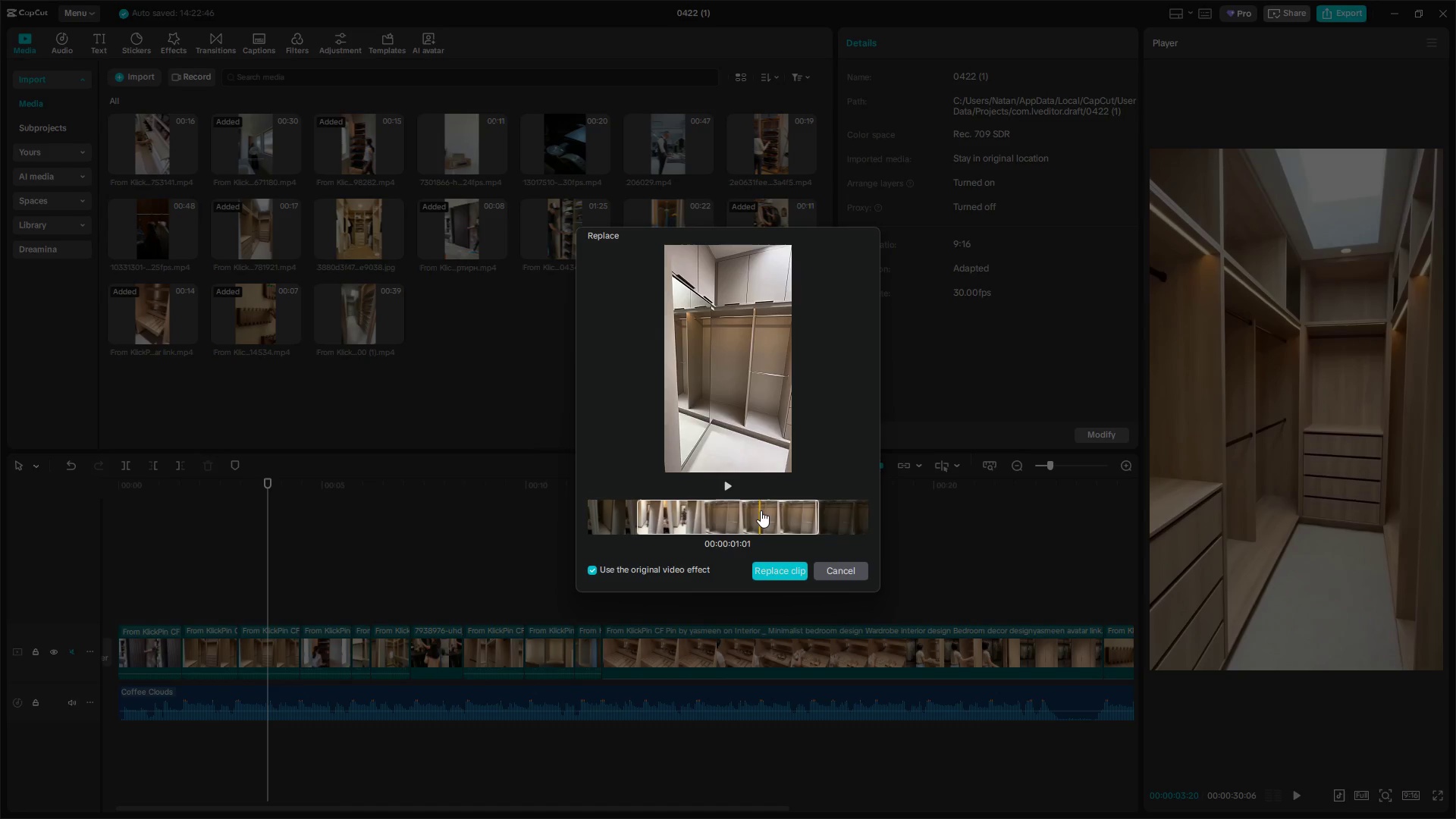 
left_click_drag(start_coordinate=[759, 510], to_coordinate=[1430, 523])
 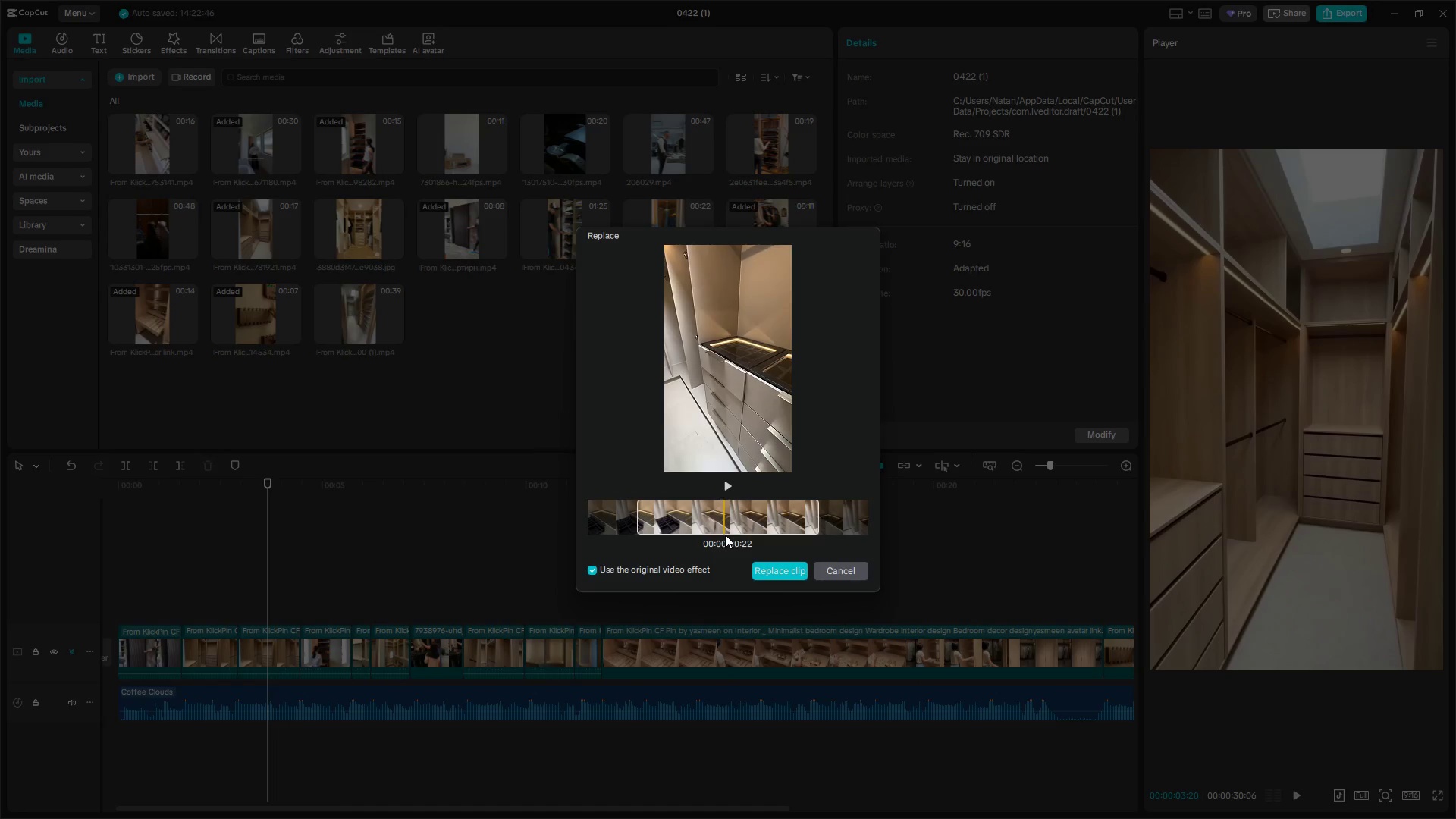 
left_click_drag(start_coordinate=[689, 512], to_coordinate=[1455, 569])
 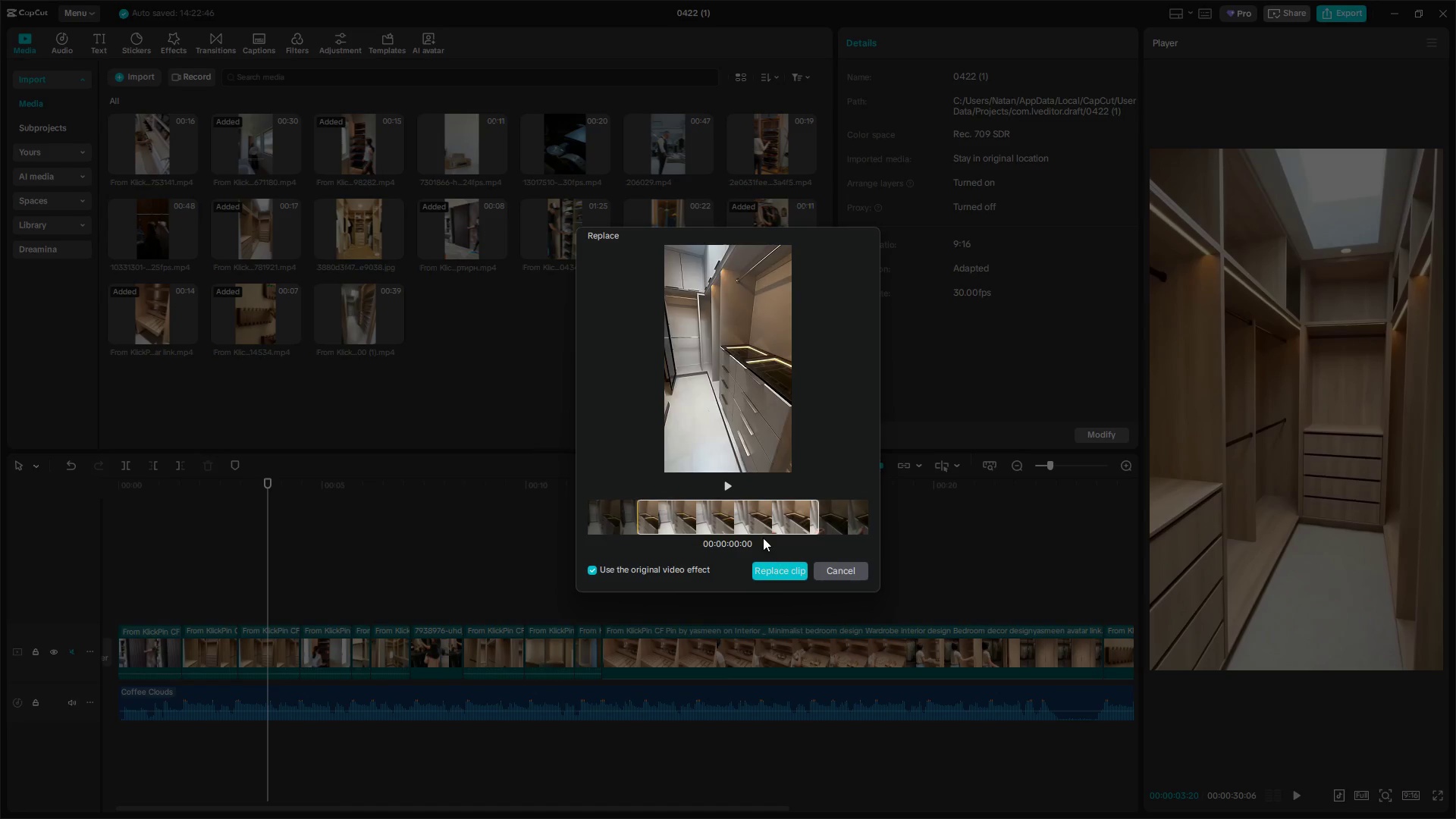 
left_click_drag(start_coordinate=[759, 531], to_coordinate=[1197, 544])
 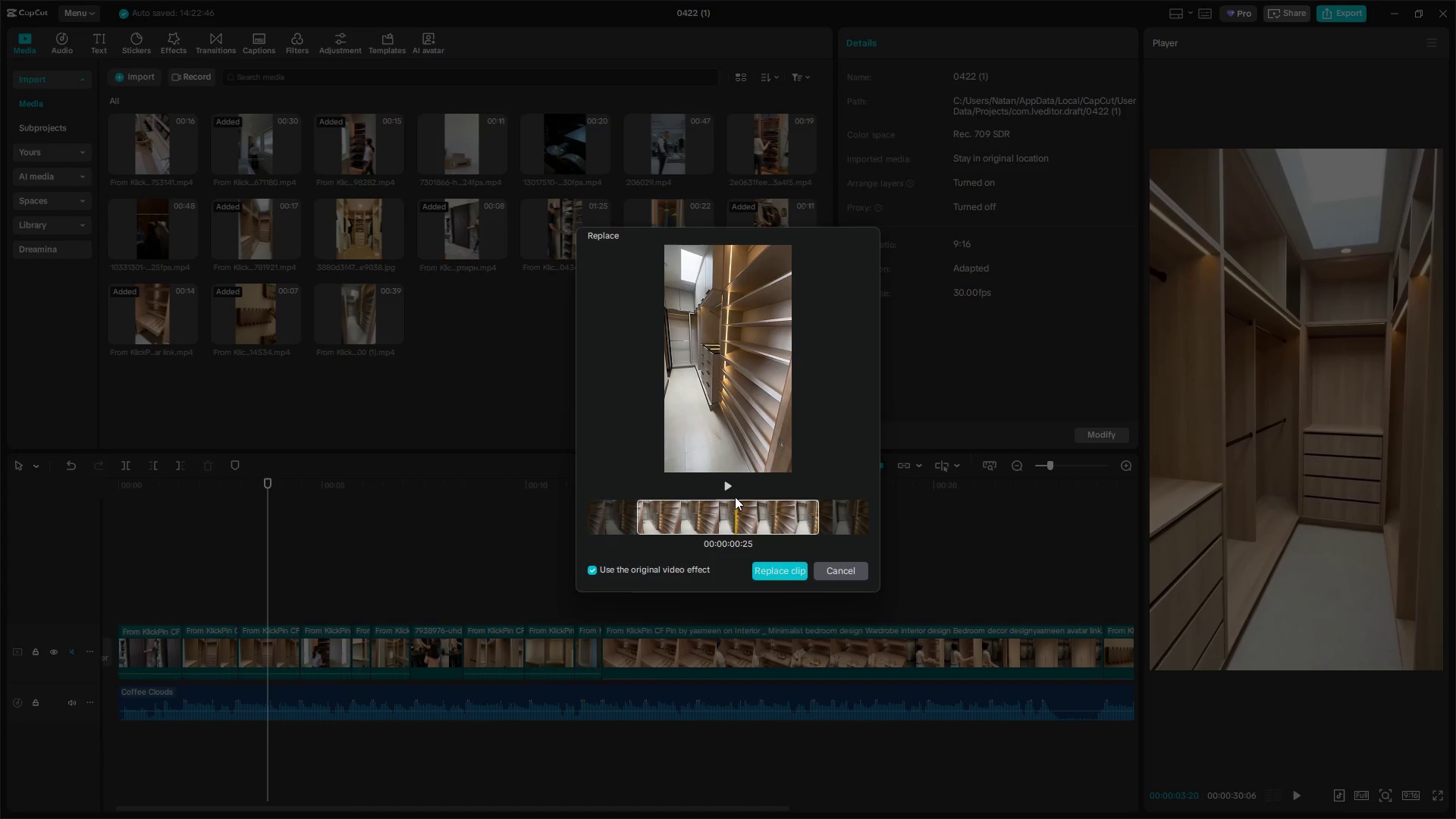 
left_click([728, 479])
 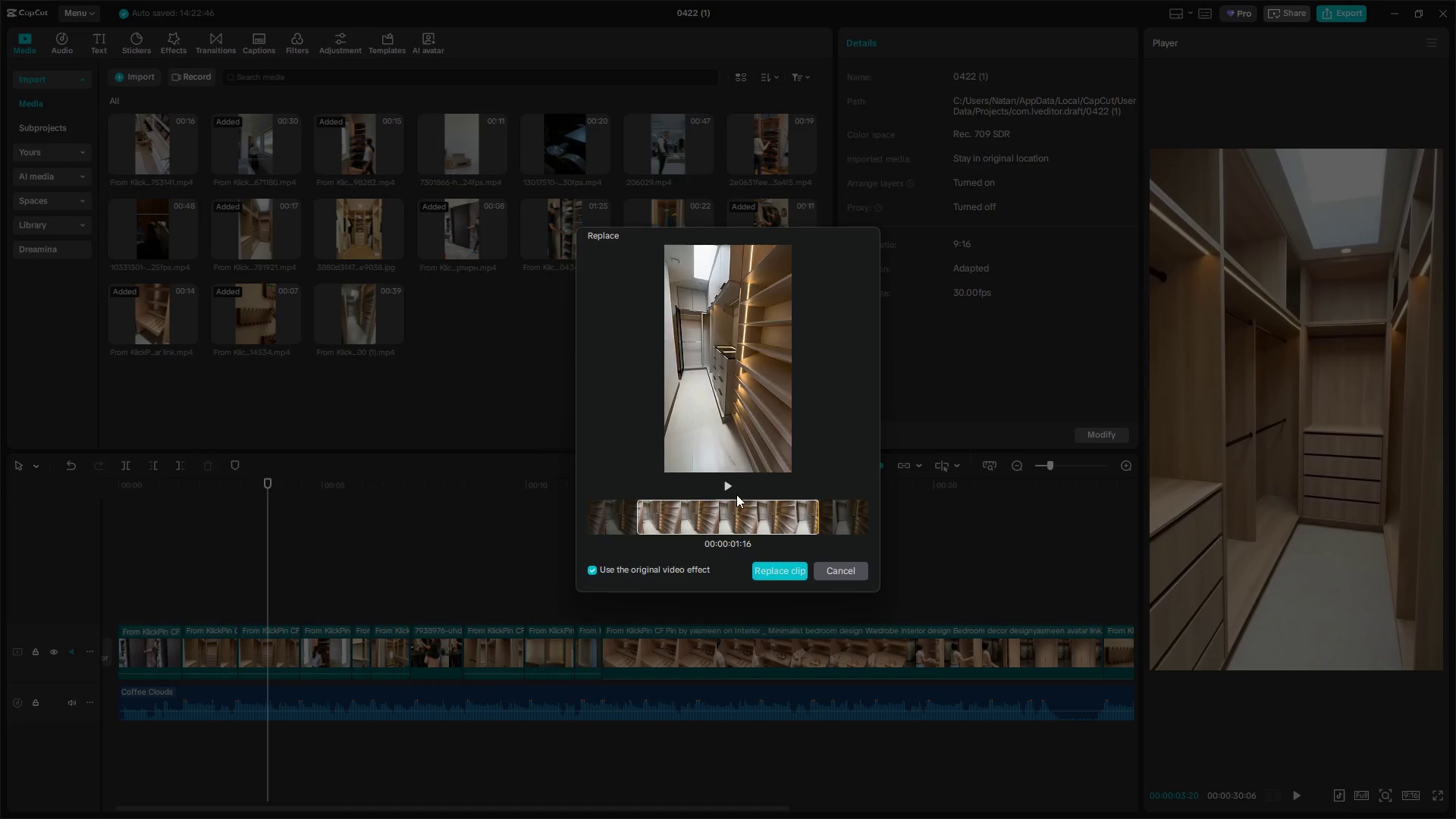 
left_click([772, 576])
 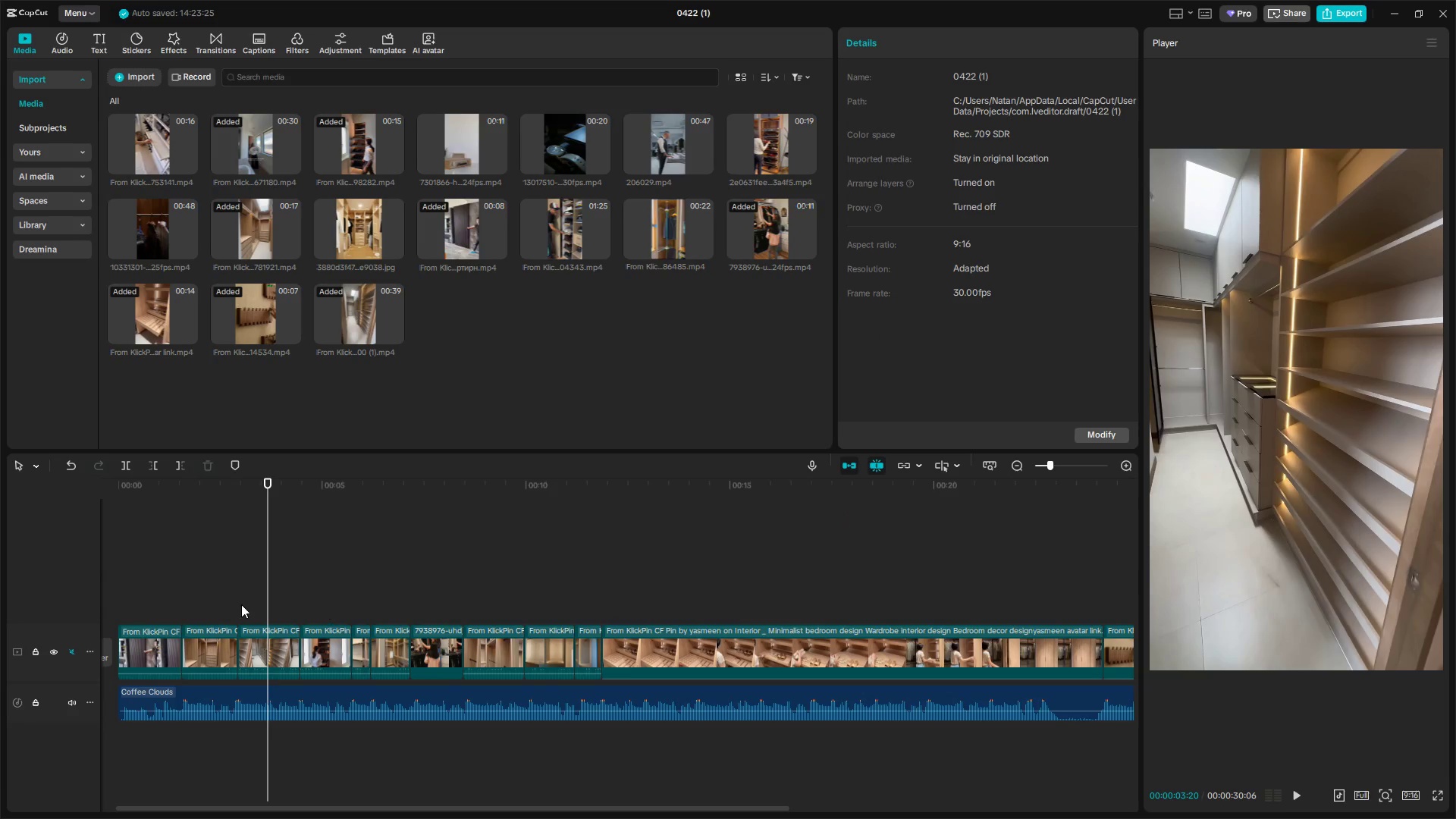 
left_click([198, 595])
 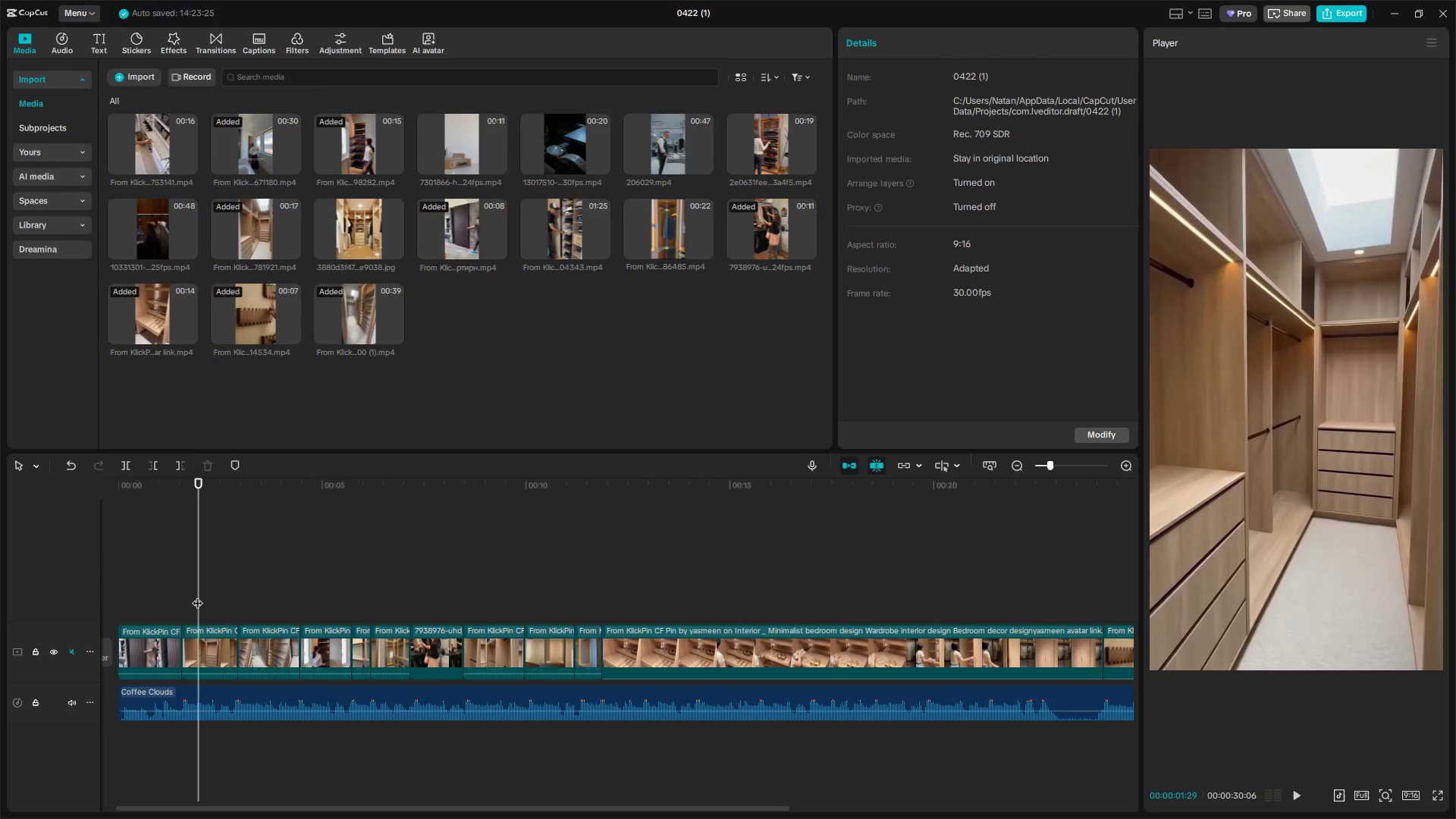 
left_click_drag(start_coordinate=[197, 595], to_coordinate=[69, 596])
 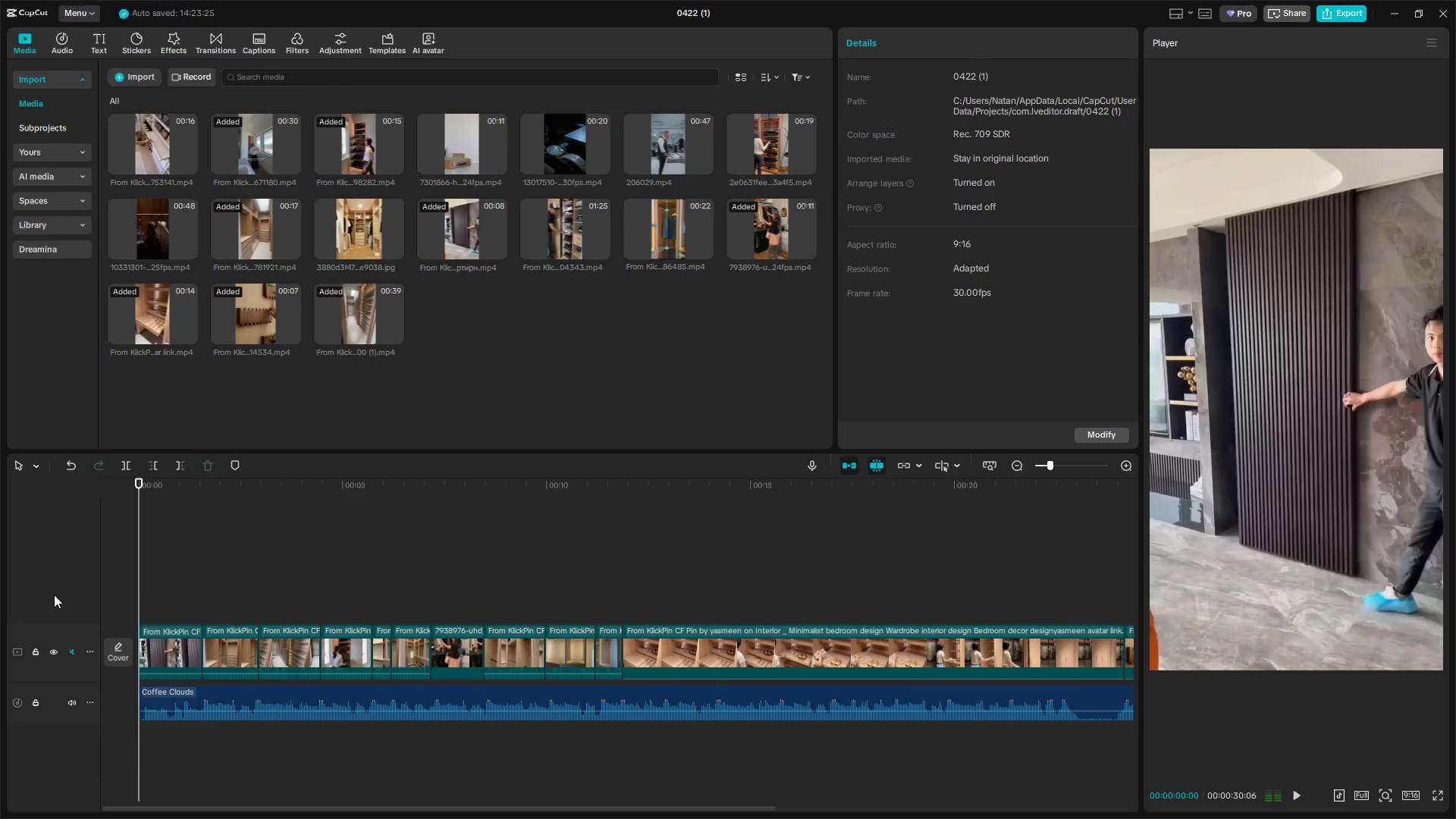 
key(Alt+Space)
 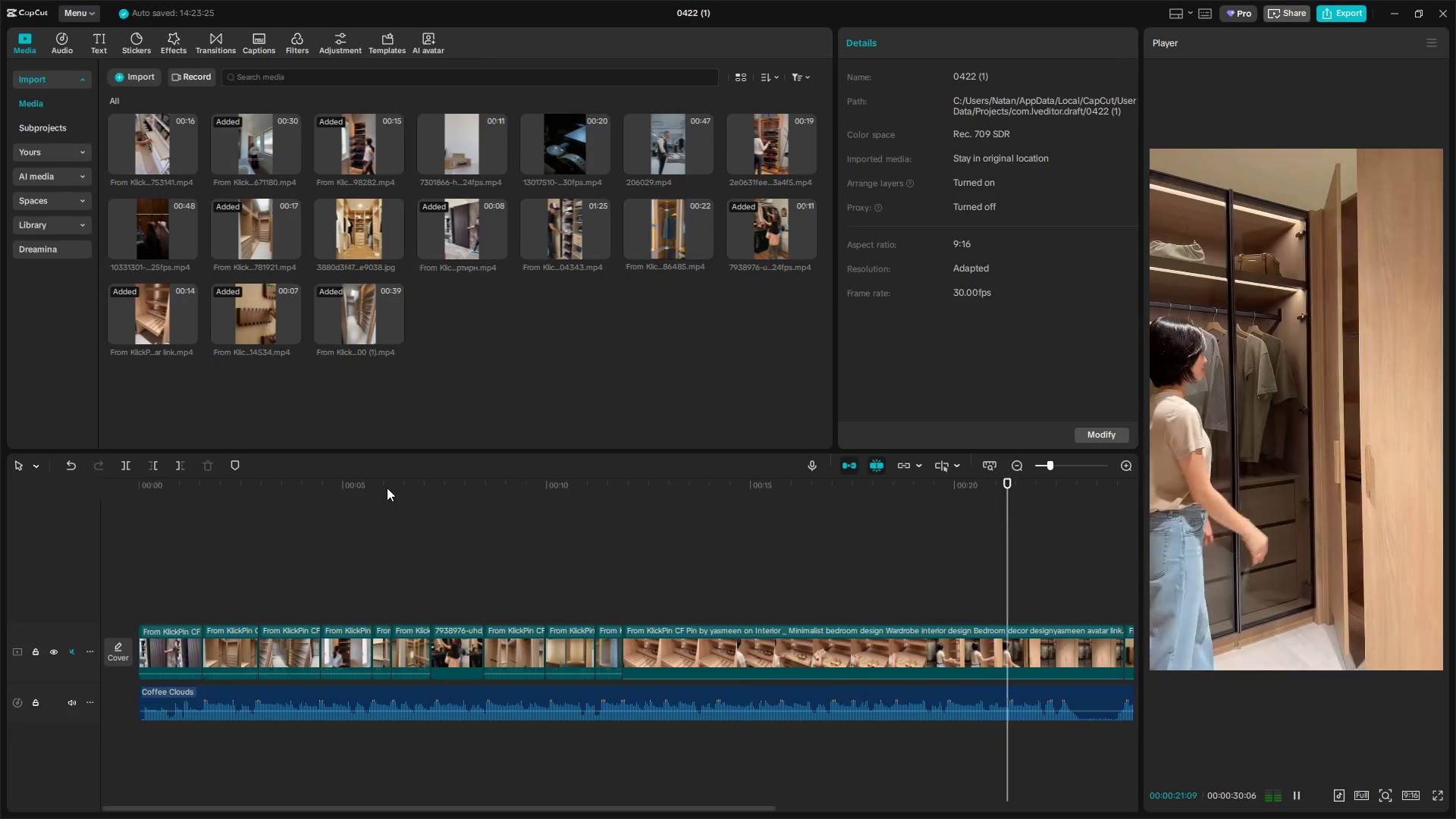 
wait(26.41)
 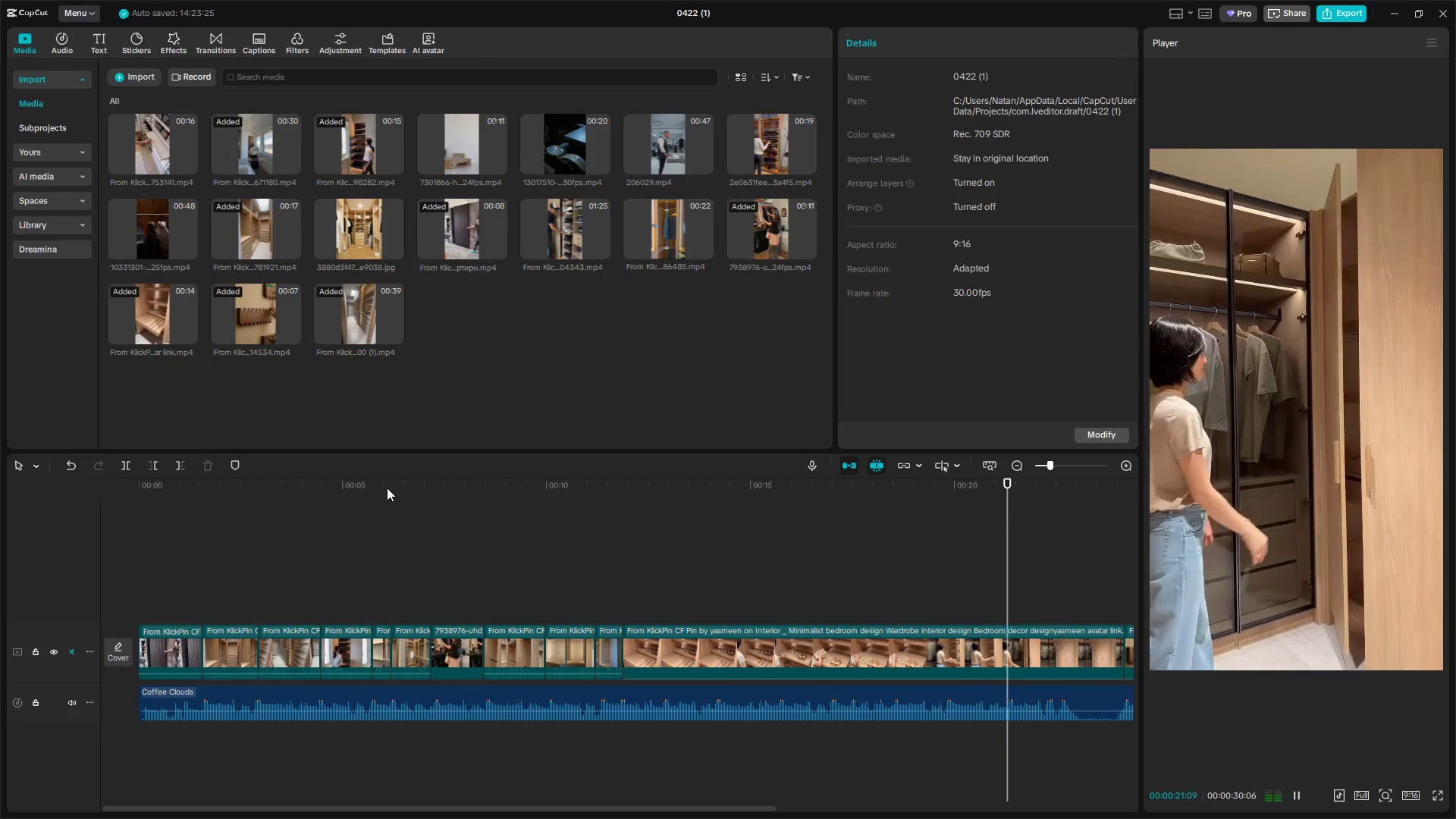 
key(Space)
 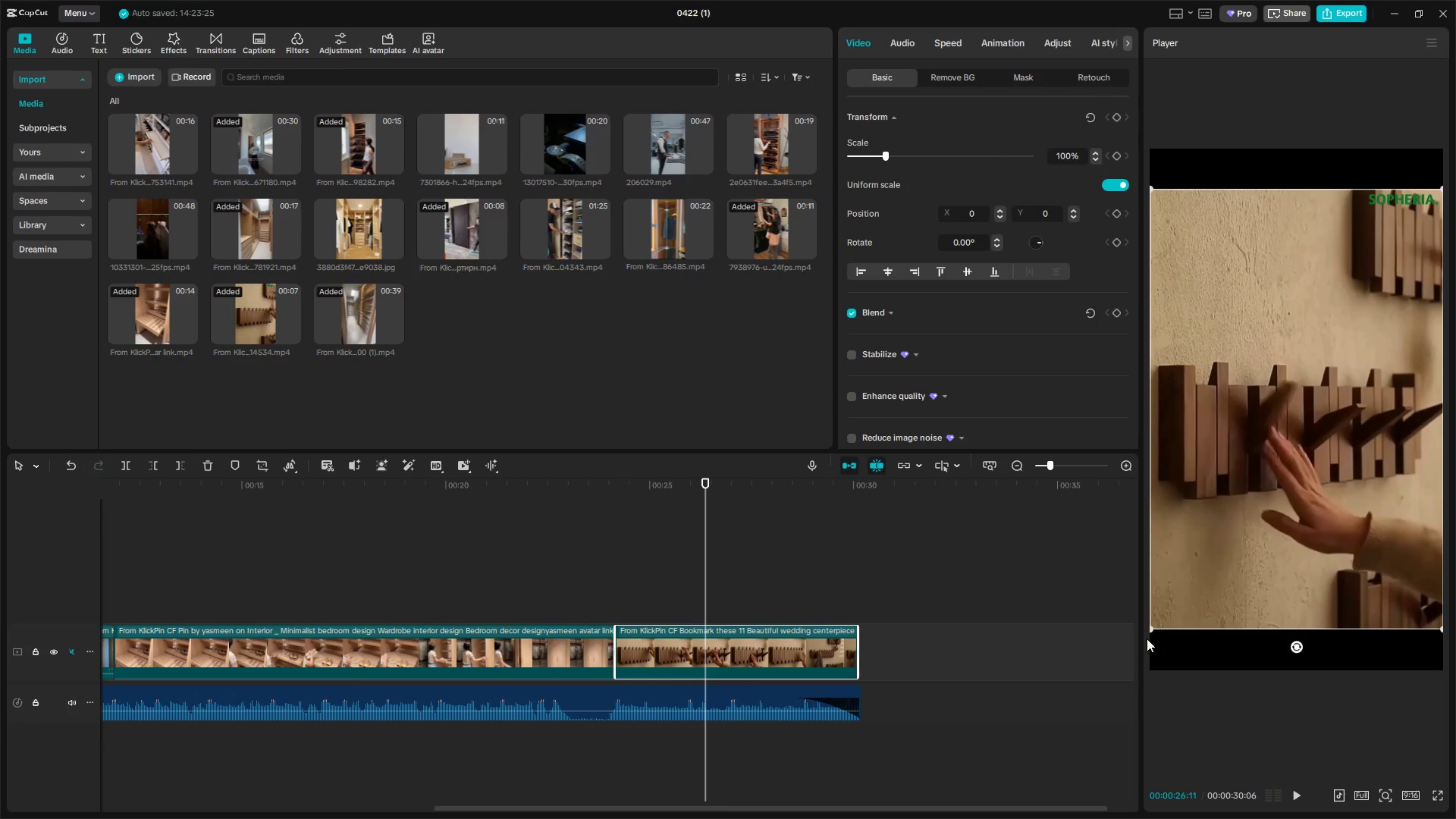 
left_click_drag(start_coordinate=[1147, 629], to_coordinate=[1135, 651])
 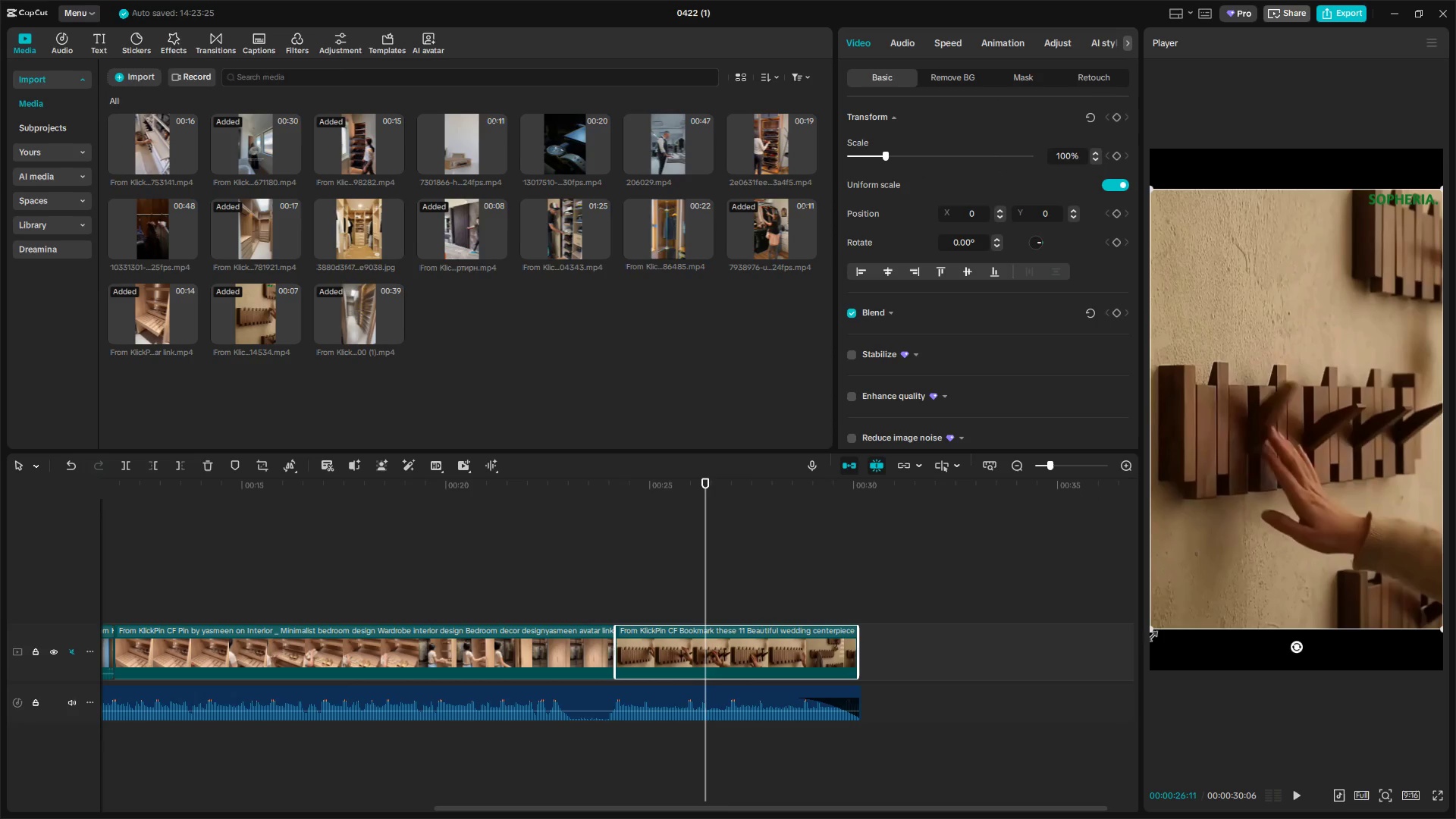 
left_click_drag(start_coordinate=[1150, 632], to_coordinate=[1084, 723])
 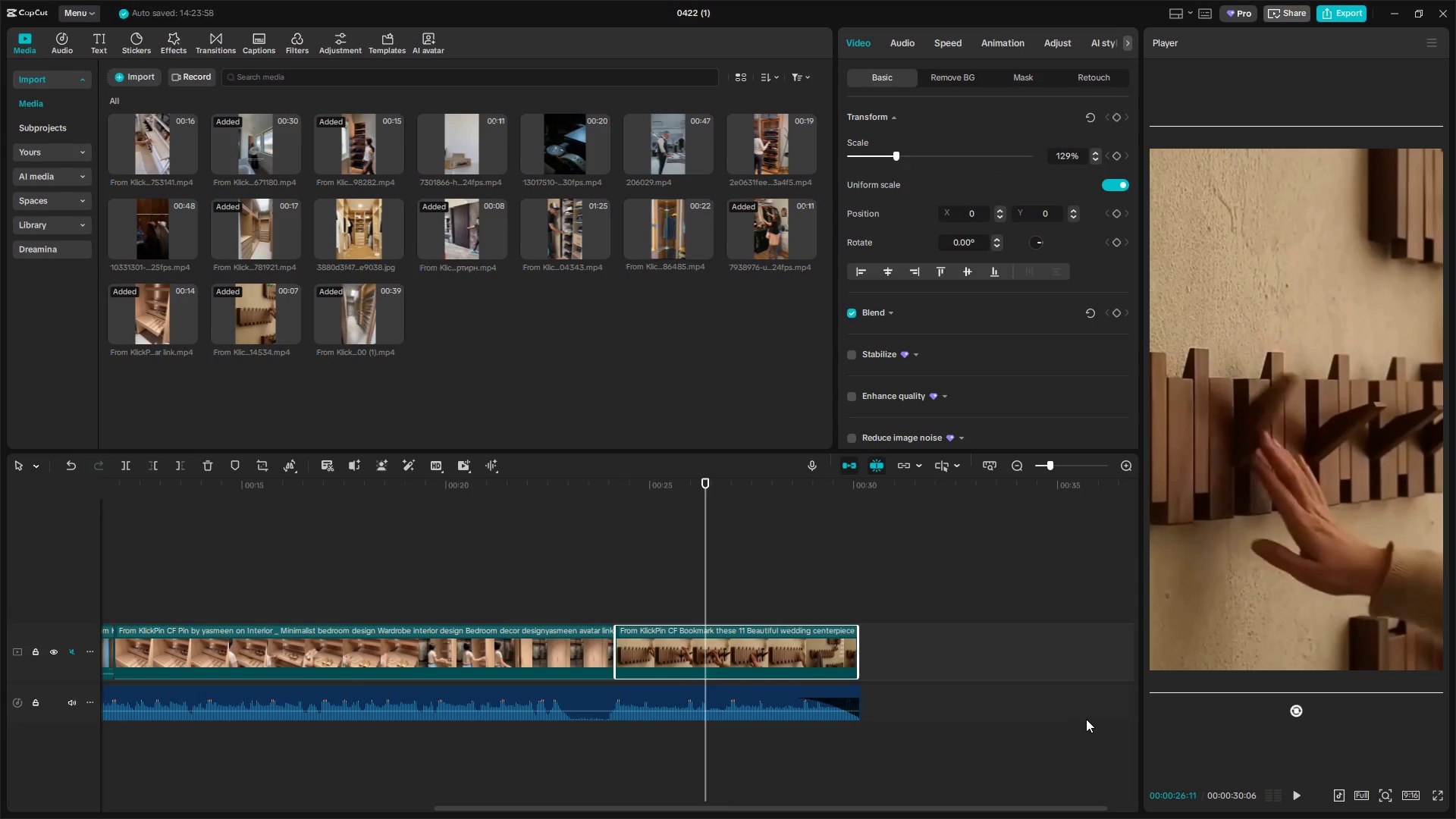 
key(Space)
 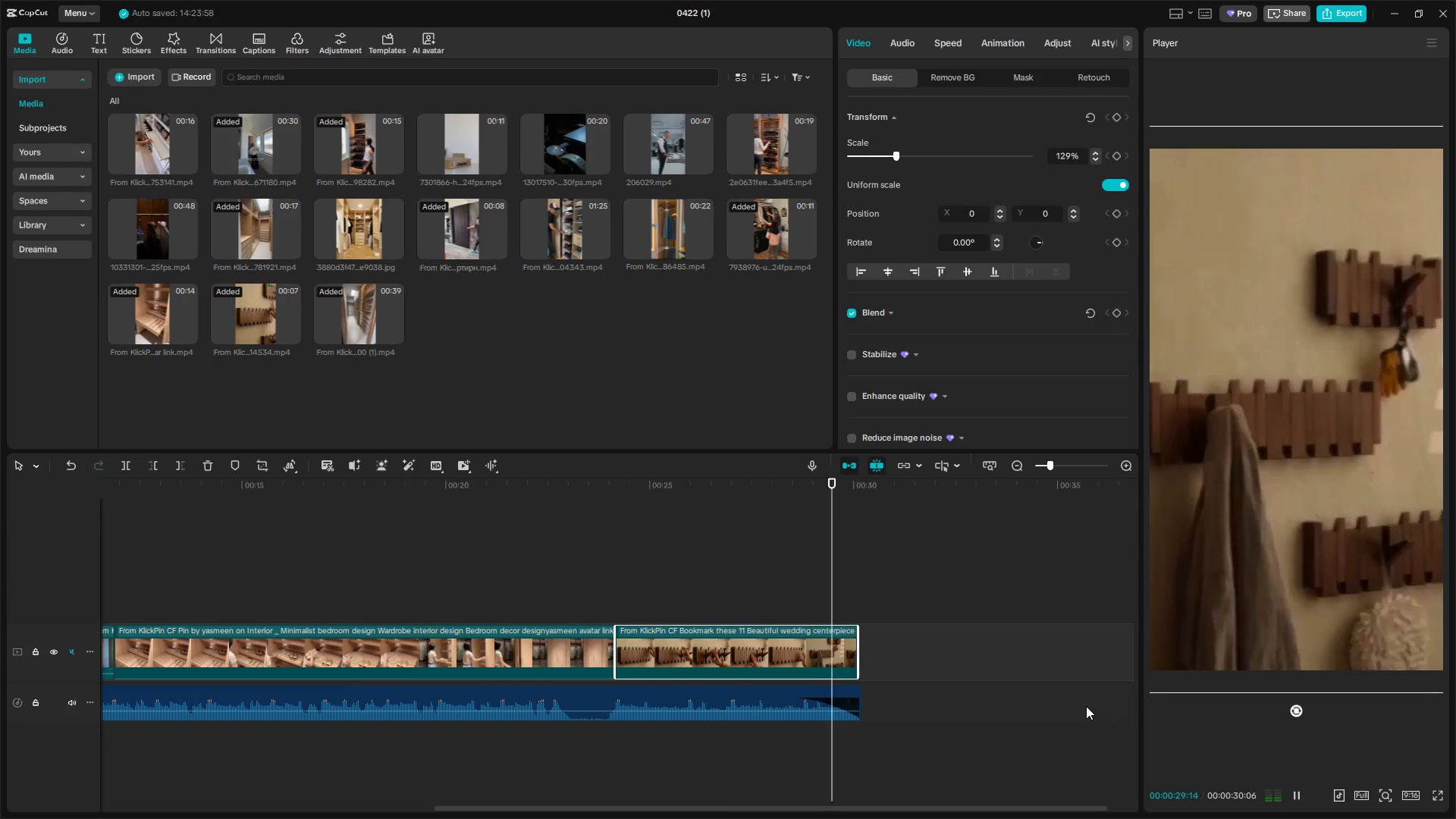 
key(Space)
 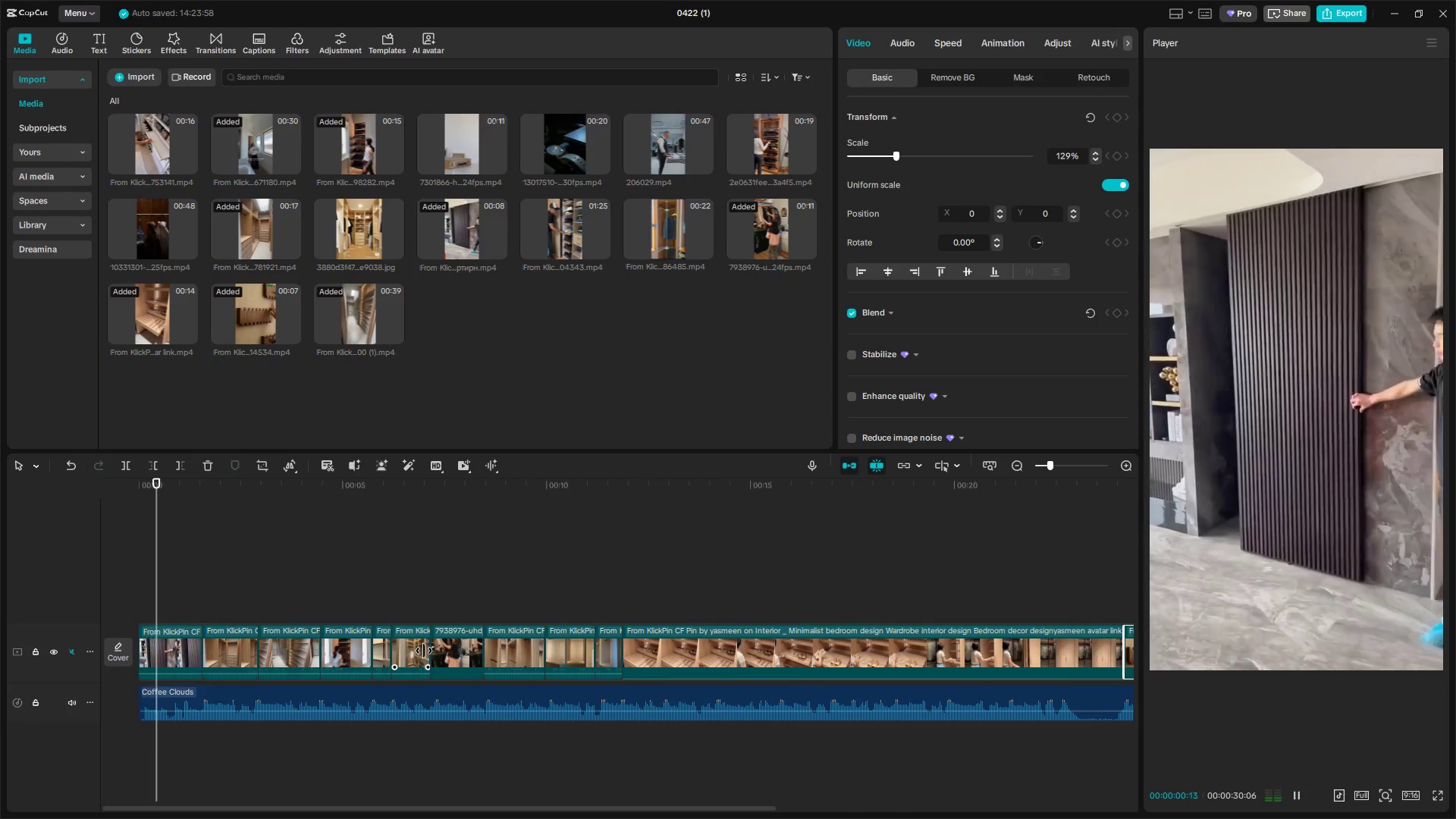 
hold_key(key=ControlLeft, duration=0.62)
scroll: coordinate [445, 666], scroll_direction: down, amount: 9.0
 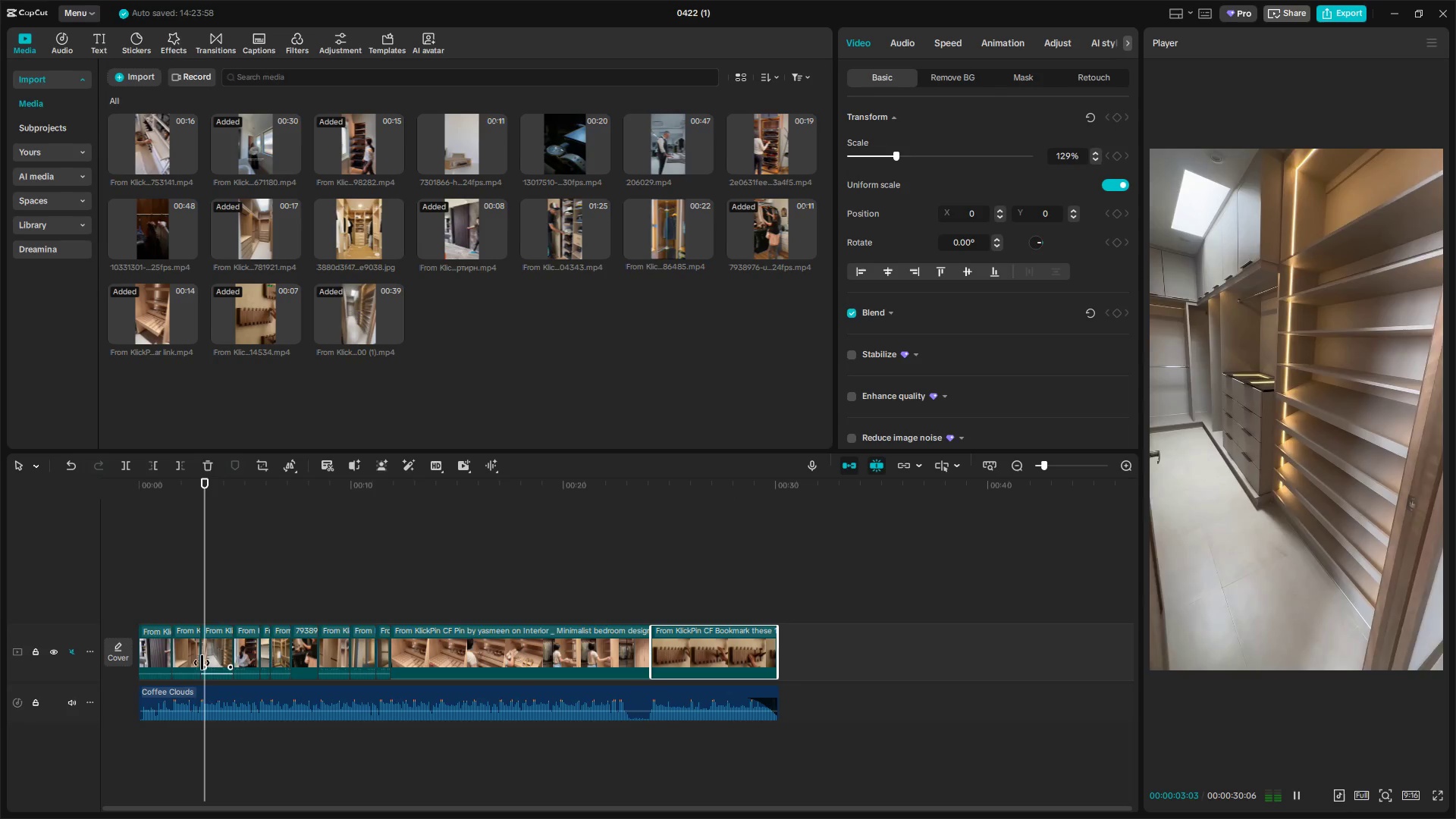 
double_click([177, 604])
 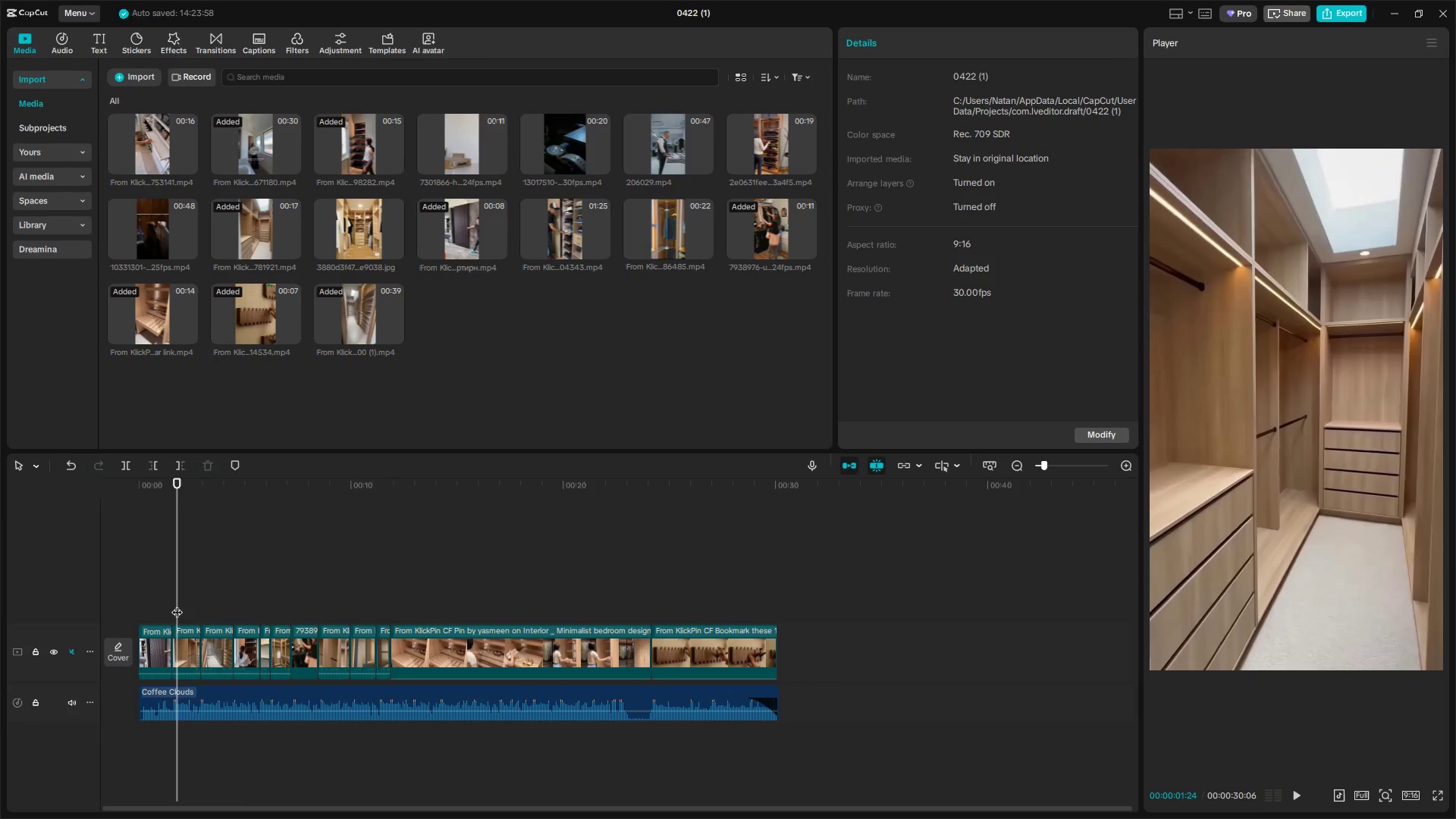 
left_click_drag(start_coordinate=[177, 604], to_coordinate=[90, 610])
 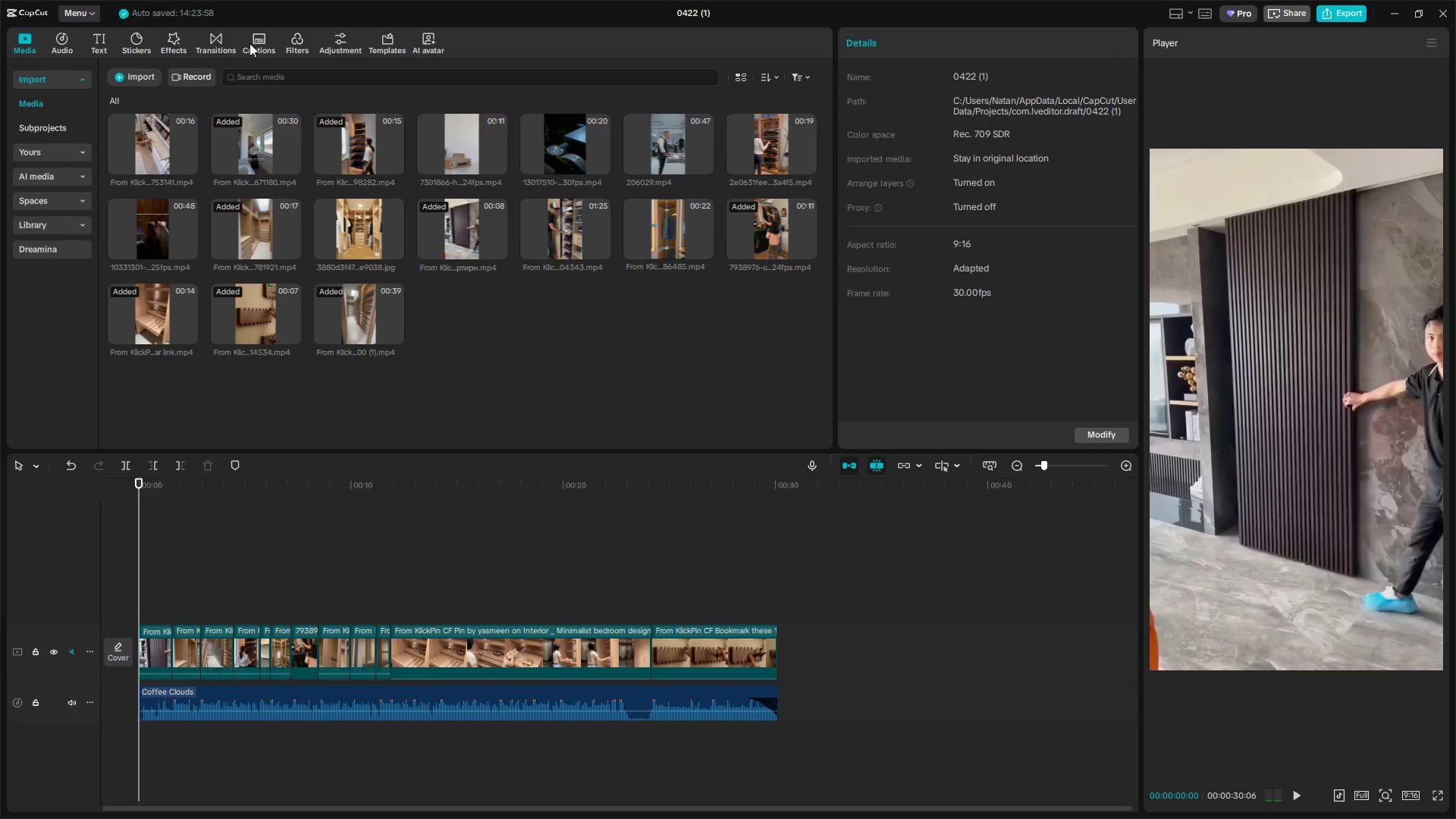 
left_click([332, 44])
 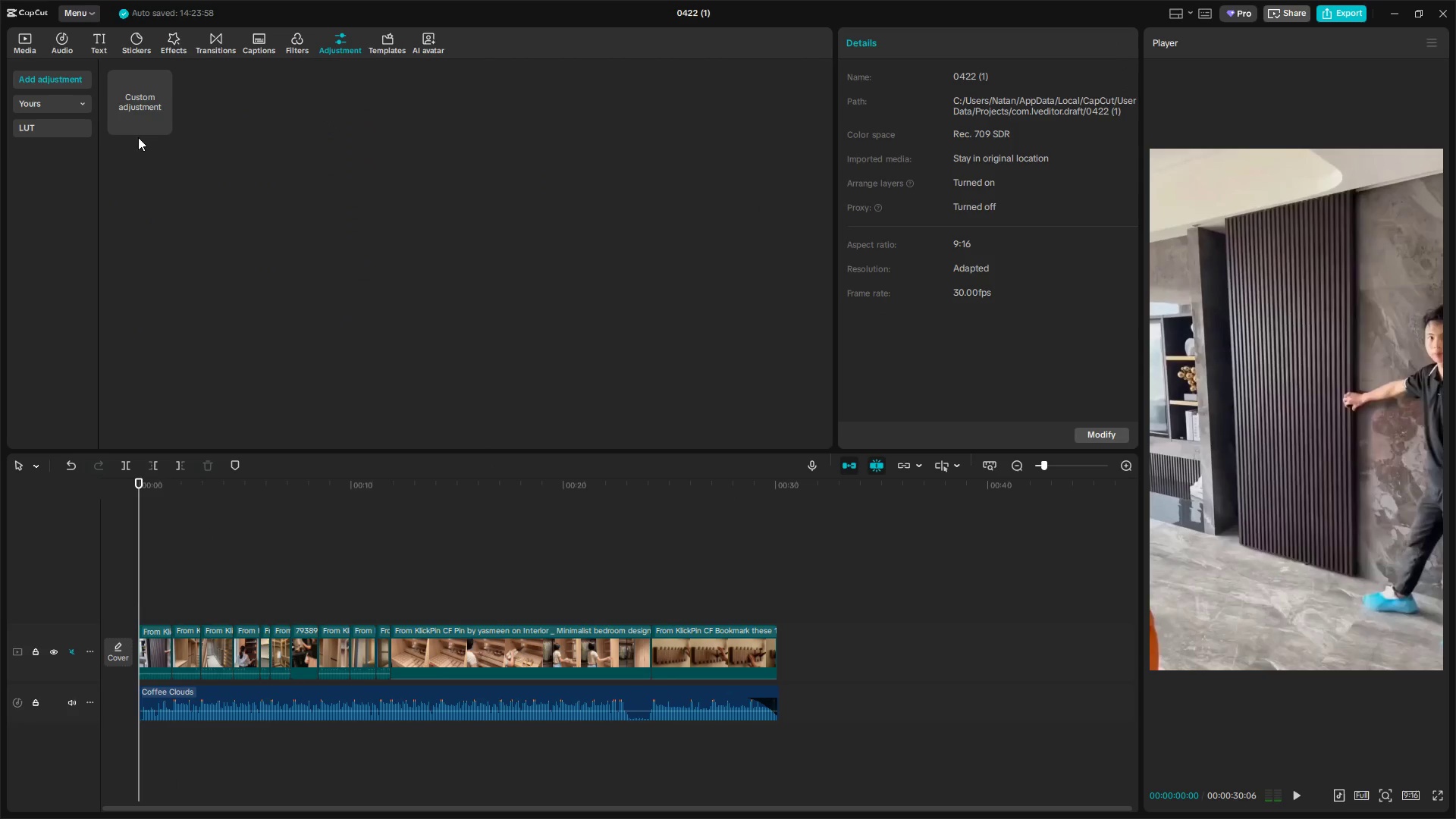 
left_click_drag(start_coordinate=[152, 106], to_coordinate=[139, 613])
 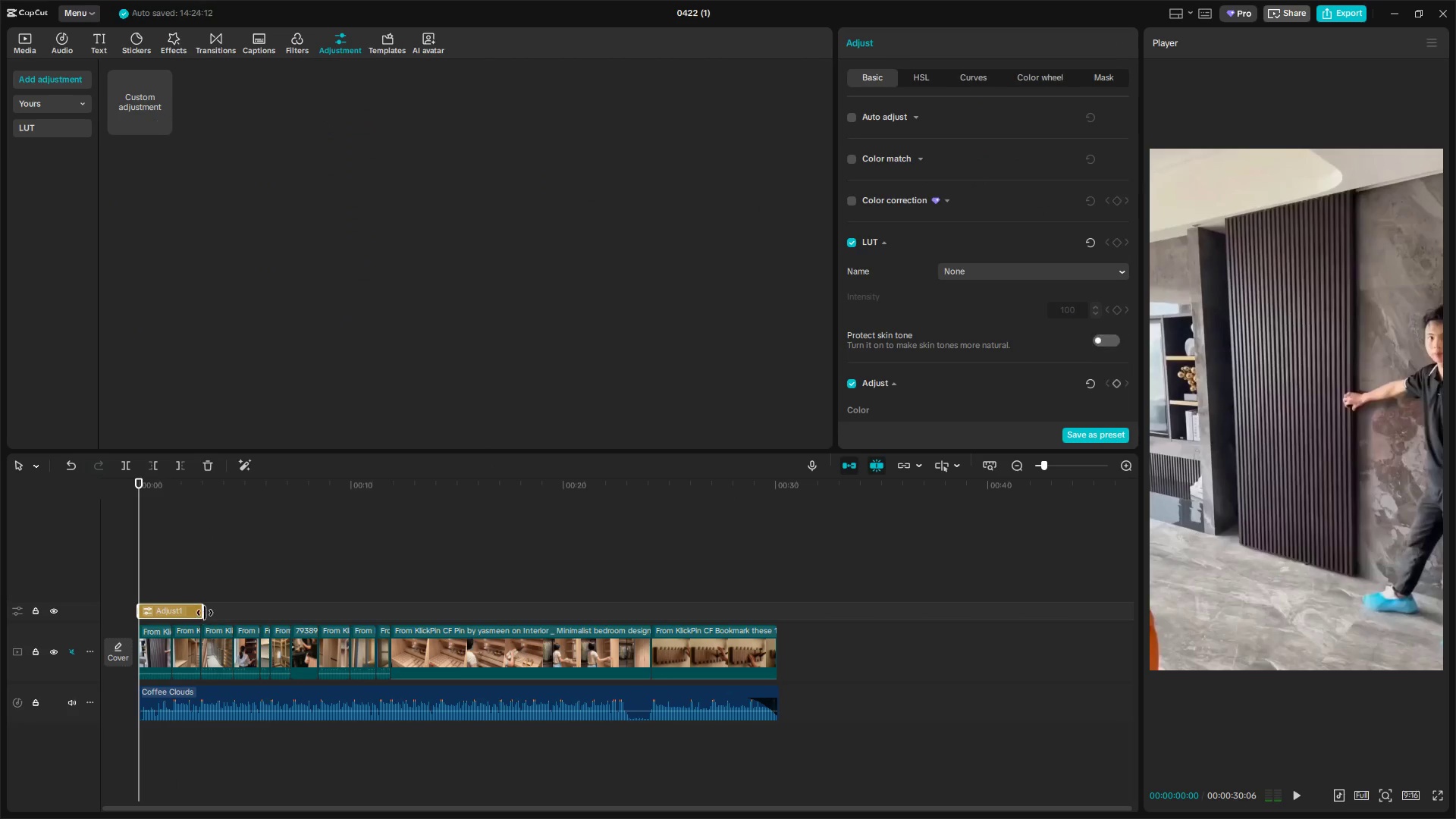 
left_click_drag(start_coordinate=[204, 611], to_coordinate=[152, 626])
 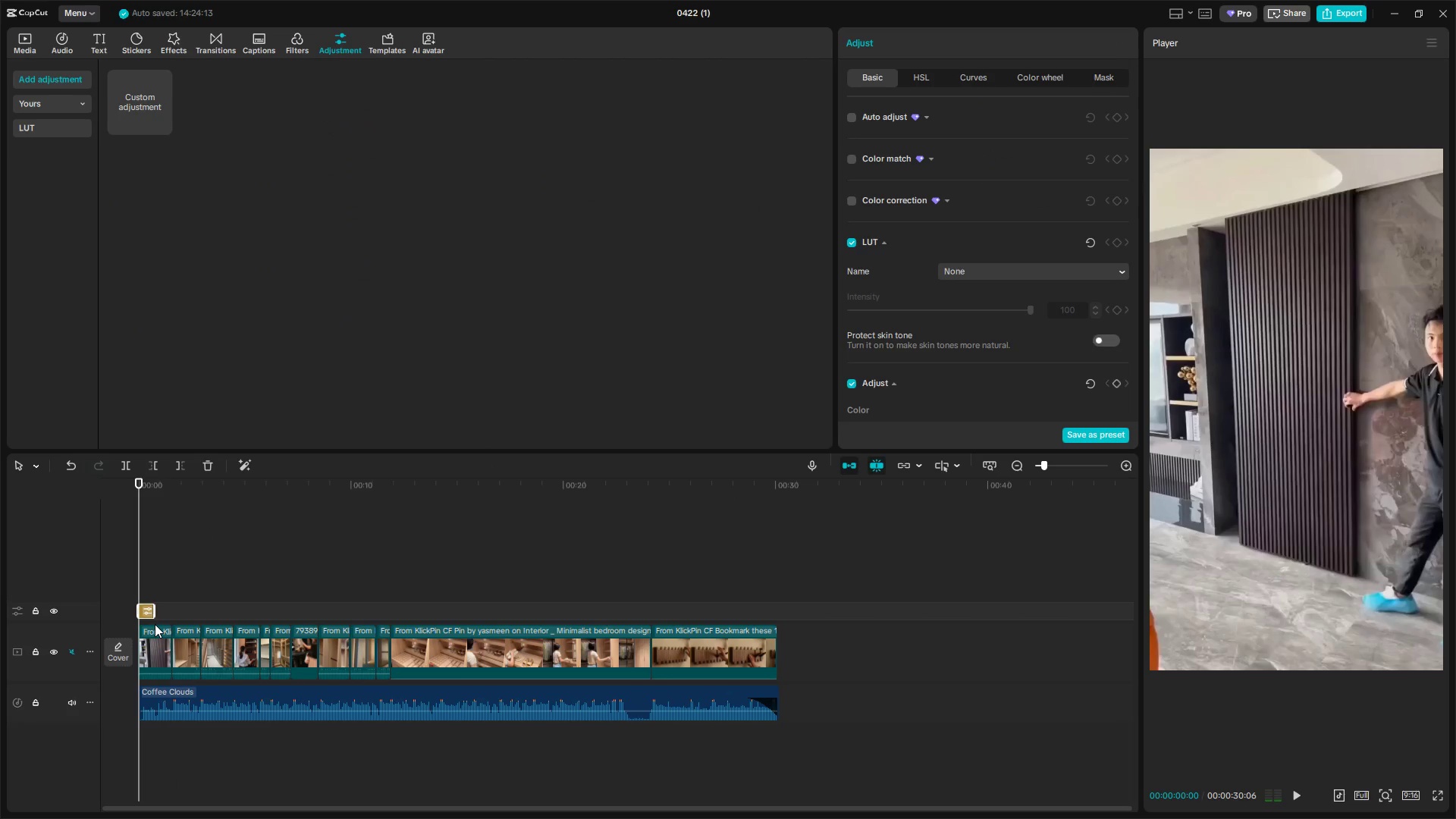 
key(Backspace)
 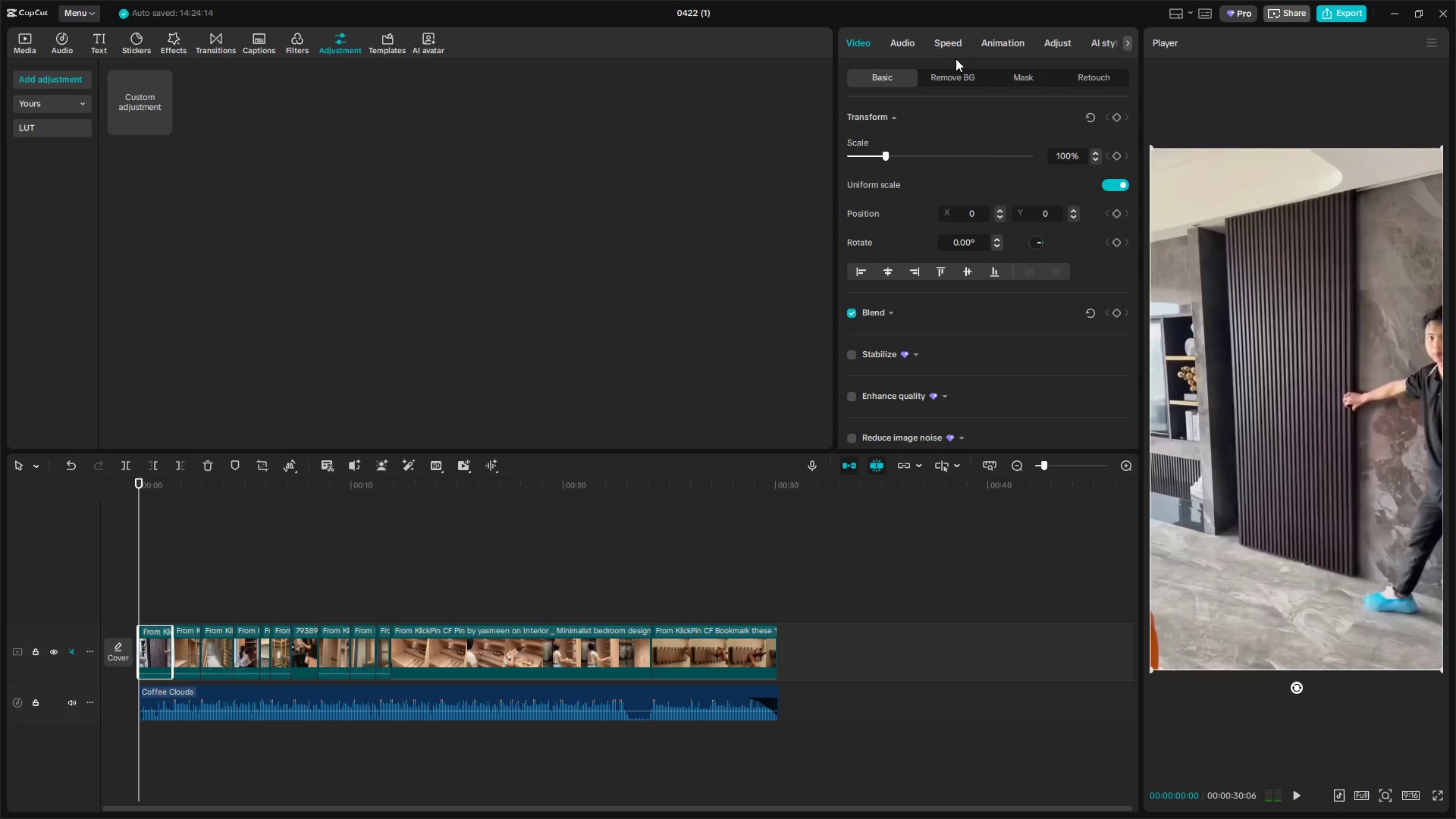 
left_click([1031, 77])
 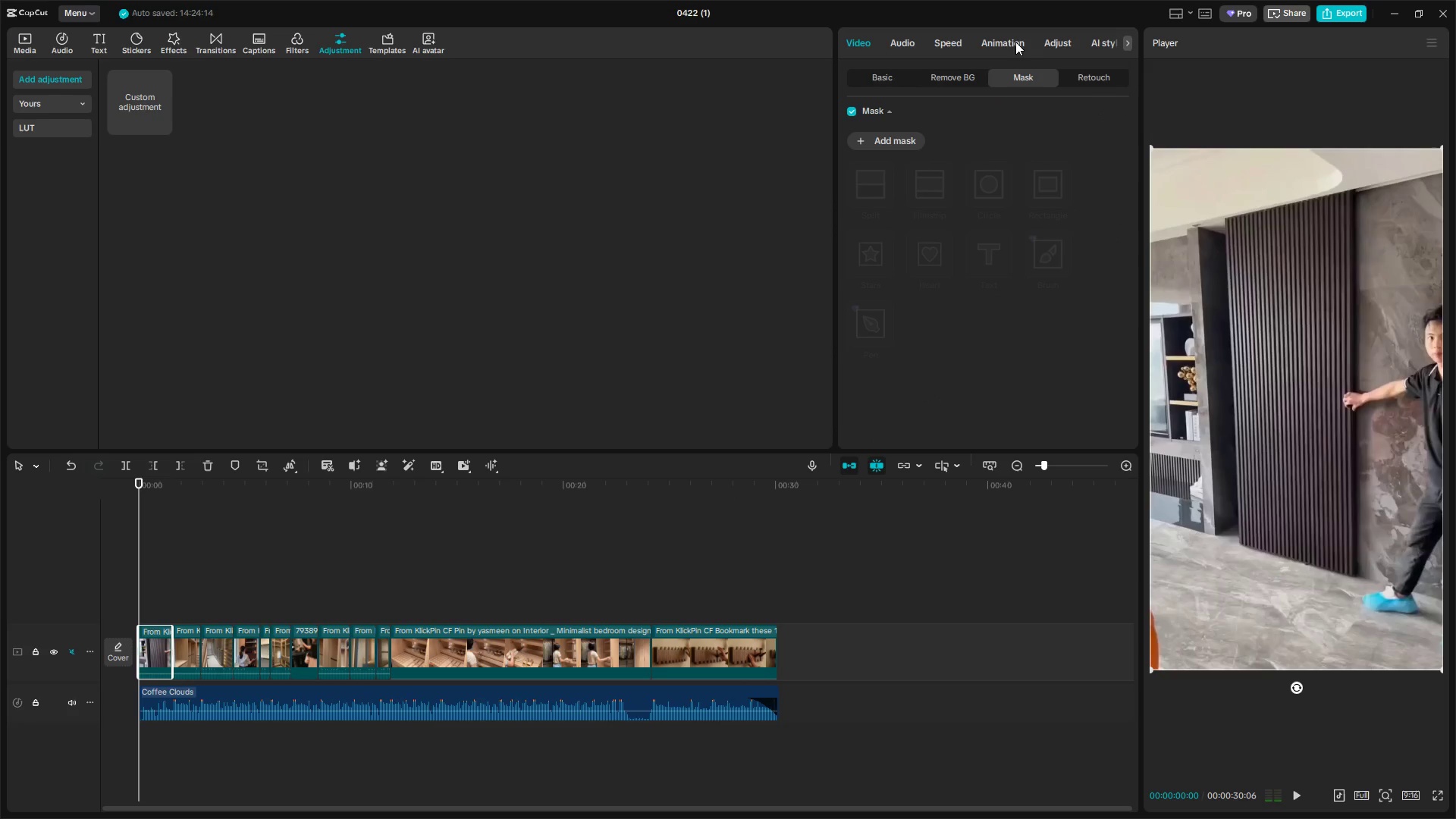 
left_click([1053, 39])
 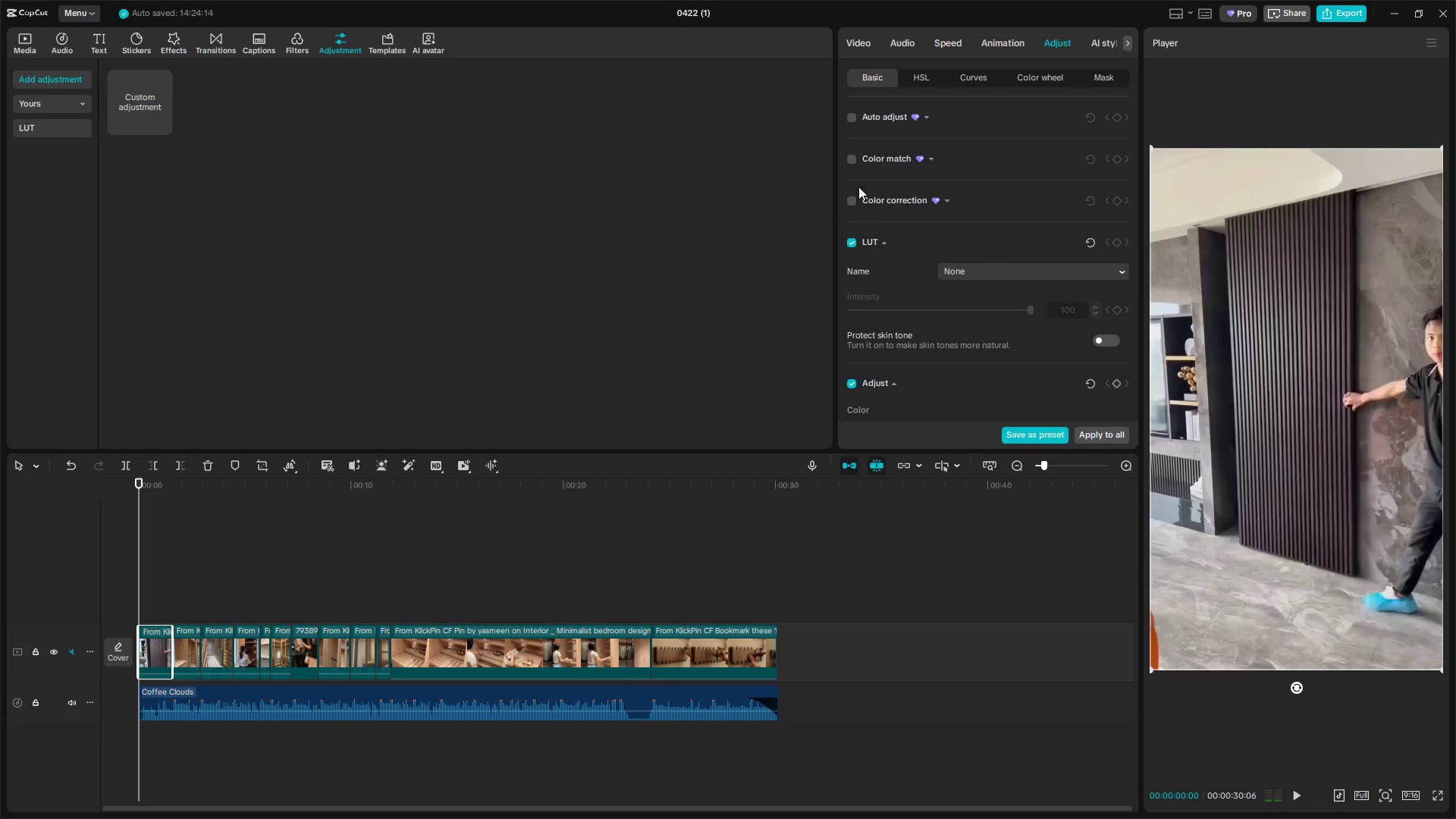 
left_click([849, 158])
 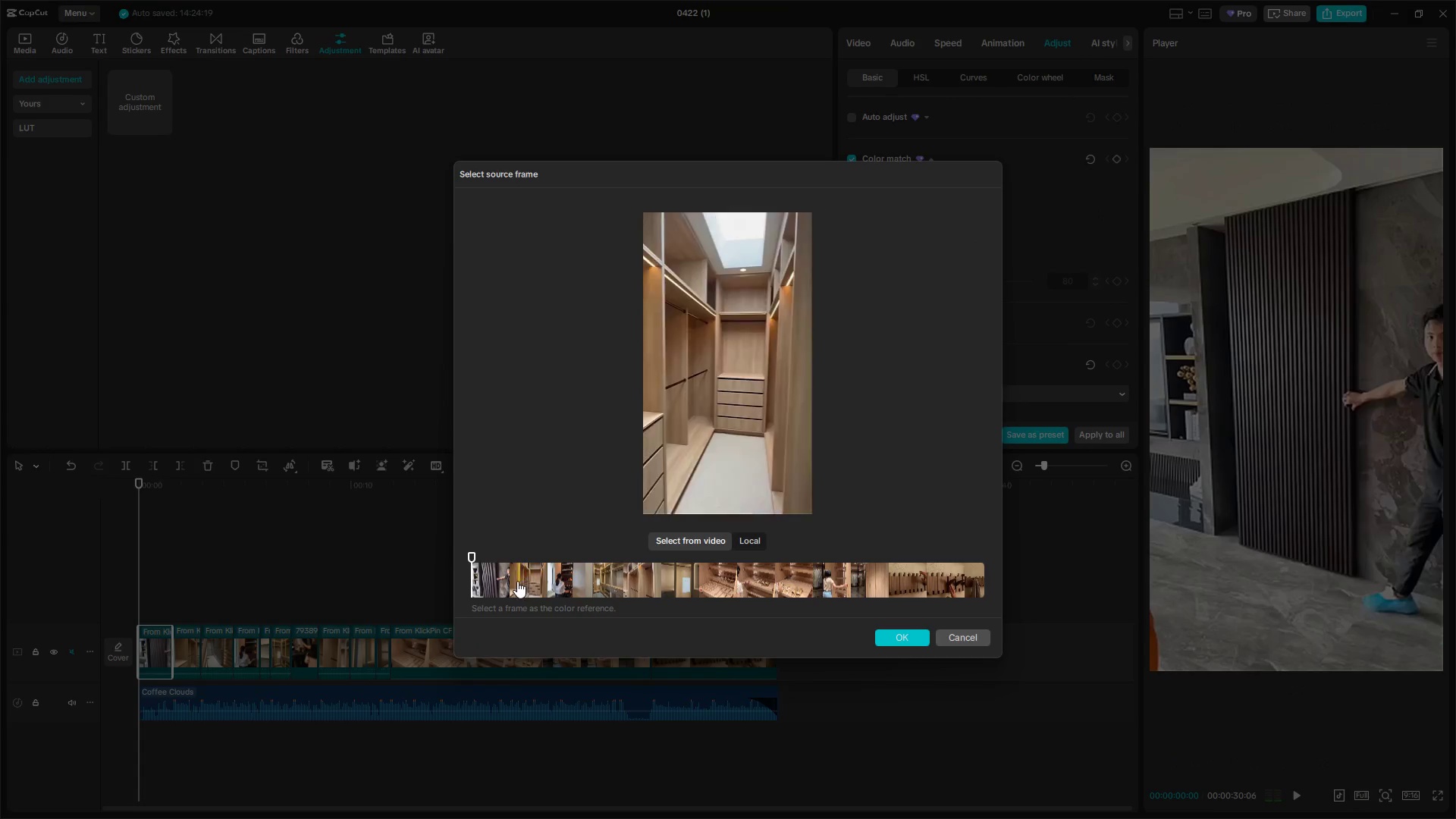 
left_click([512, 583])
 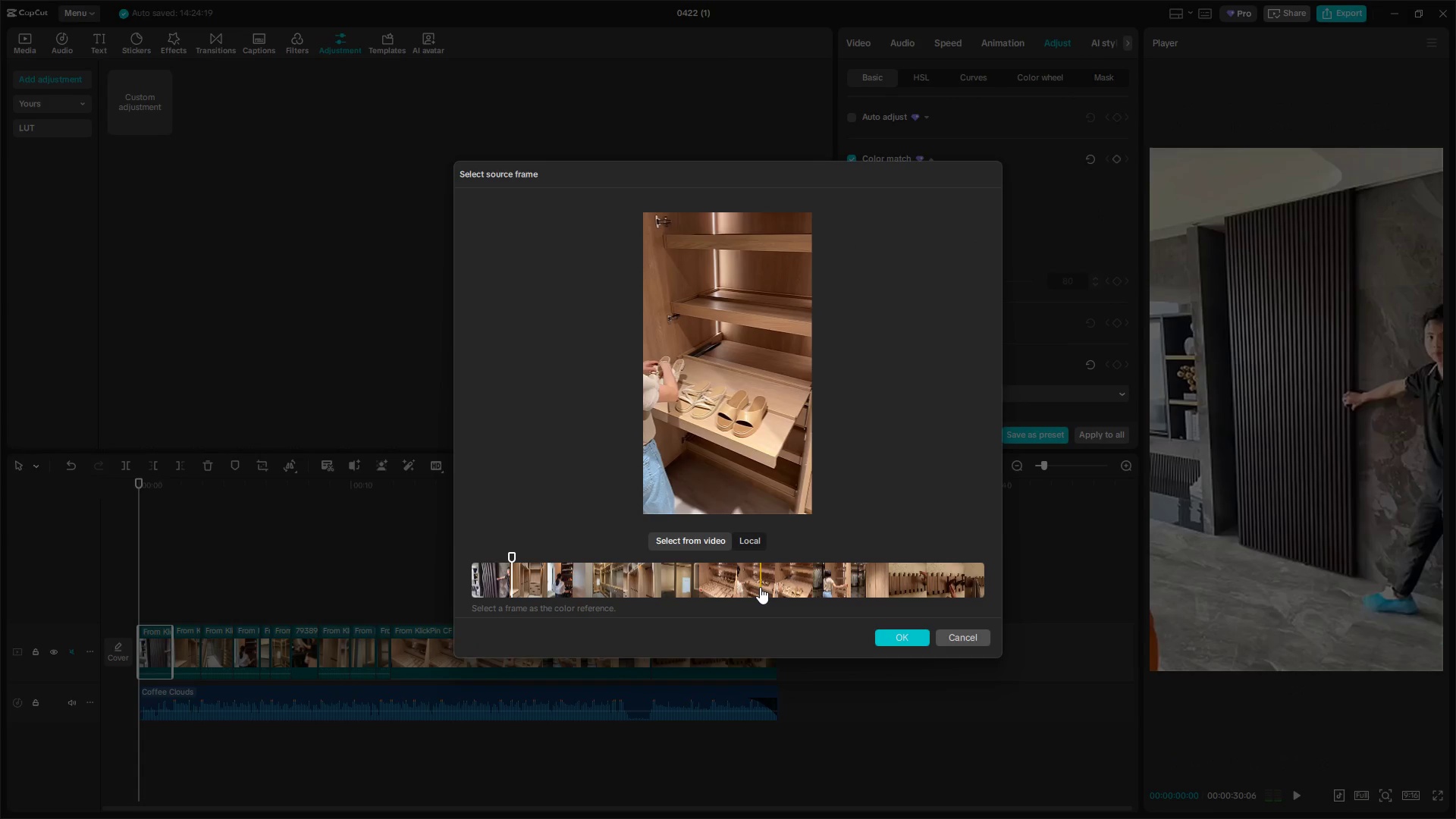 
left_click([755, 587])
 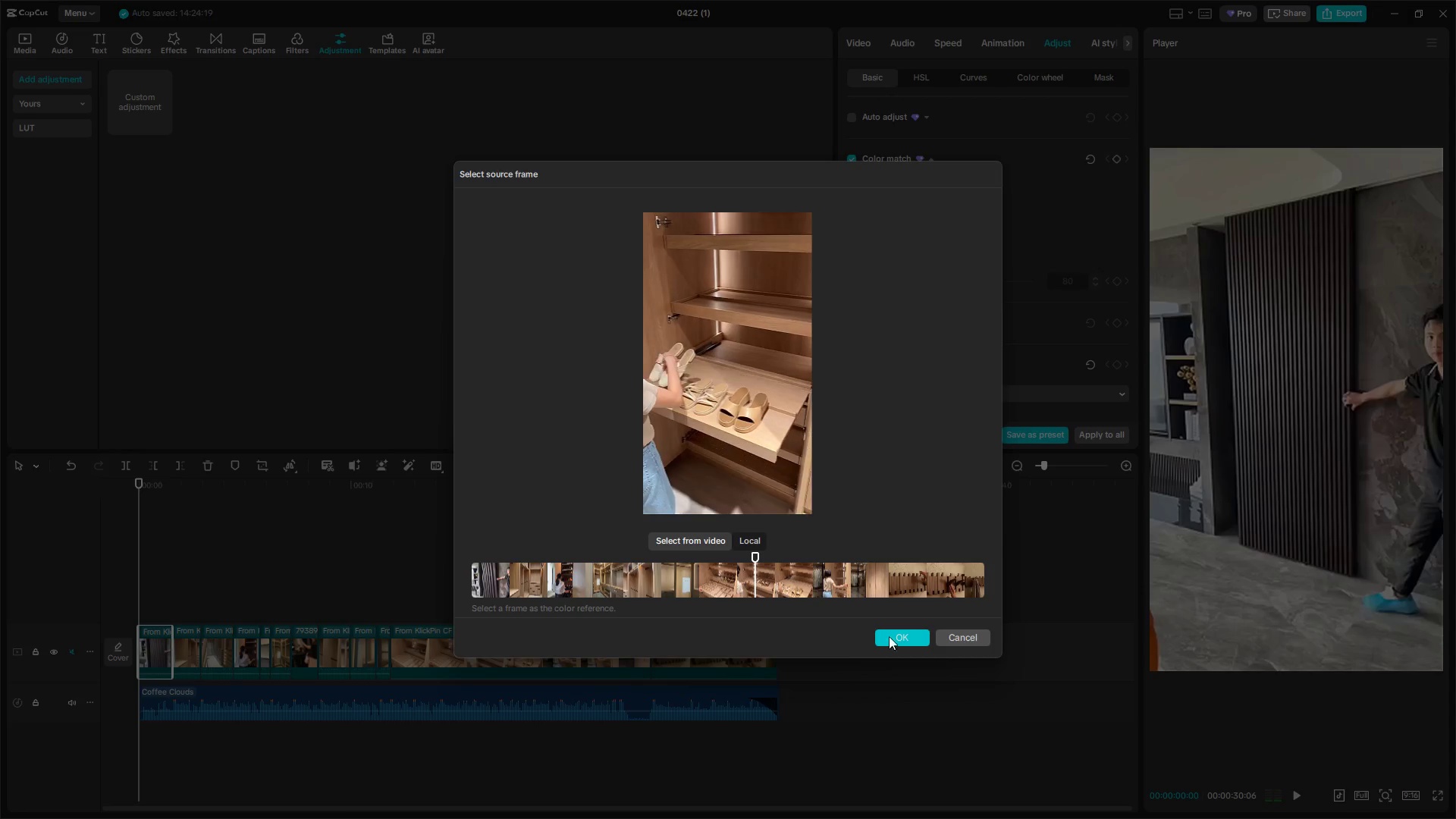 
left_click([906, 640])
 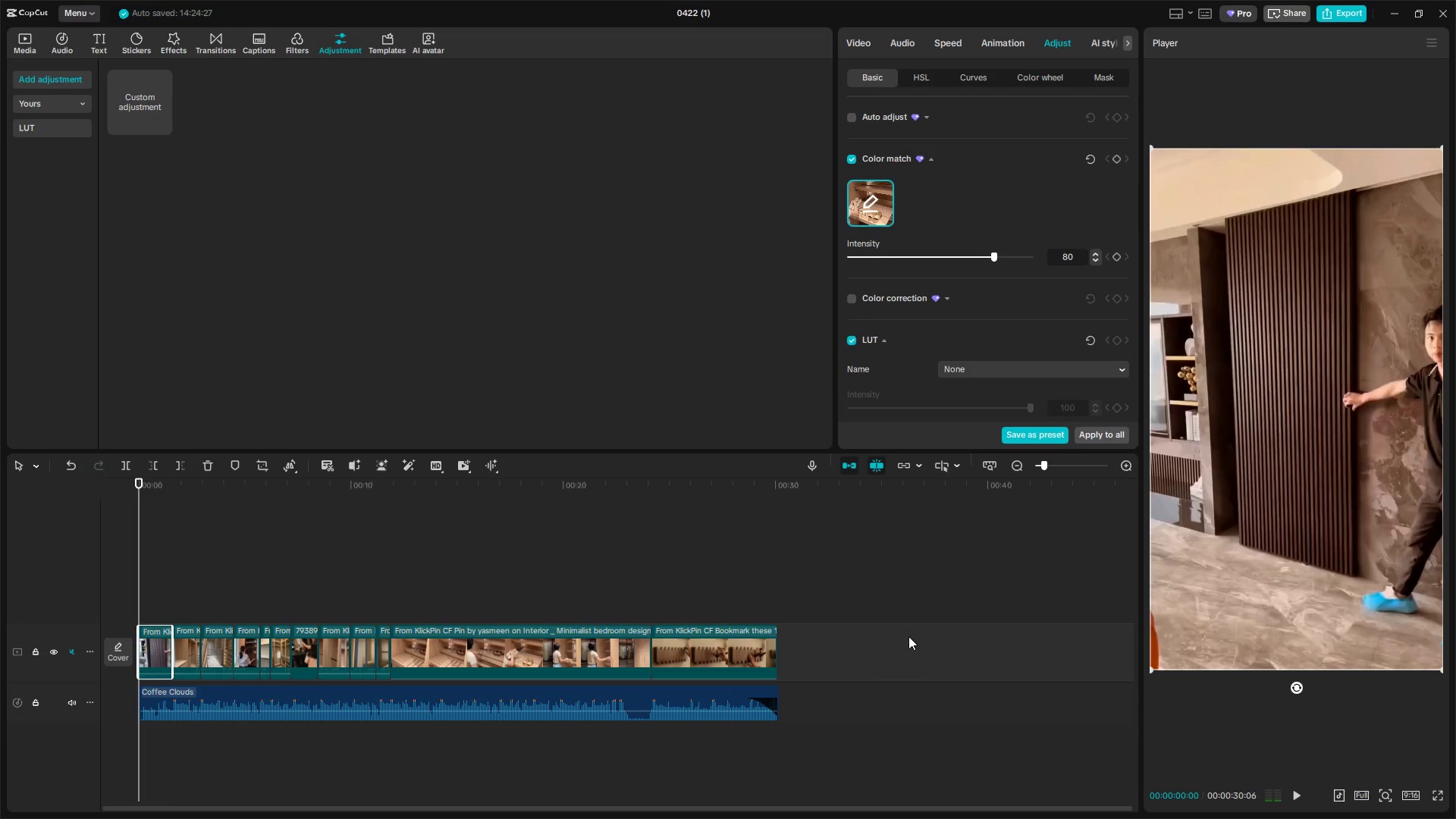 
key(Space)
 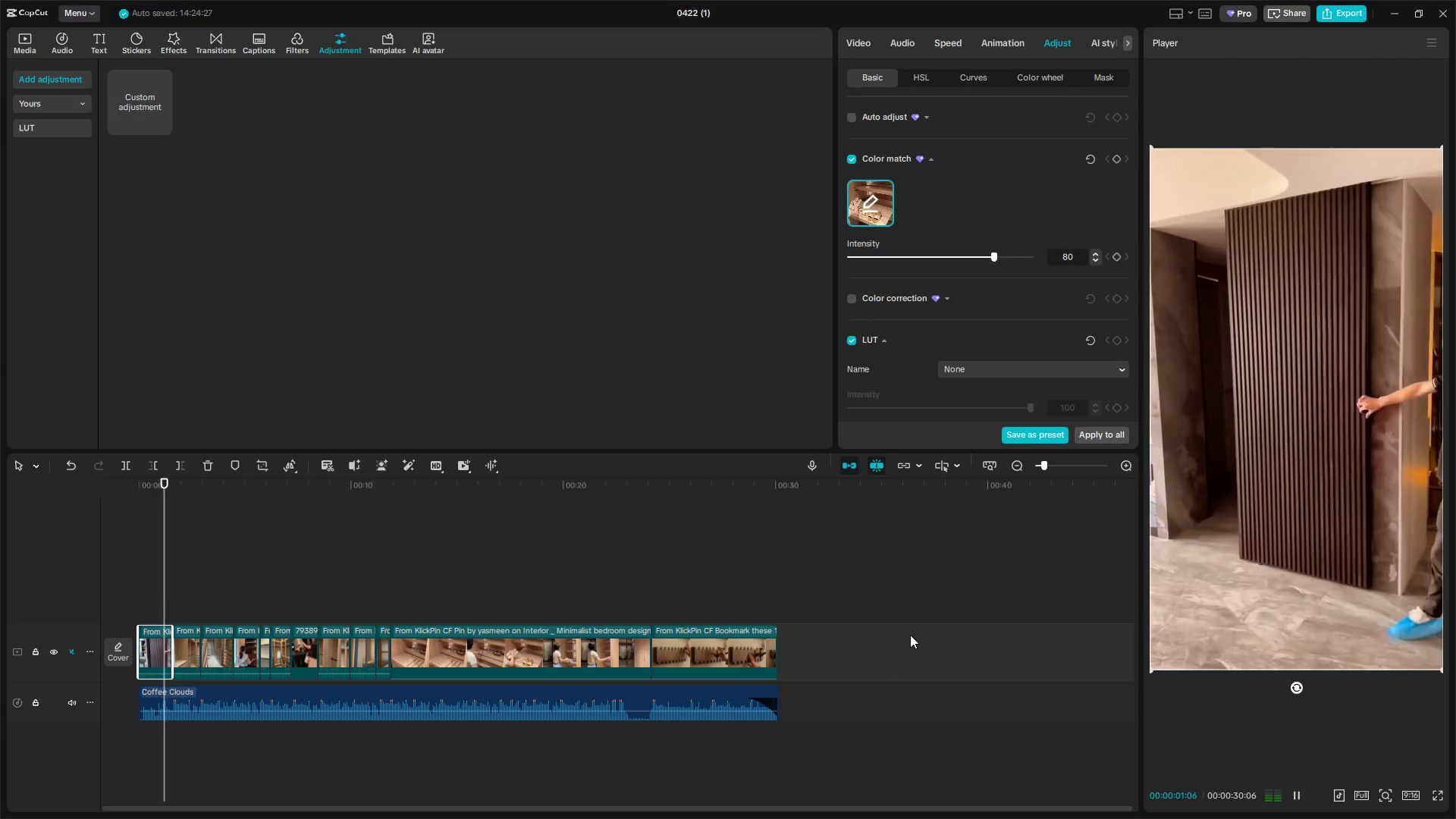 
key(Space)
 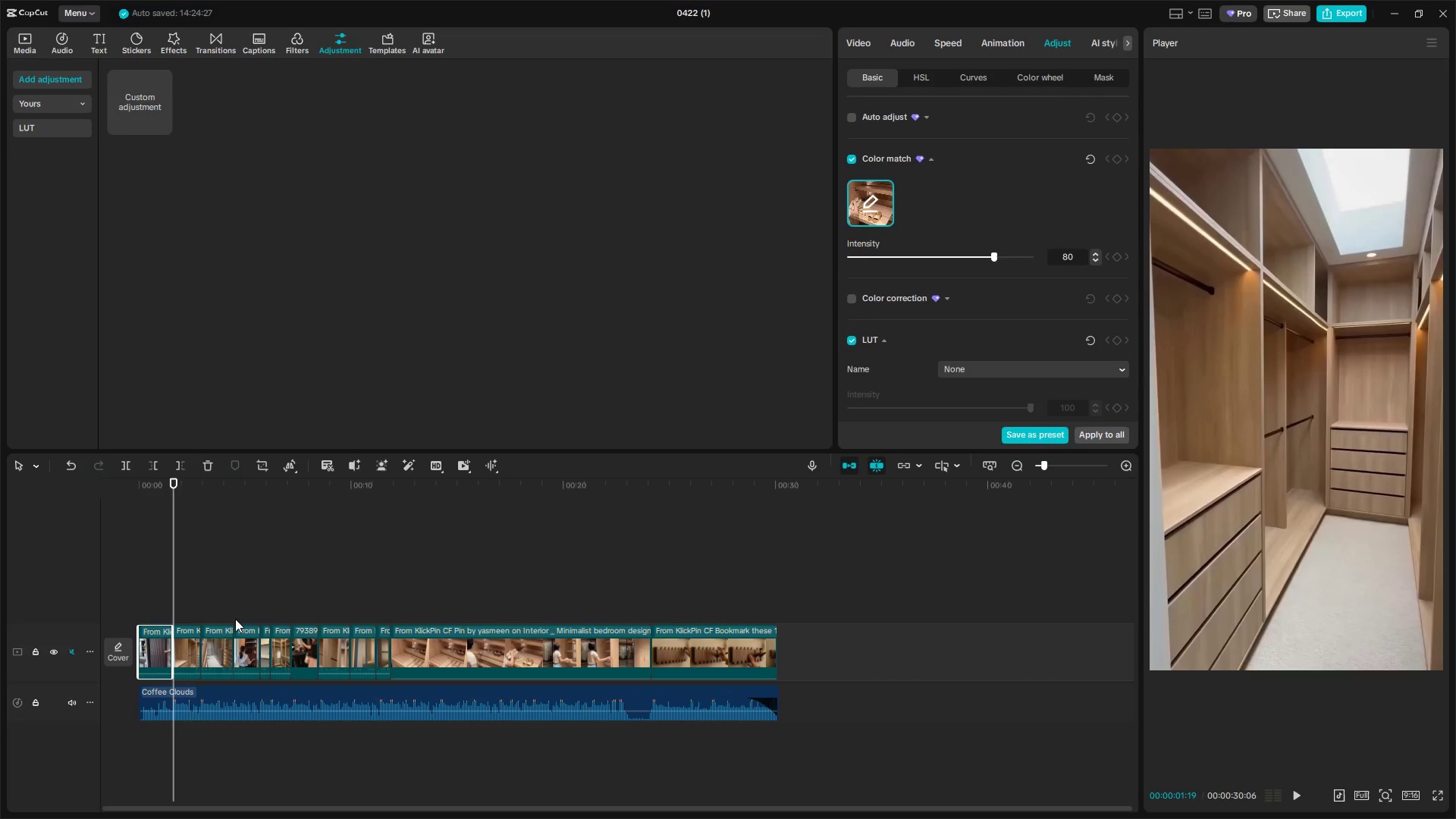 
left_click([180, 635])
 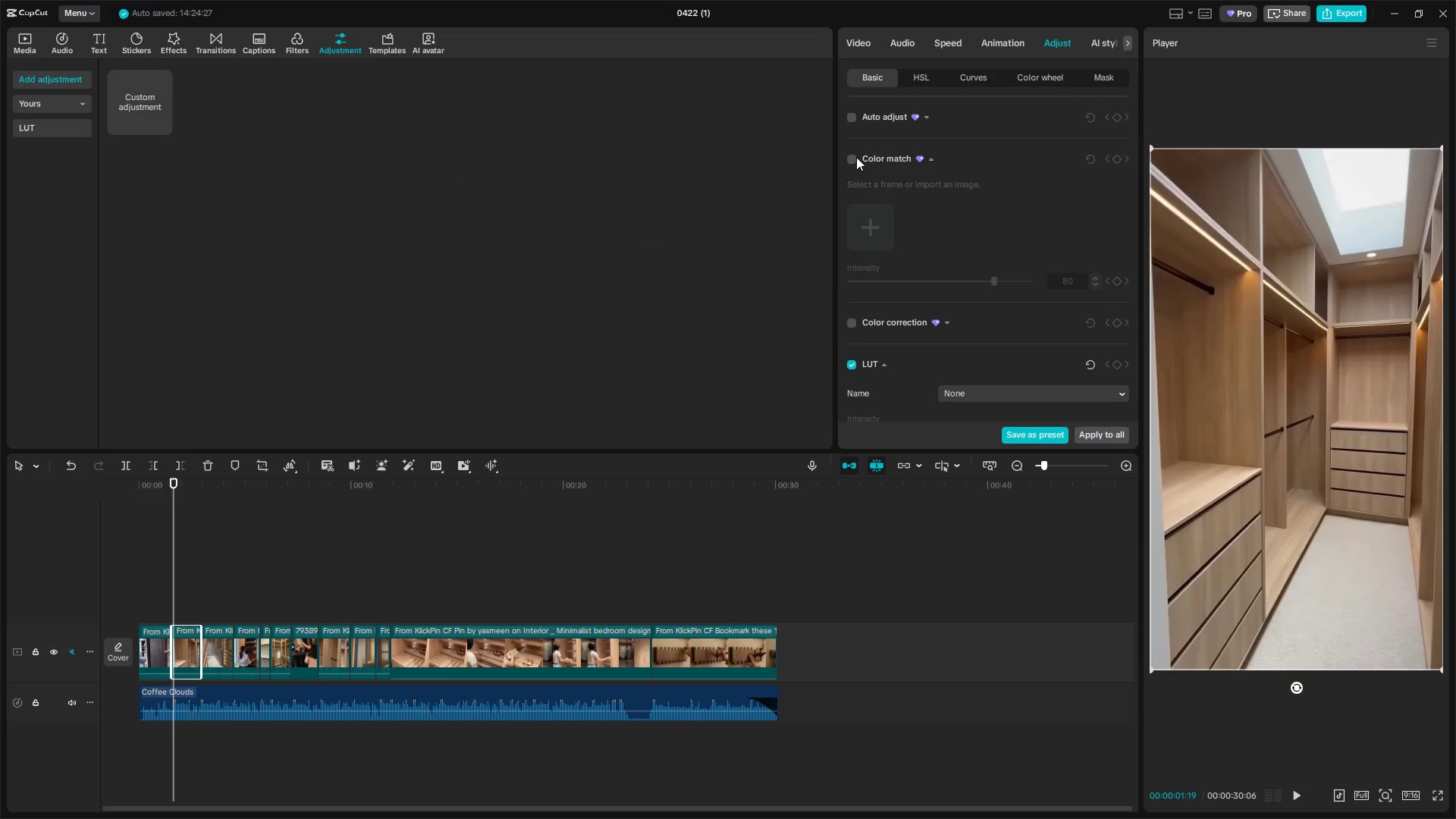 
double_click([854, 159])
 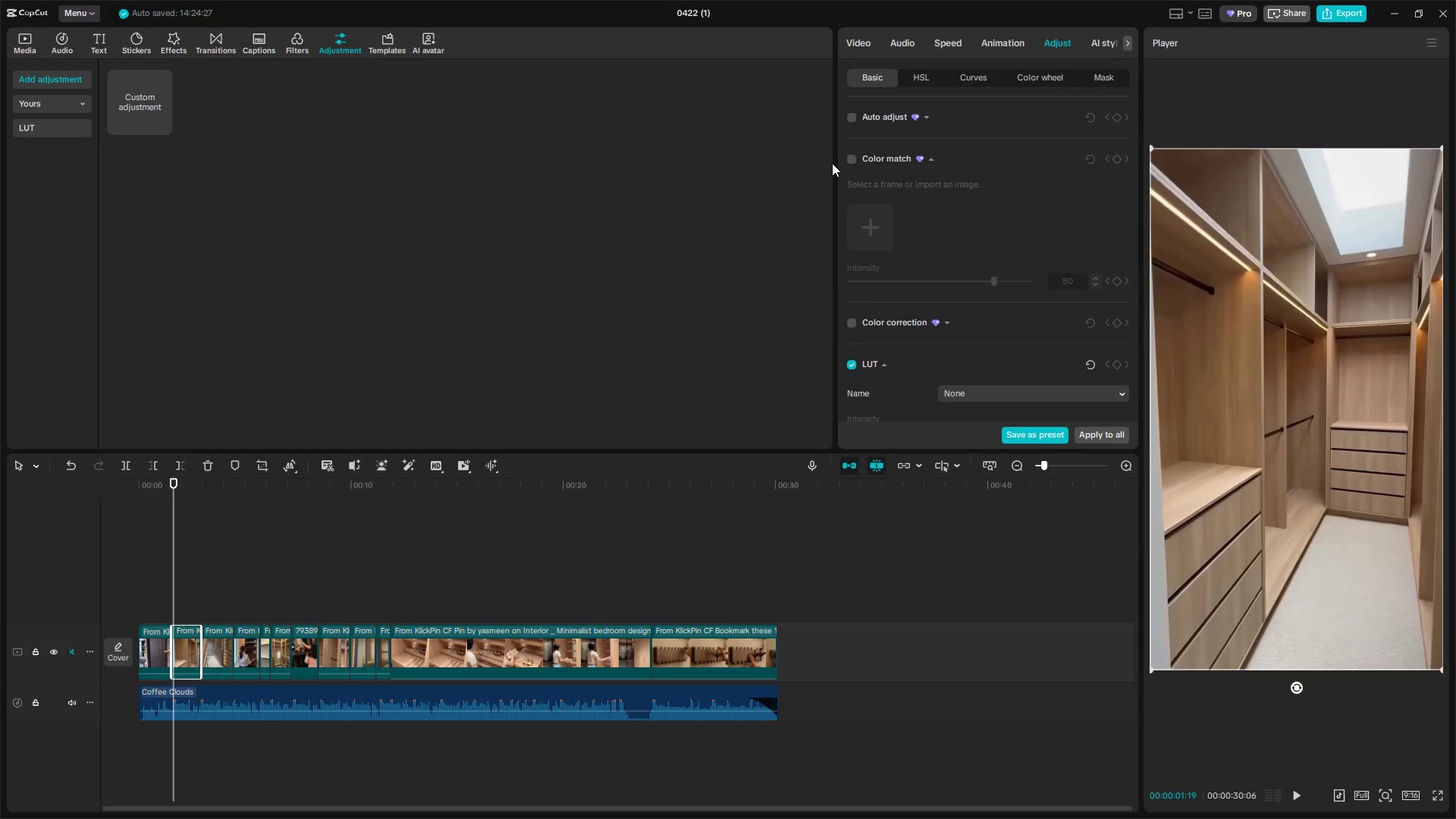 
left_click([849, 159])
 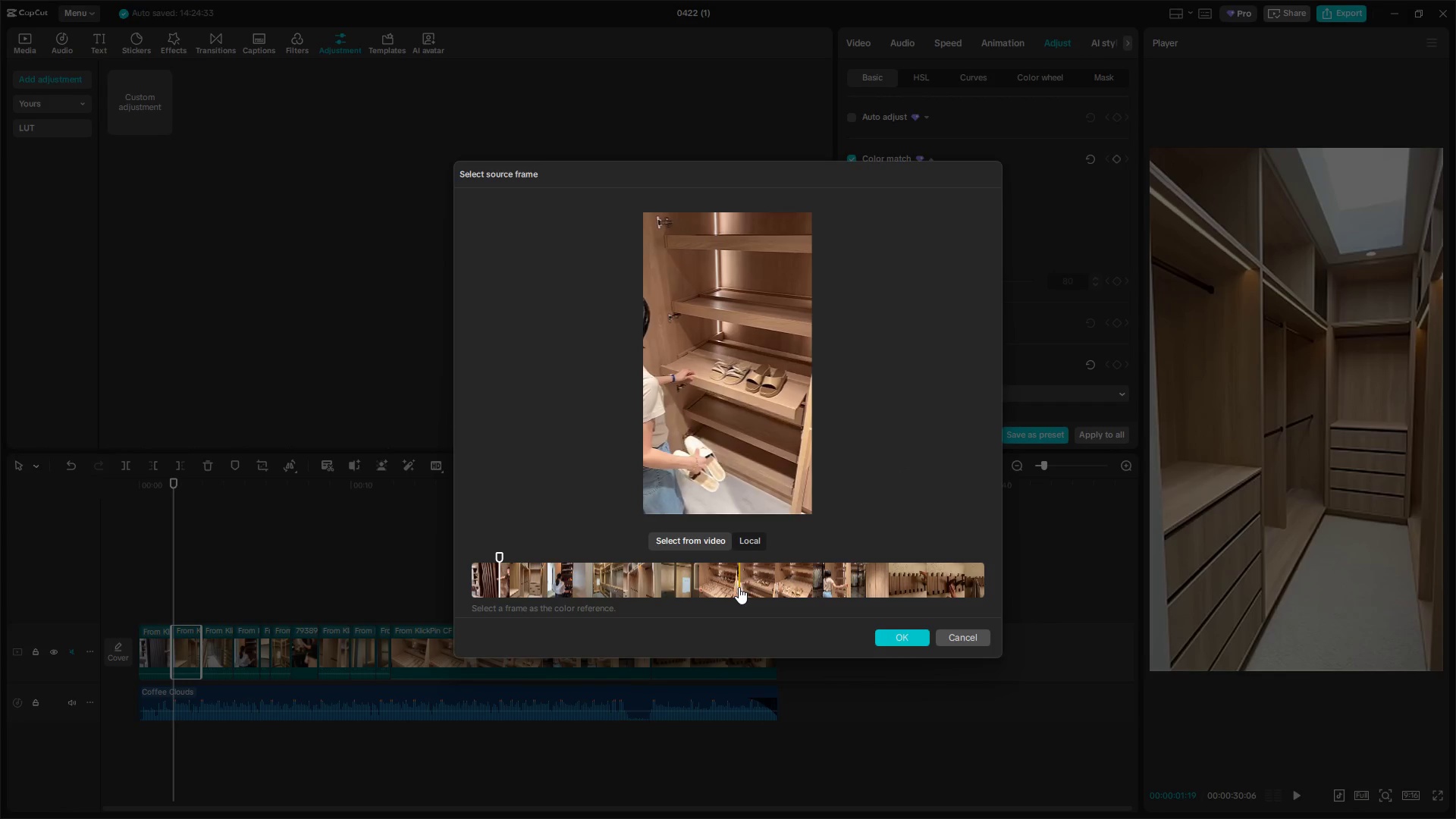 
left_click([731, 588])
 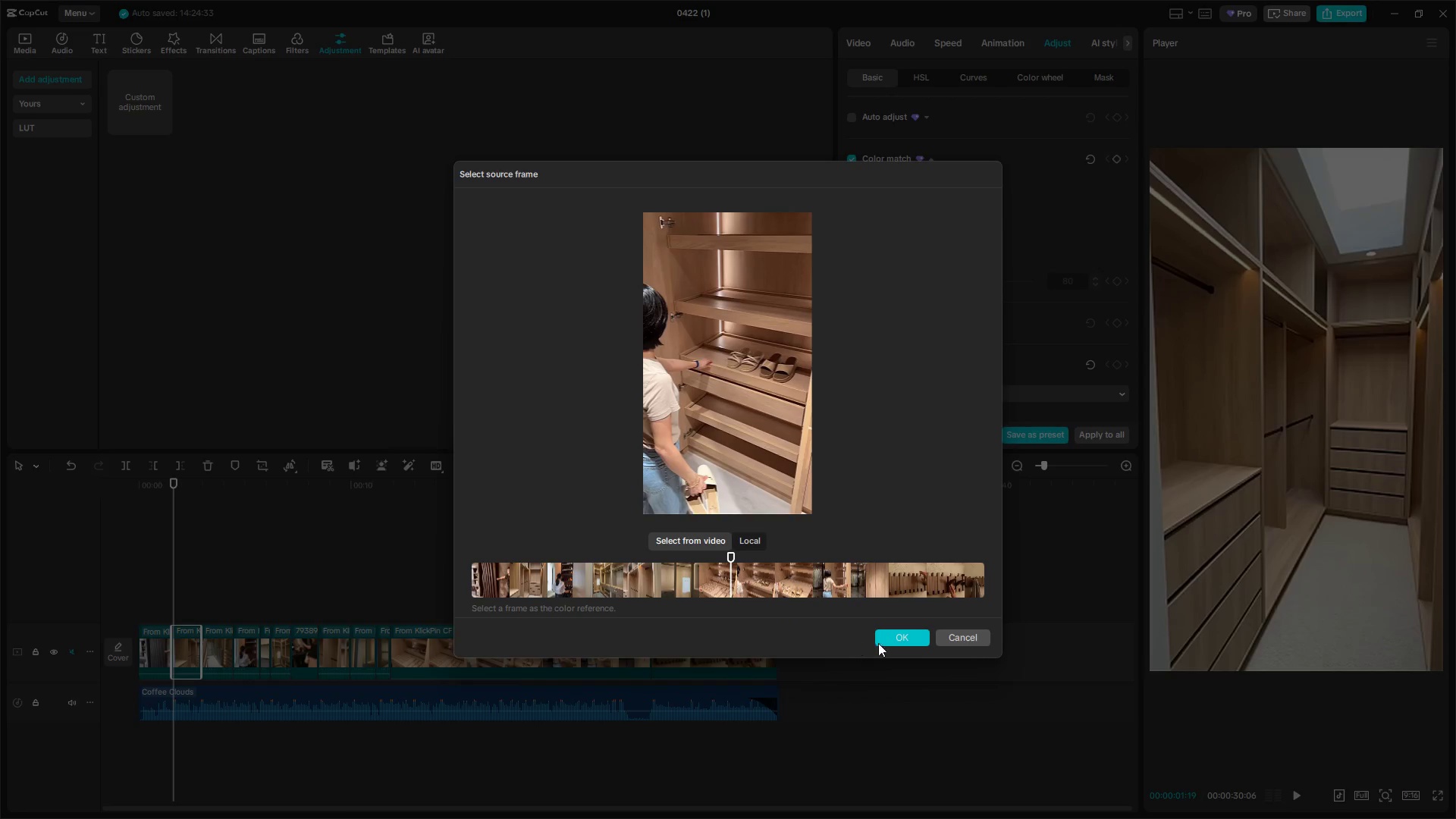 
left_click([893, 635])
 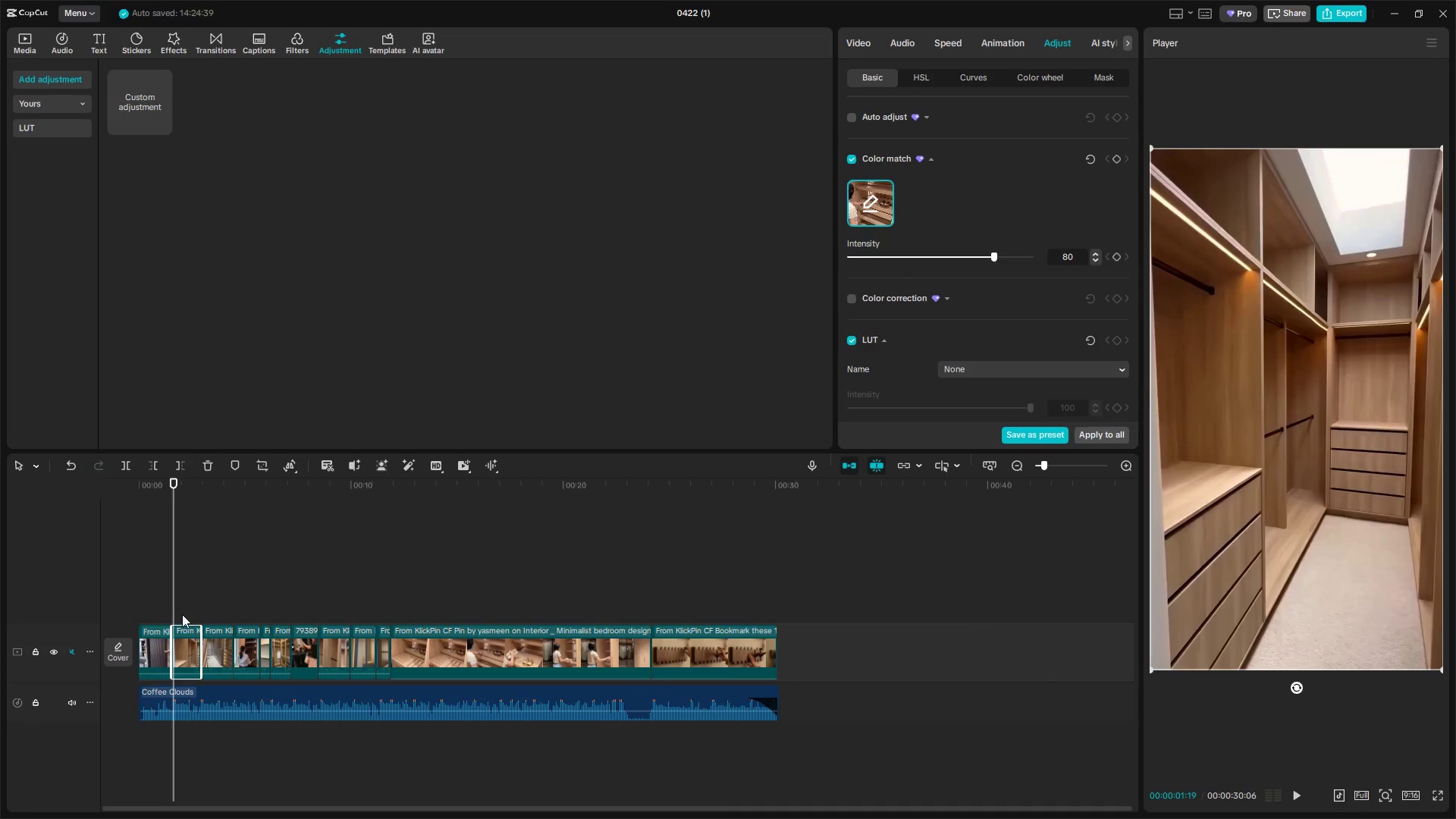 
left_click([157, 613])
 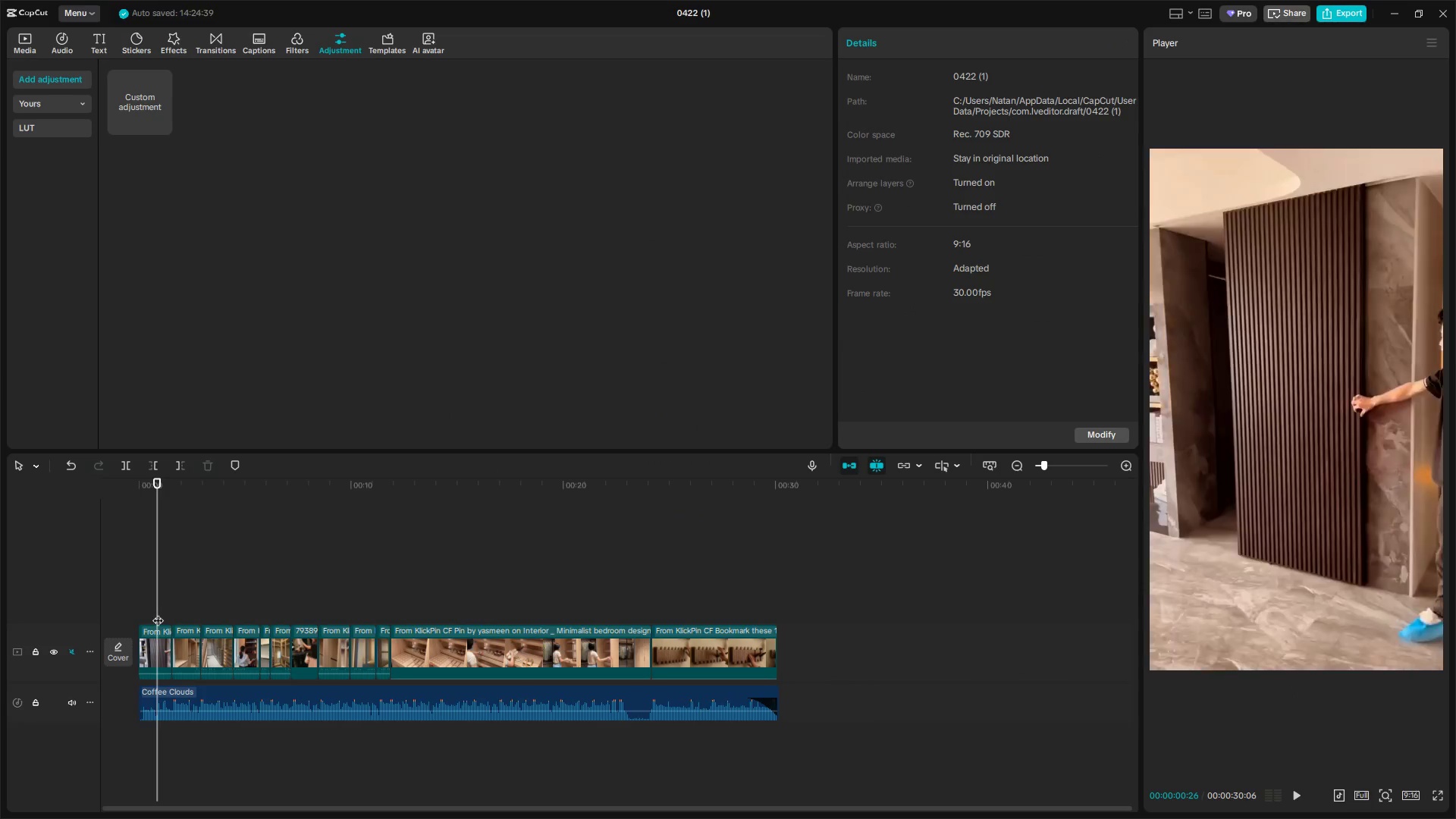 
key(Space)
 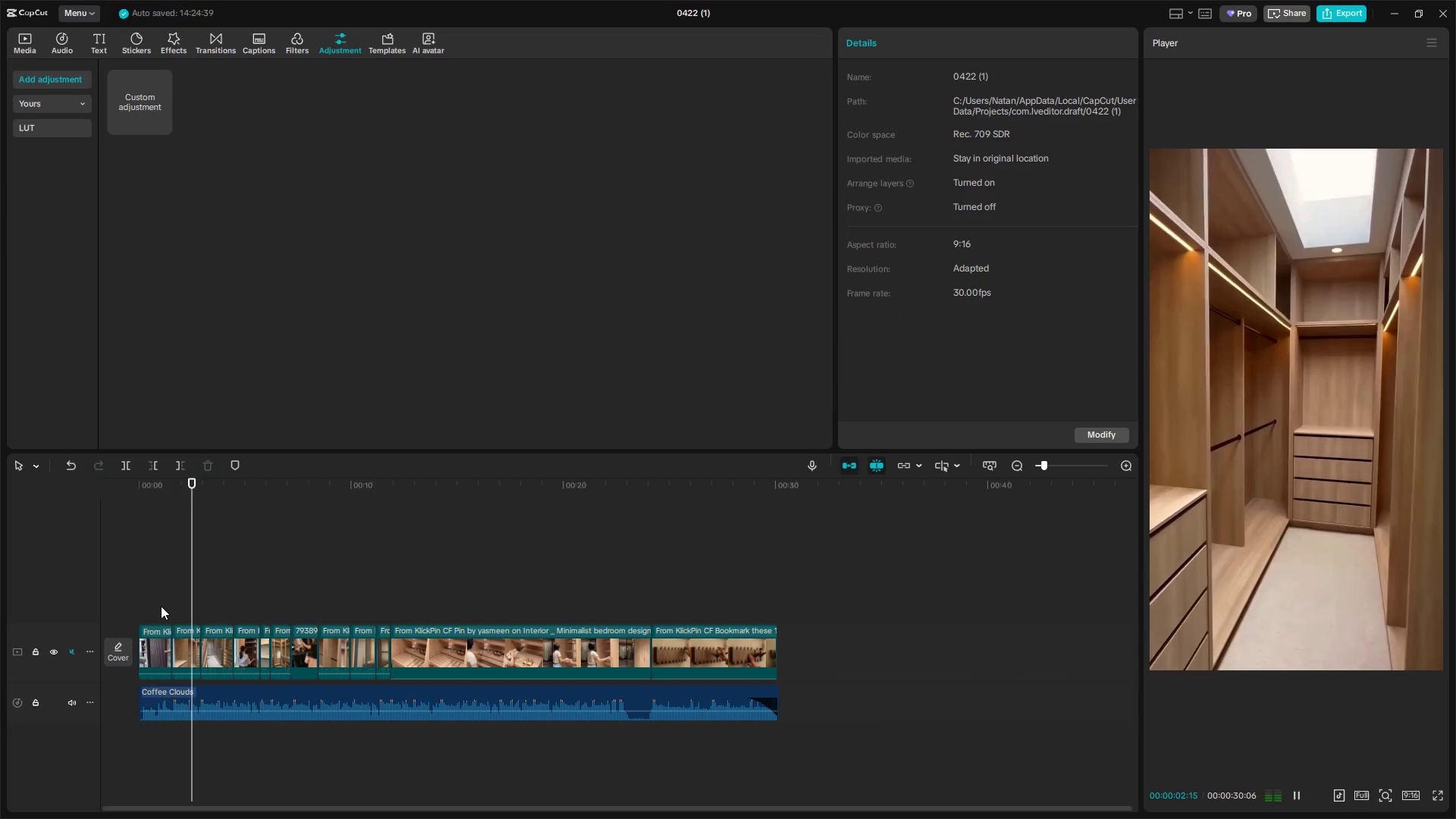 
key(Space)
 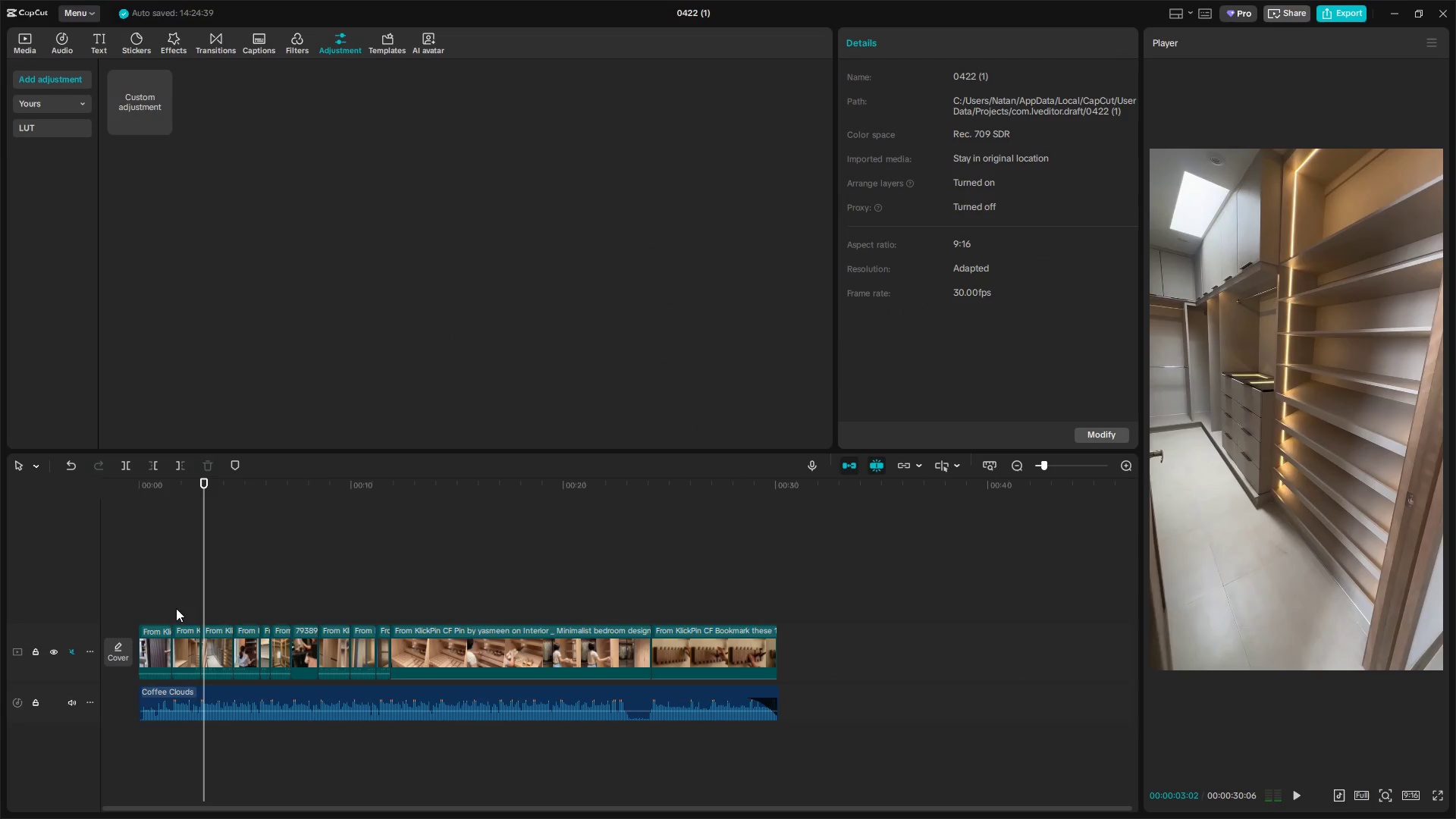 
key(Space)
 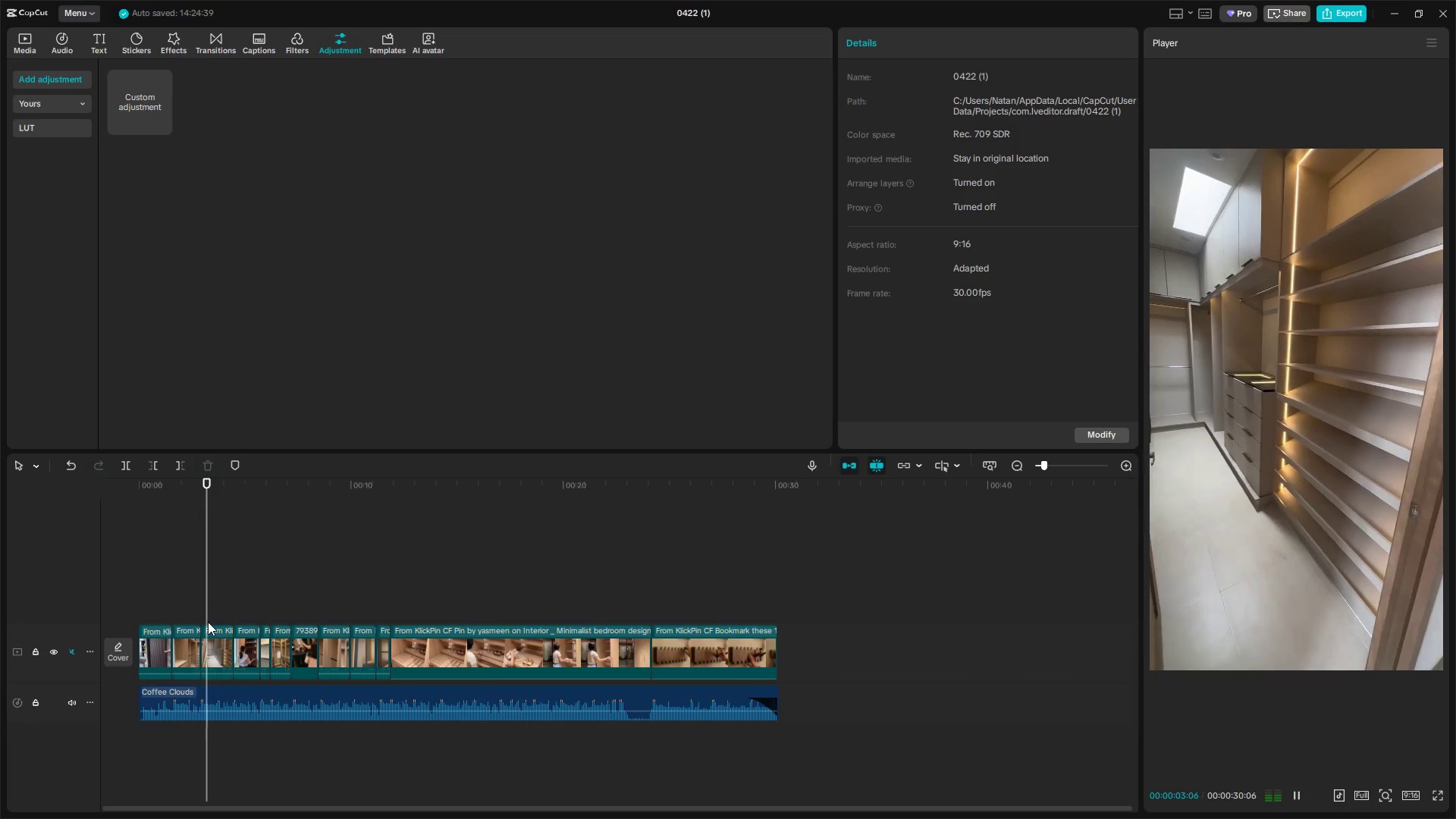 
key(Space)
 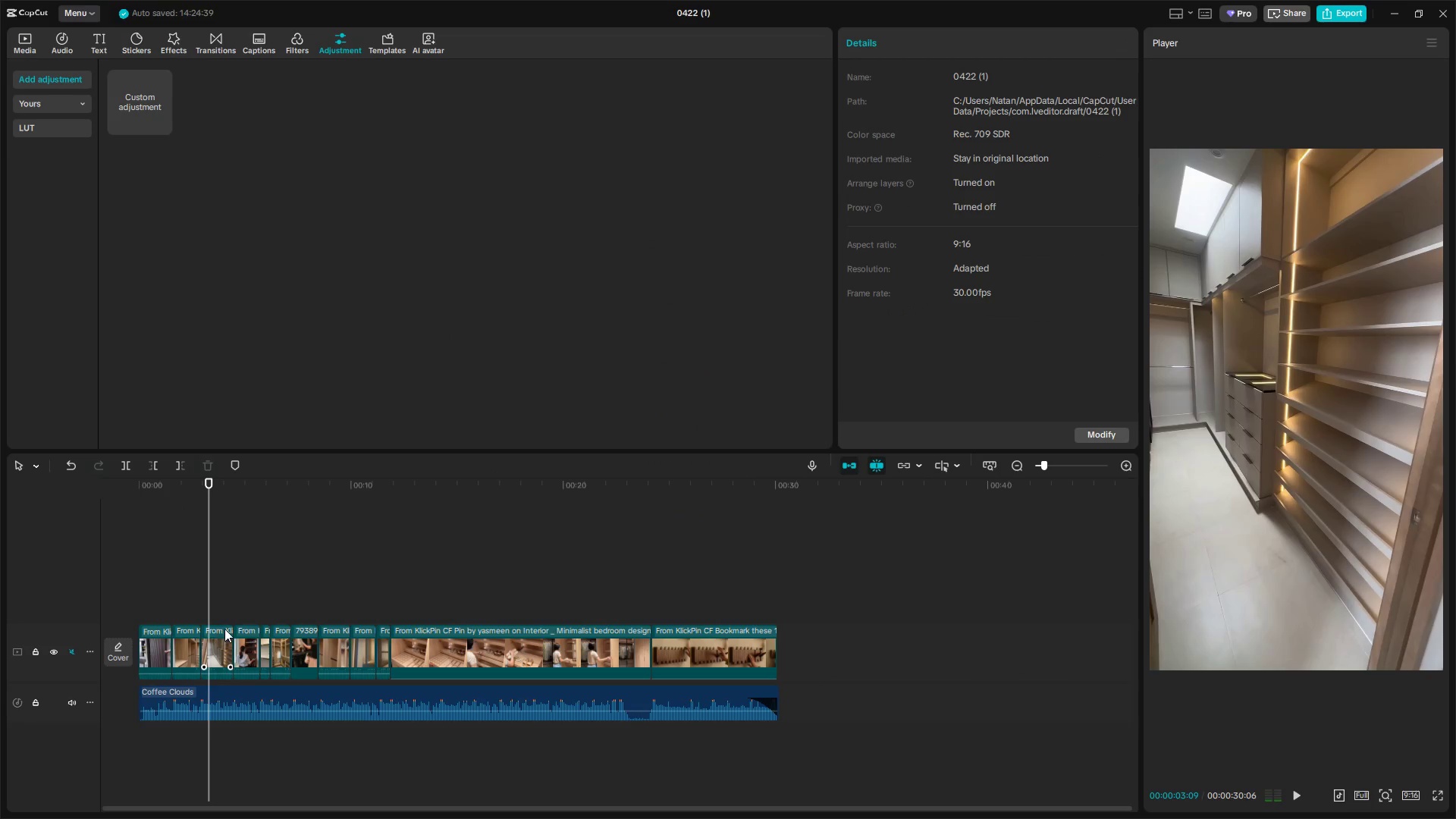 
left_click([213, 635])
 